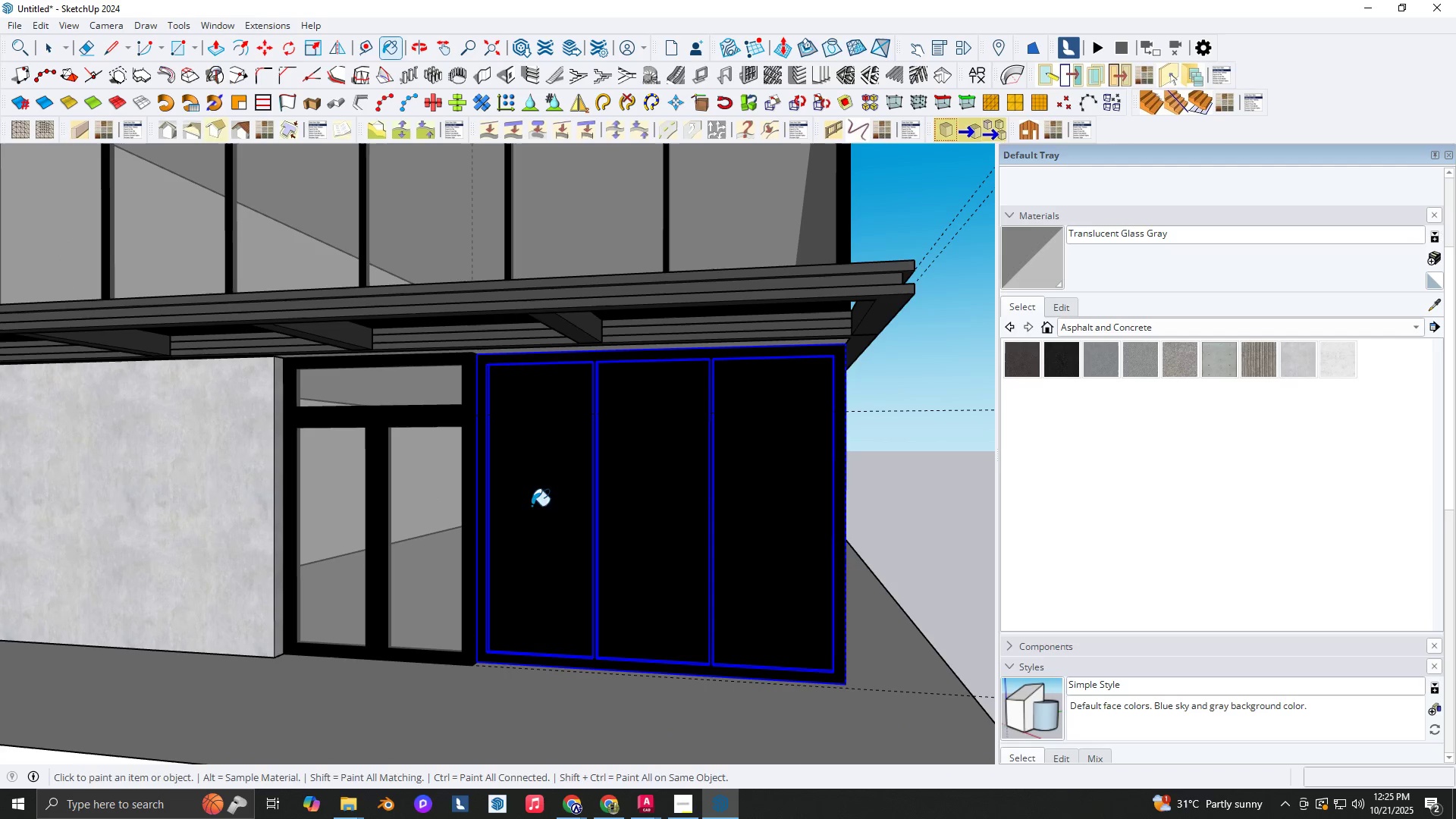 
key(Space)
 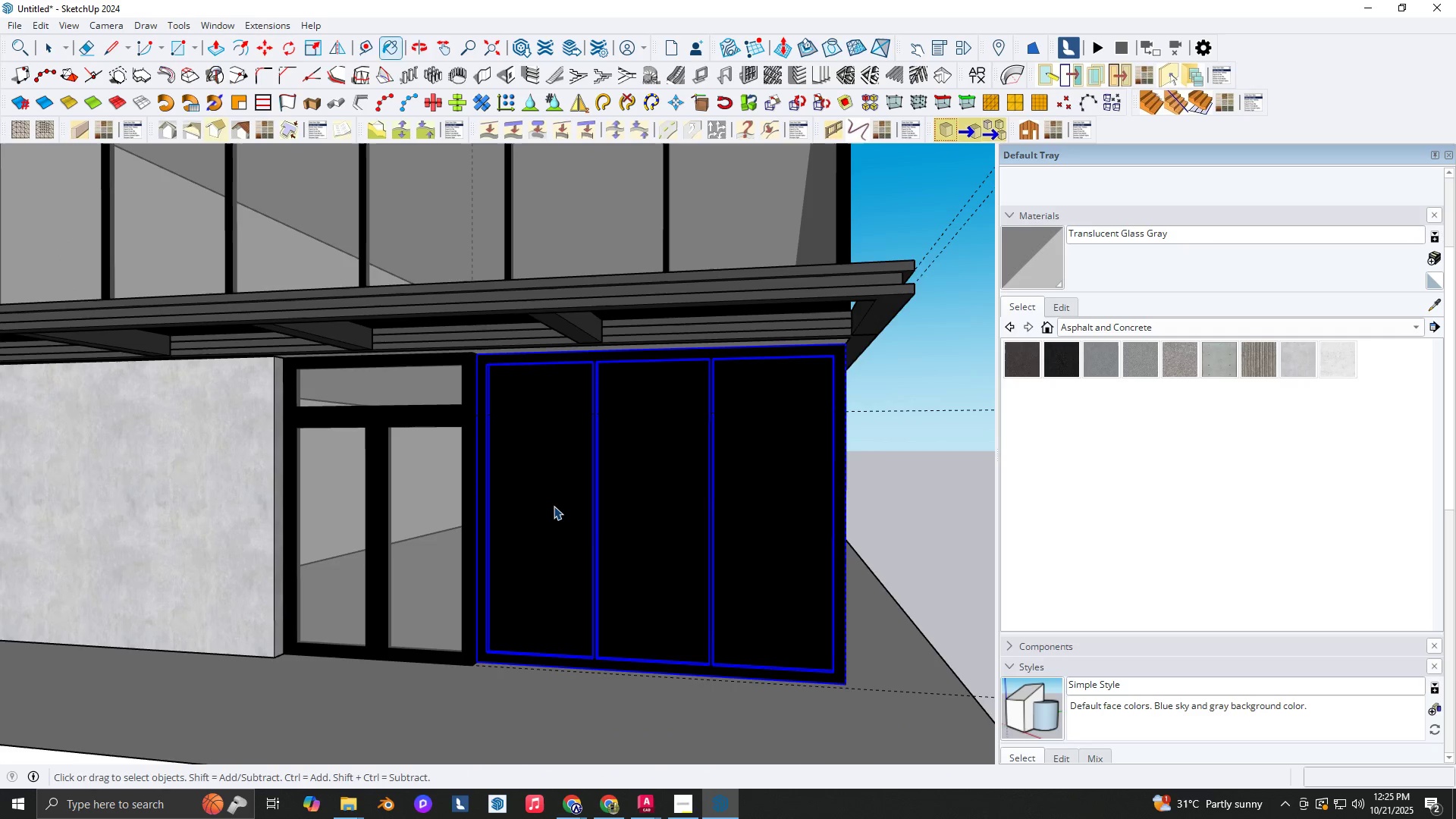 
double_click([554, 506])
 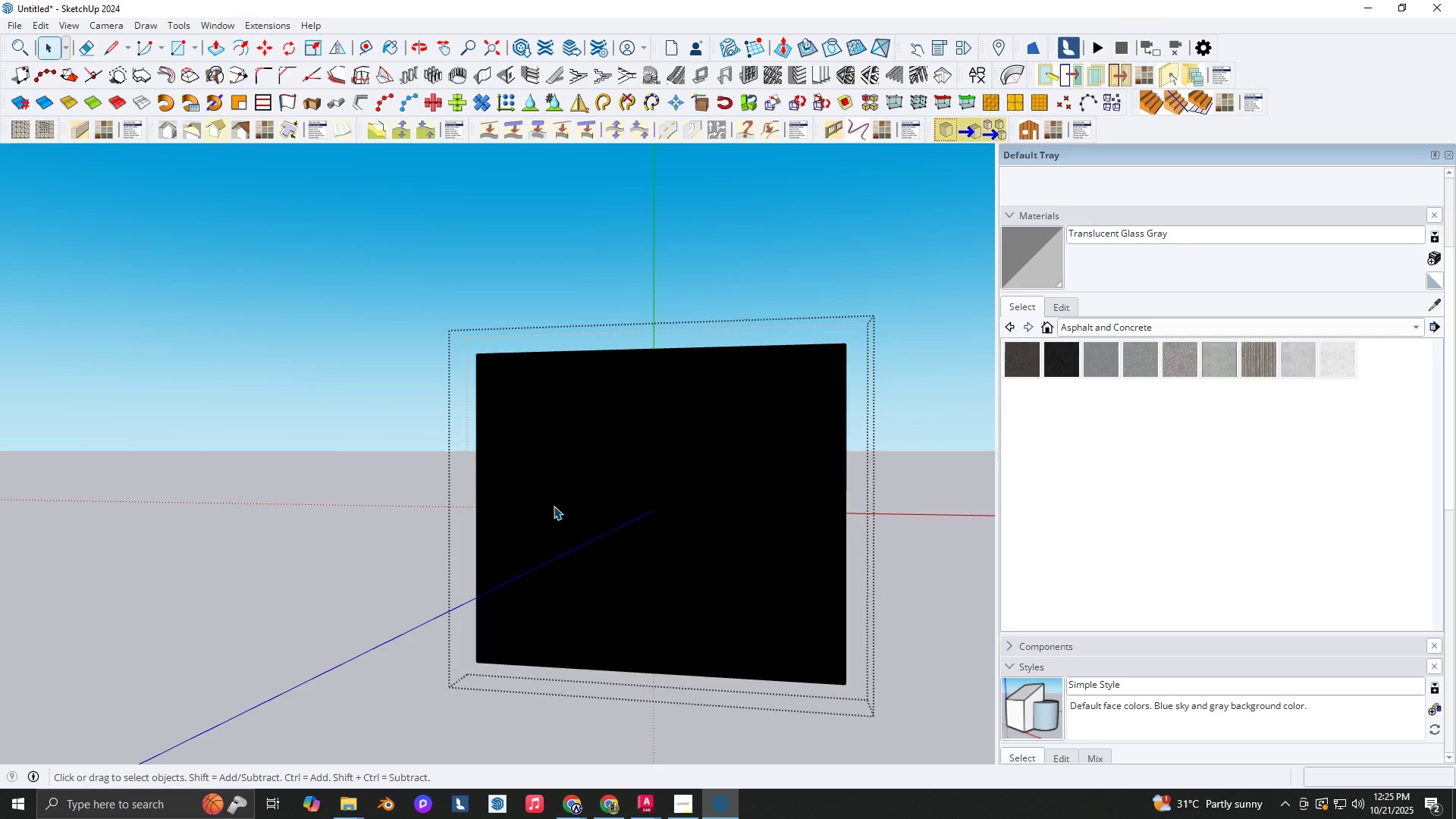 
triple_click([554, 506])
 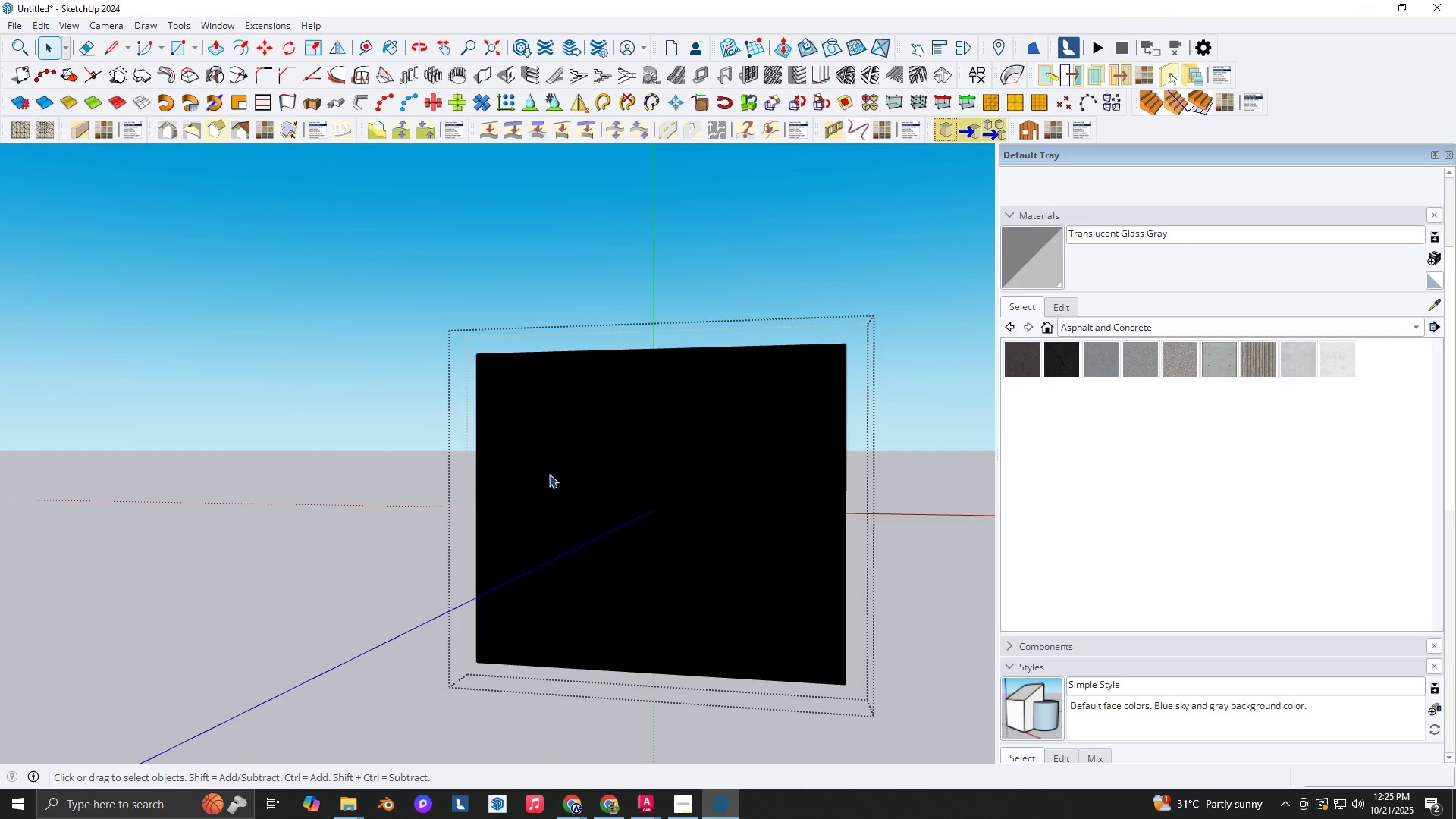 
triple_click([549, 474])
 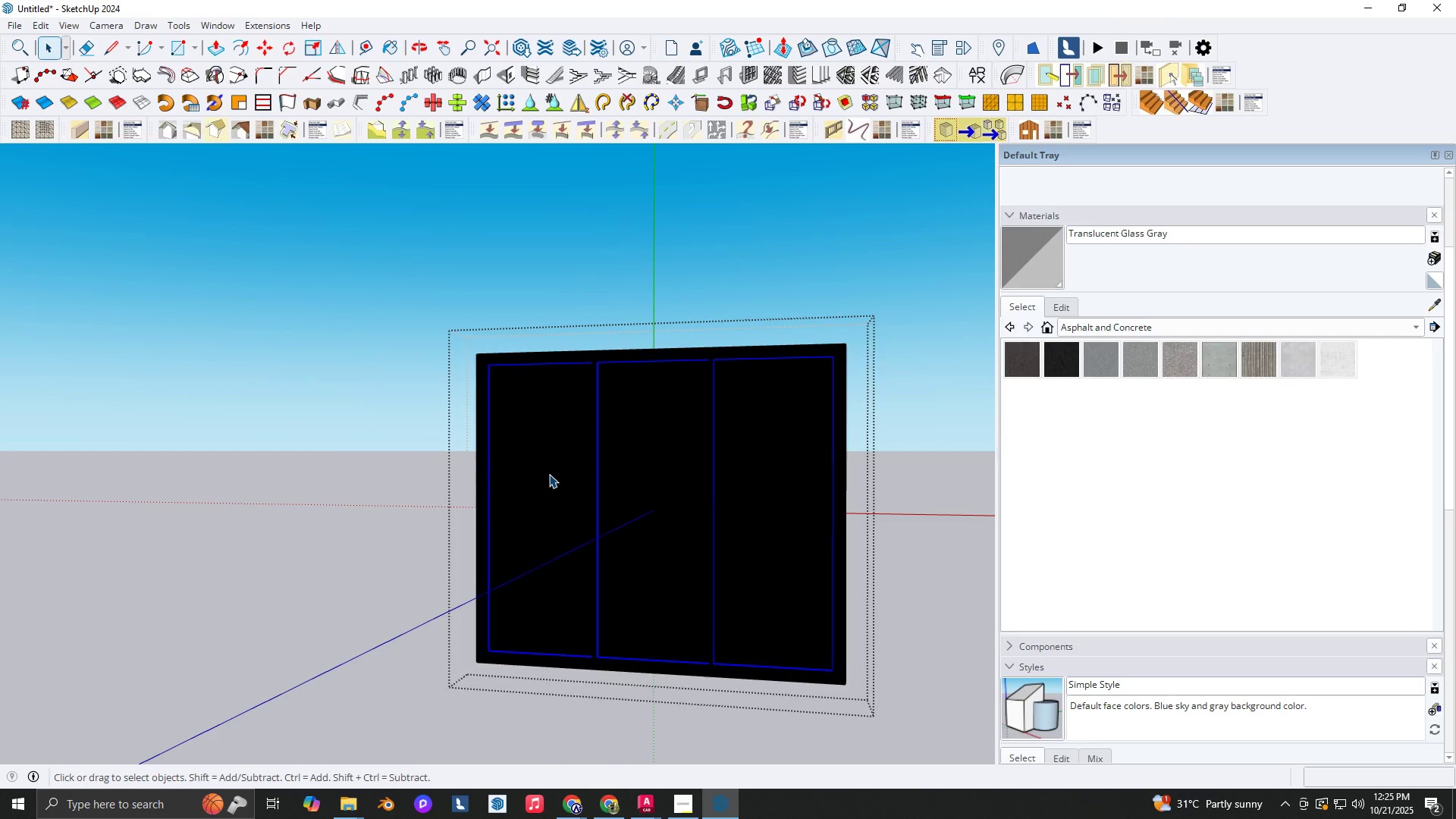 
key(B)
 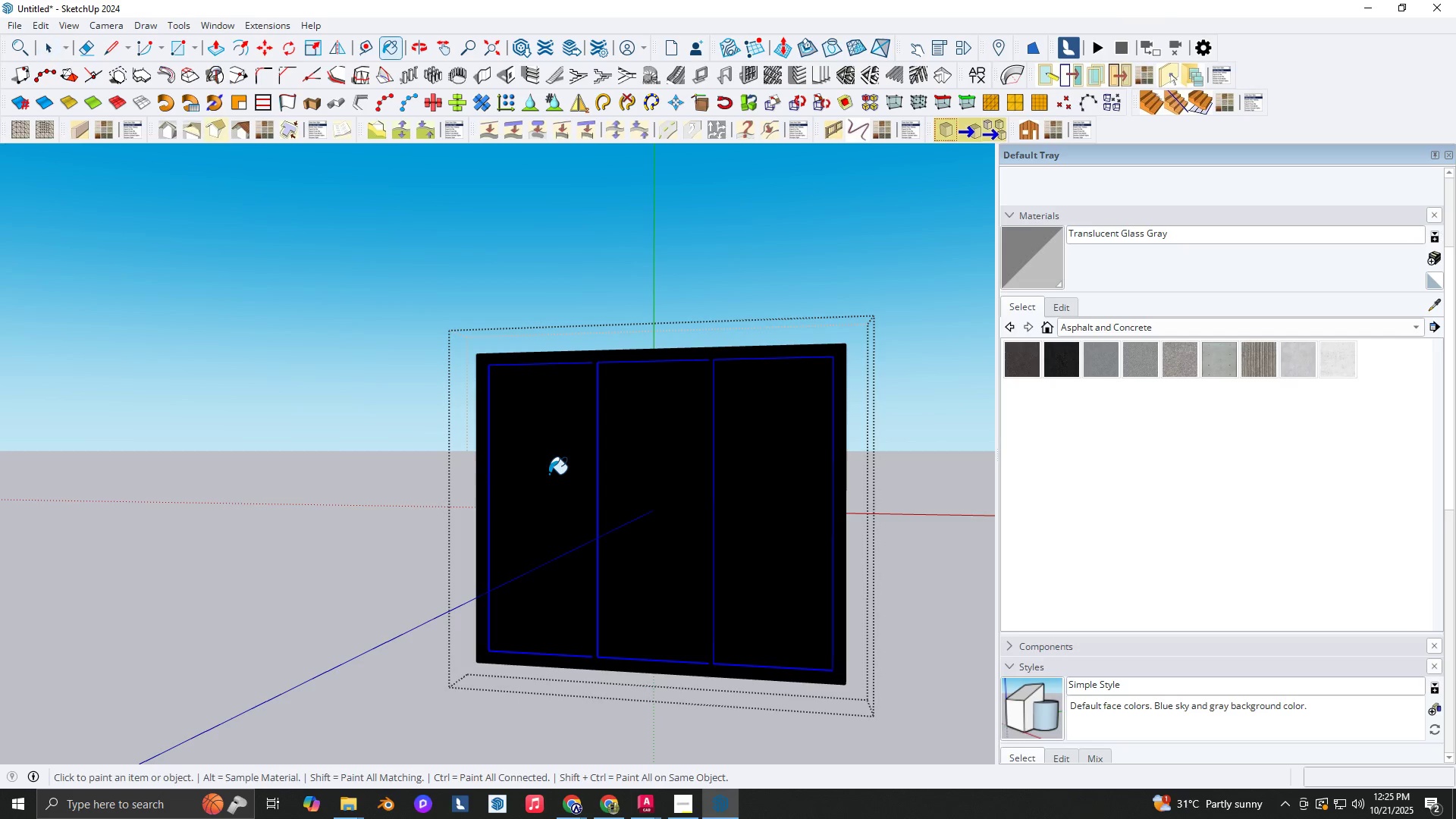 
key(Space)
 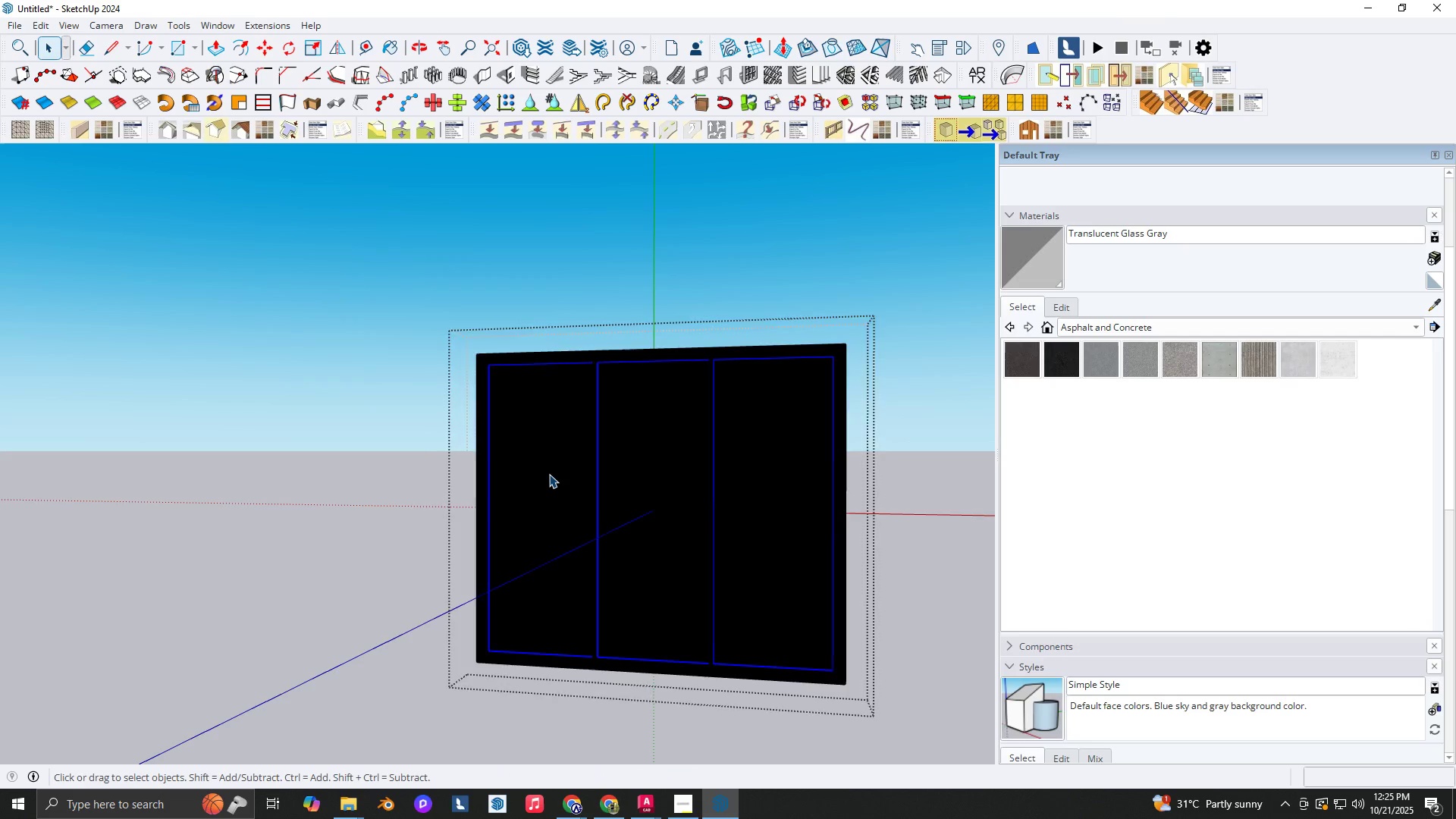 
double_click([549, 474])
 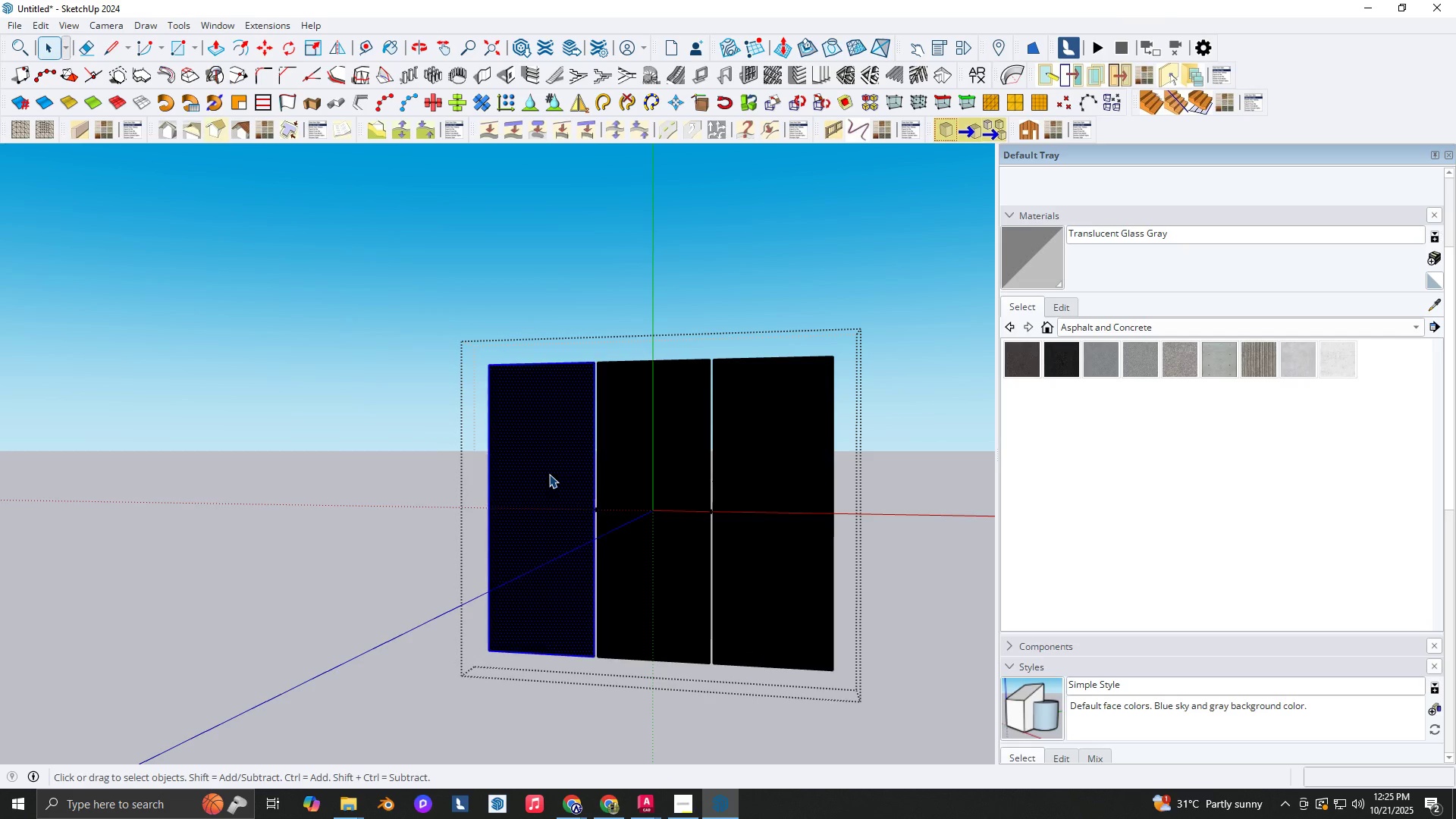 
triple_click([549, 474])
 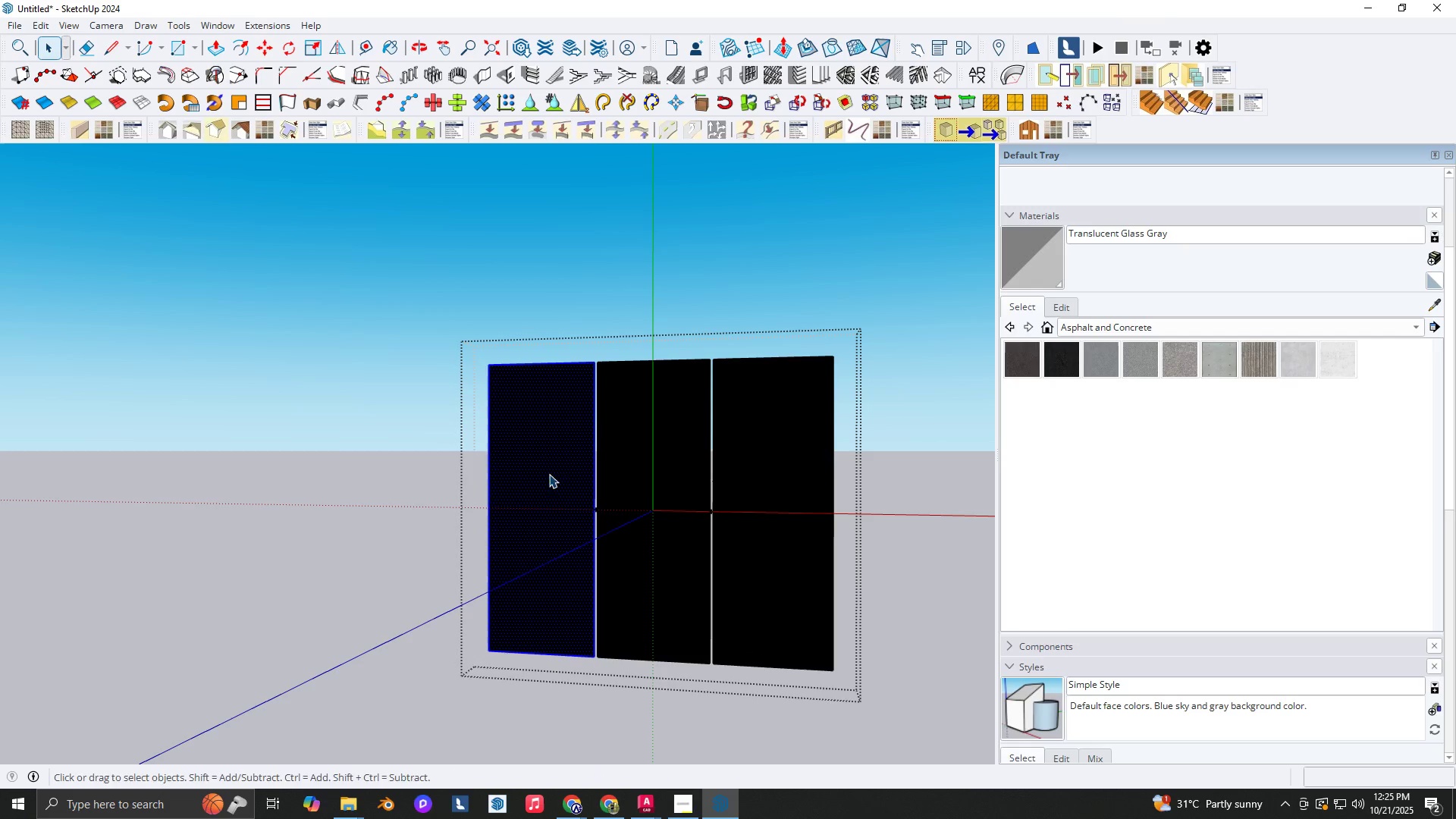 
key(B)
 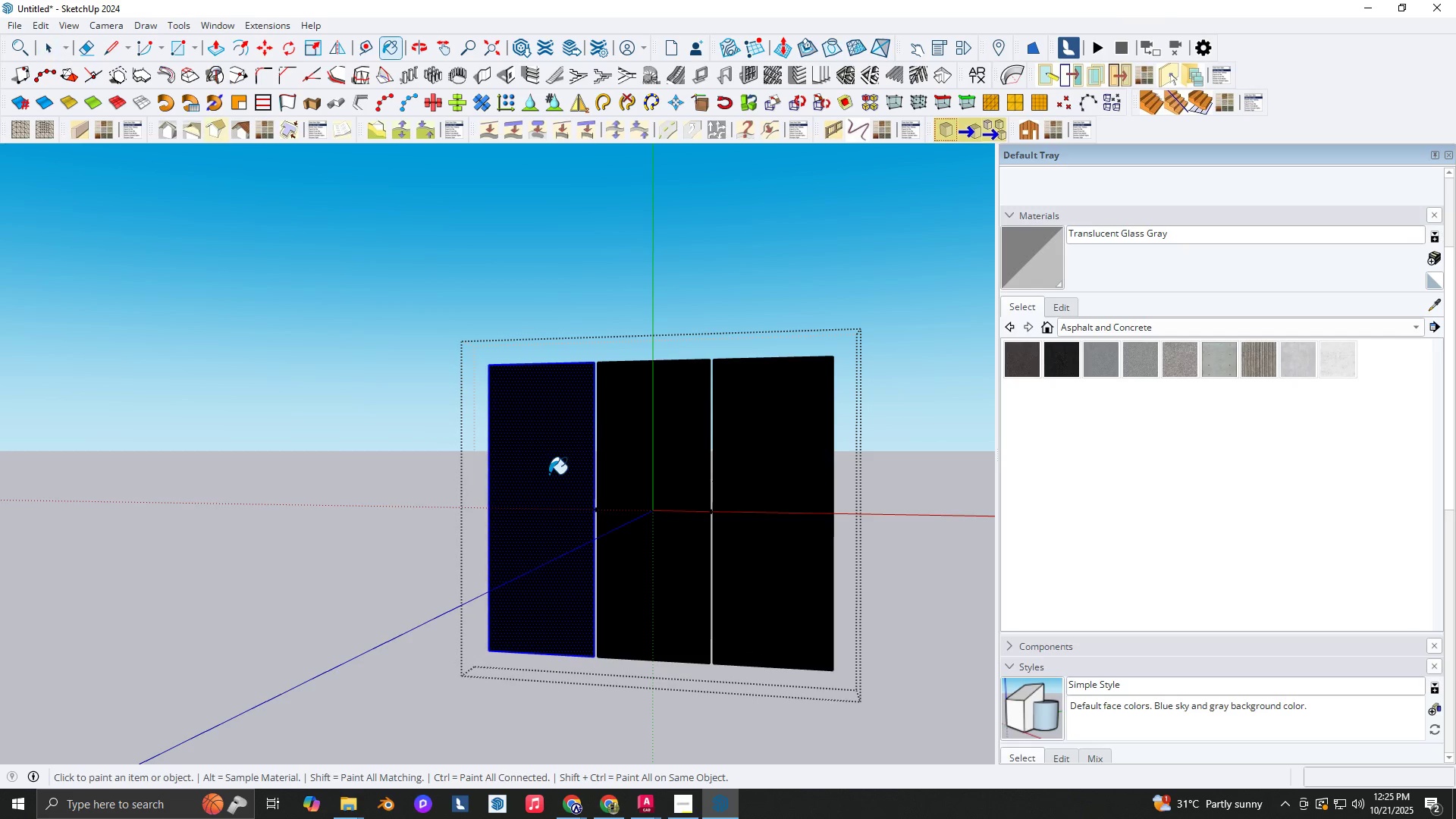 
key(Space)
 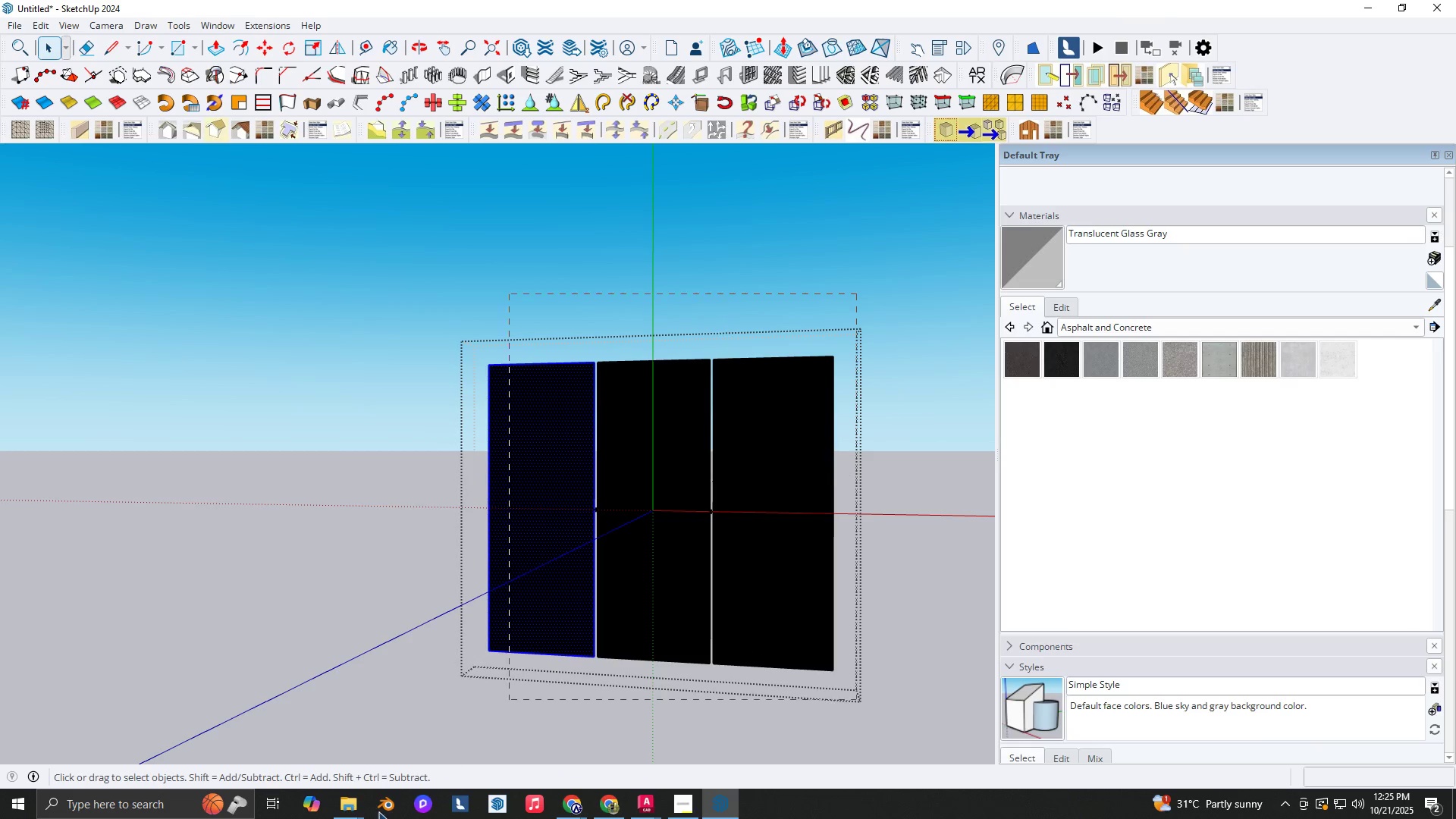 
key(B)
 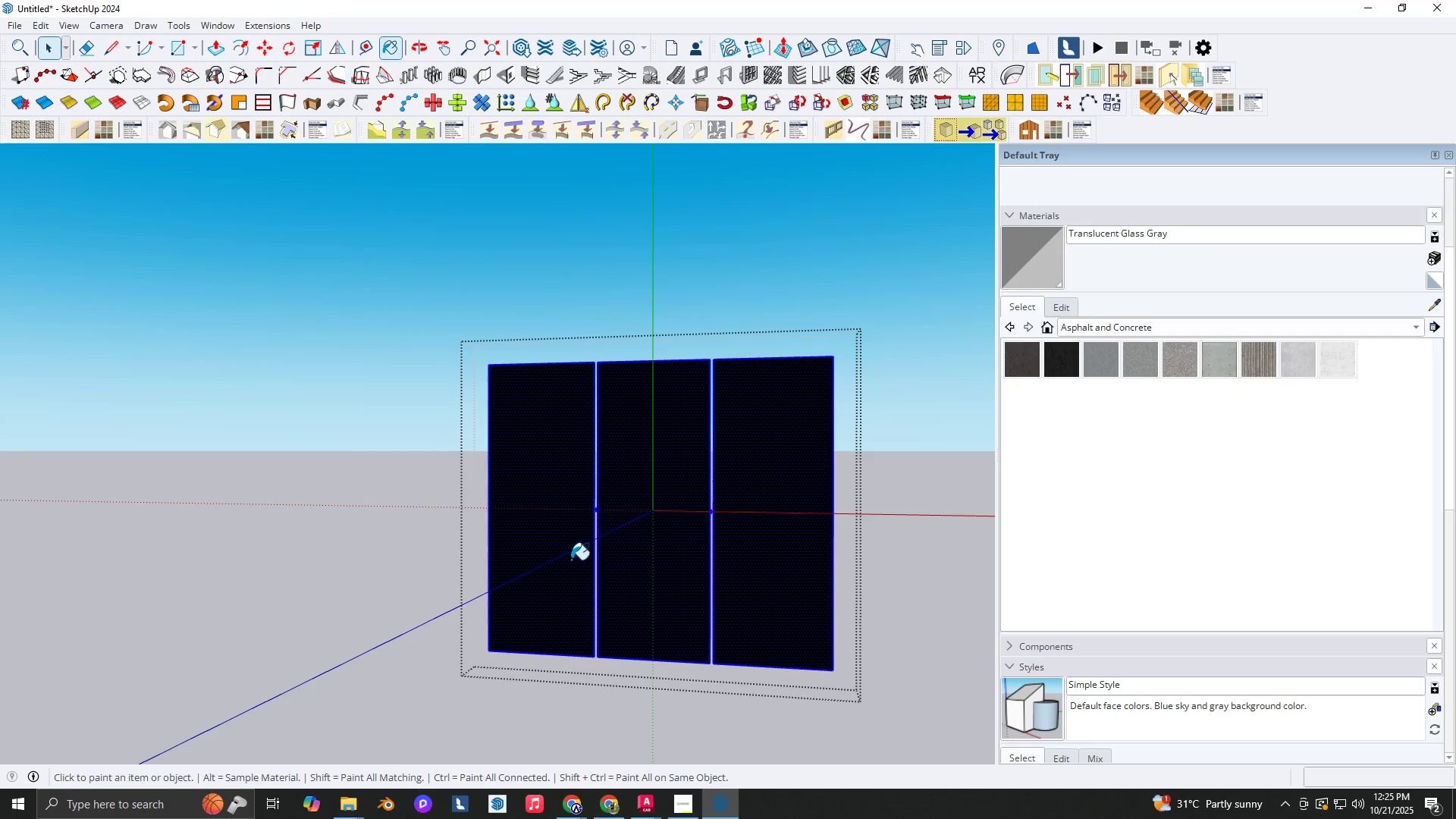 
left_click([571, 560])
 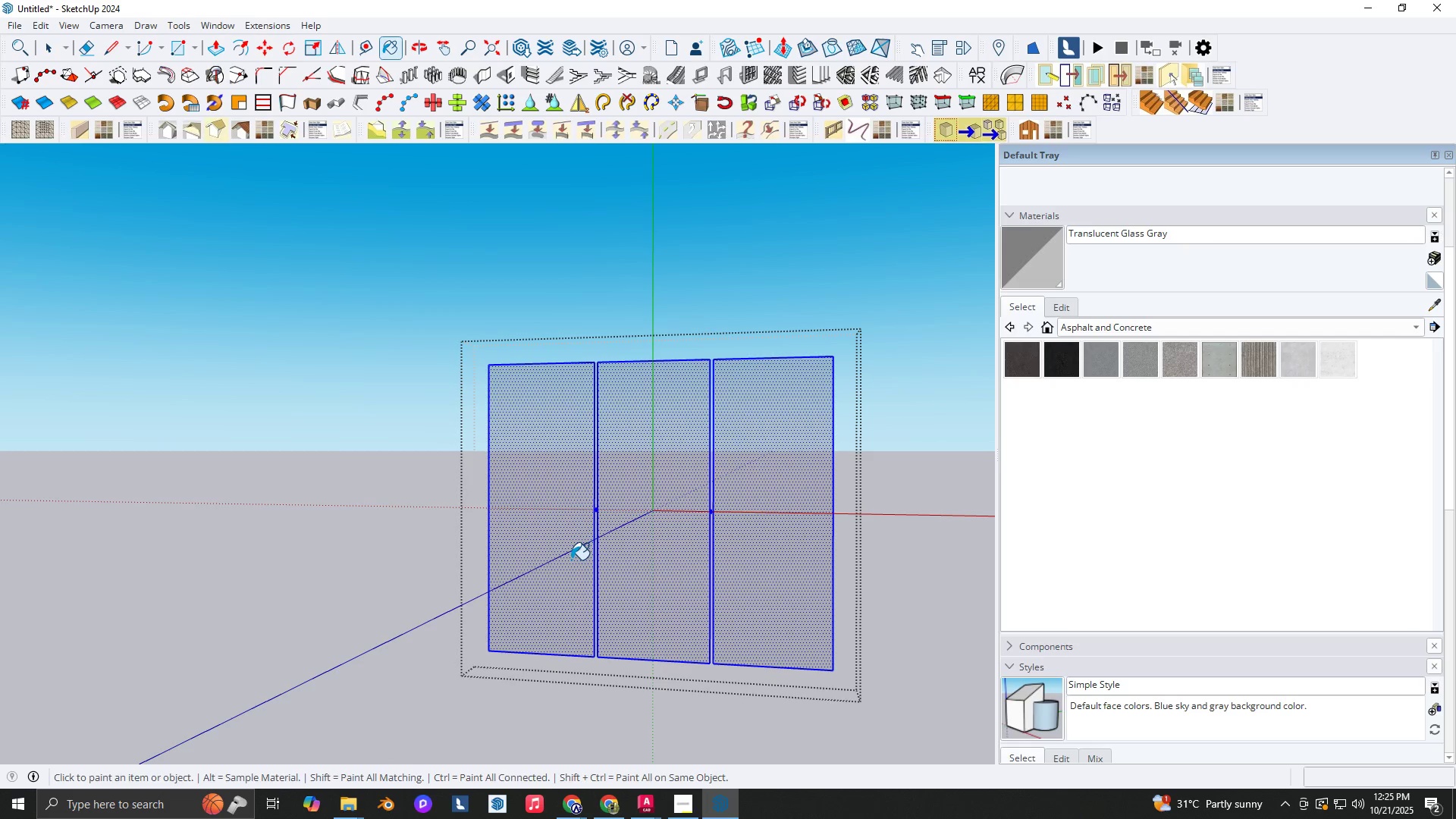 
type( )
key(Escape)
type( )
key(Escape)
type(rr)
 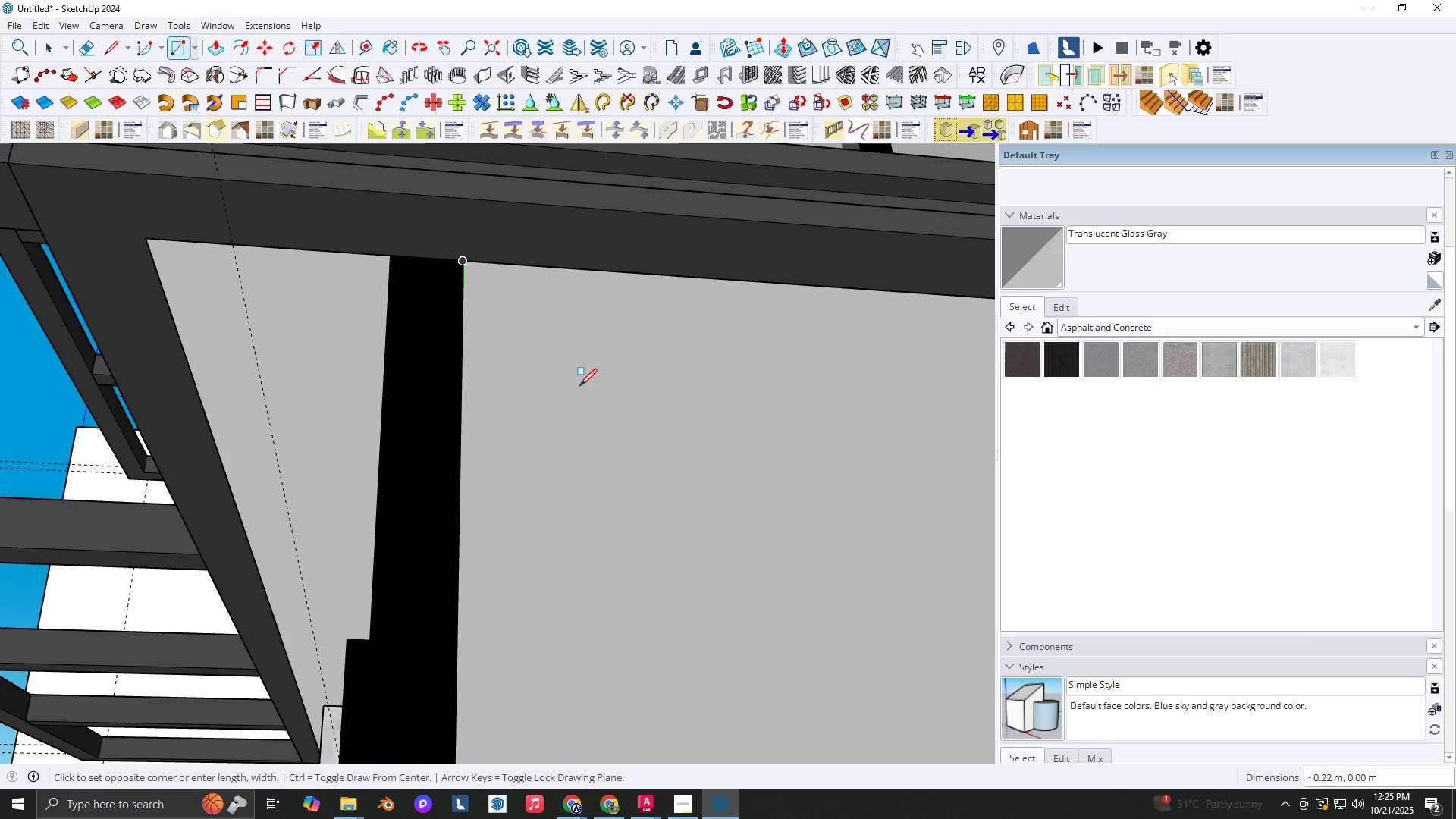 
scroll: coordinate [282, 542], scroll_direction: down, amount: 4.0
 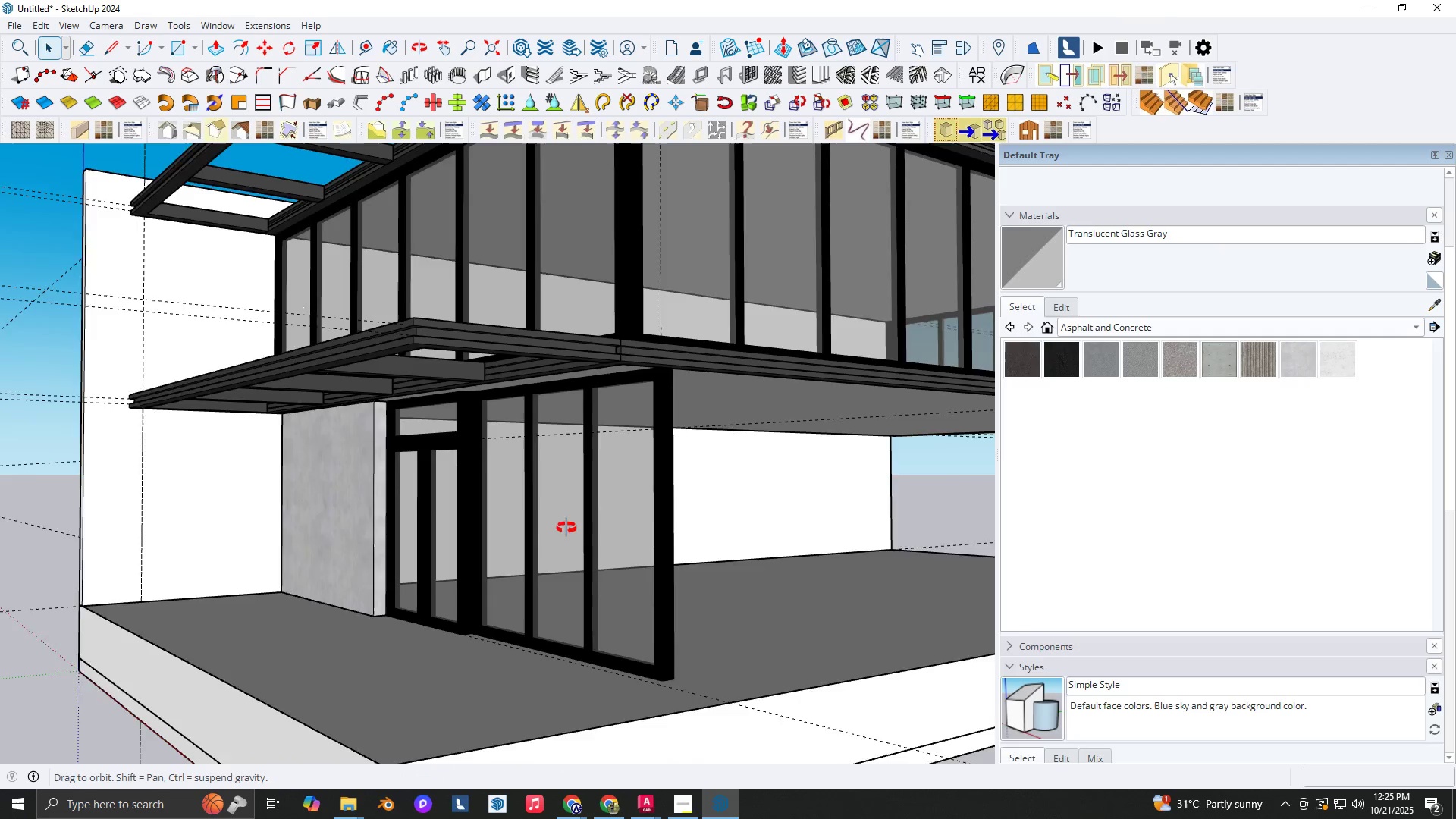 
scroll: coordinate [455, 259], scroll_direction: up, amount: 15.0
 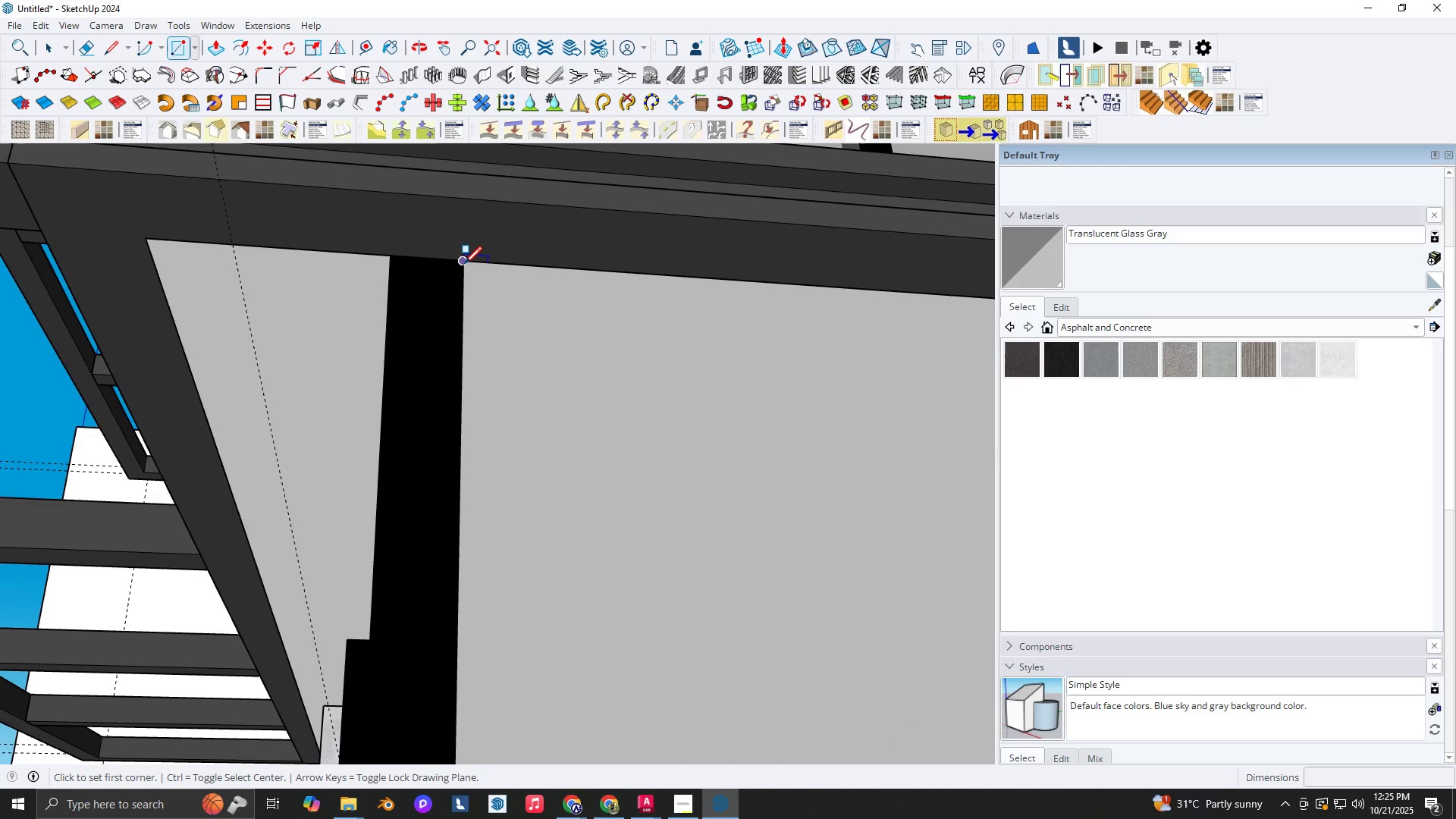 
left_click([464, 262])
 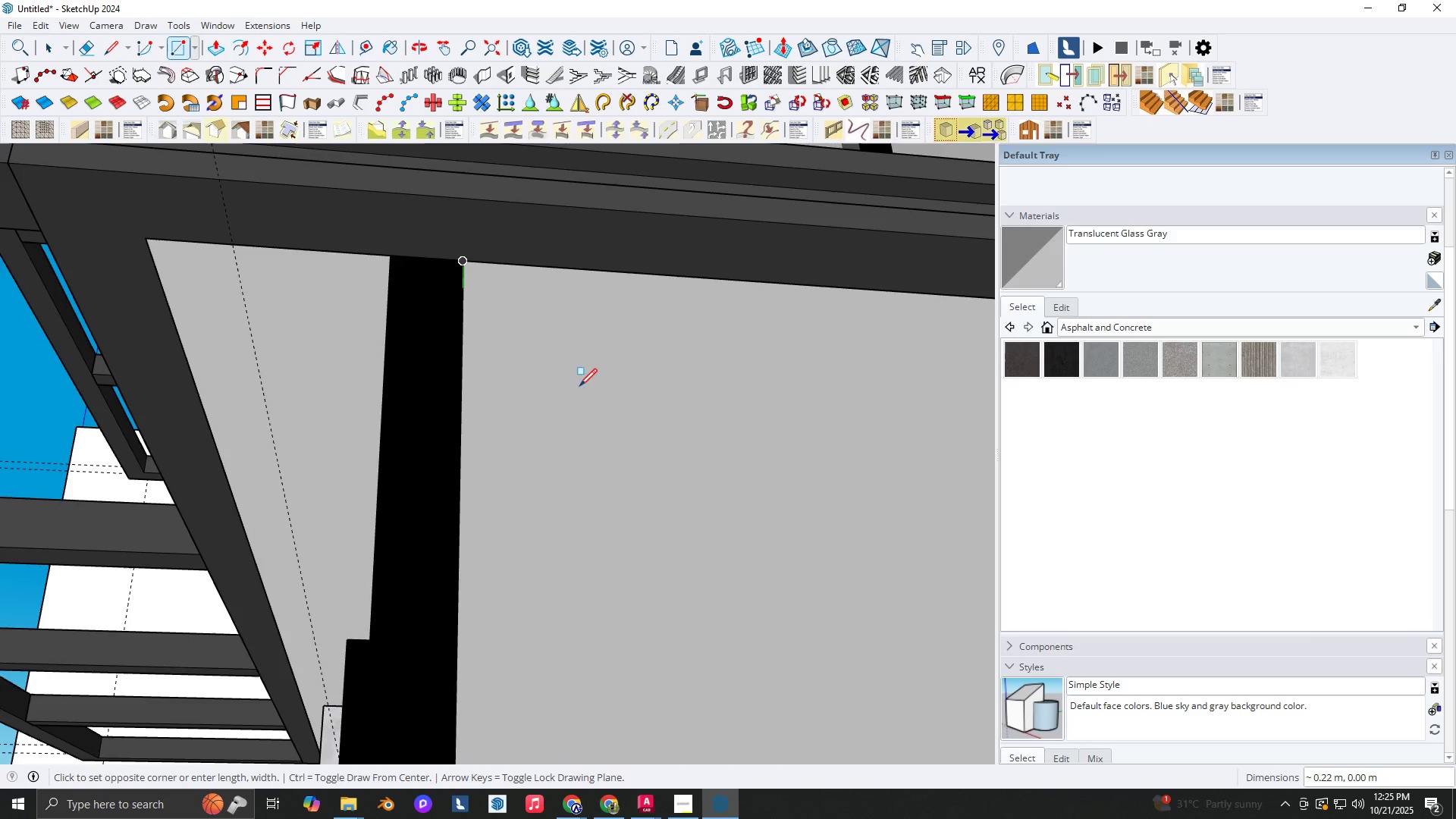 
scroll: coordinate [435, 512], scroll_direction: down, amount: 20.0
 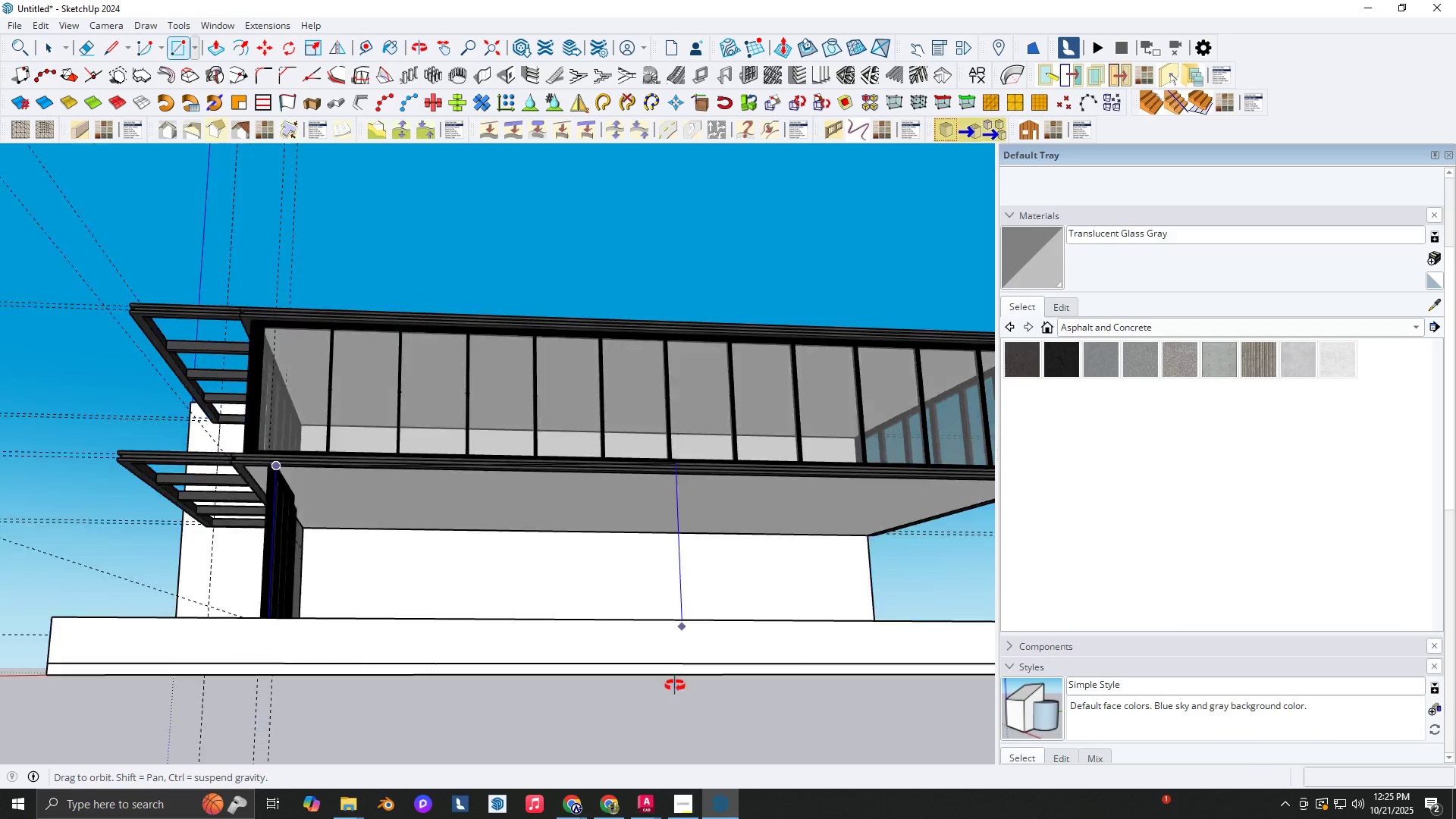 
hold_key(key=ShiftLeft, duration=0.33)
 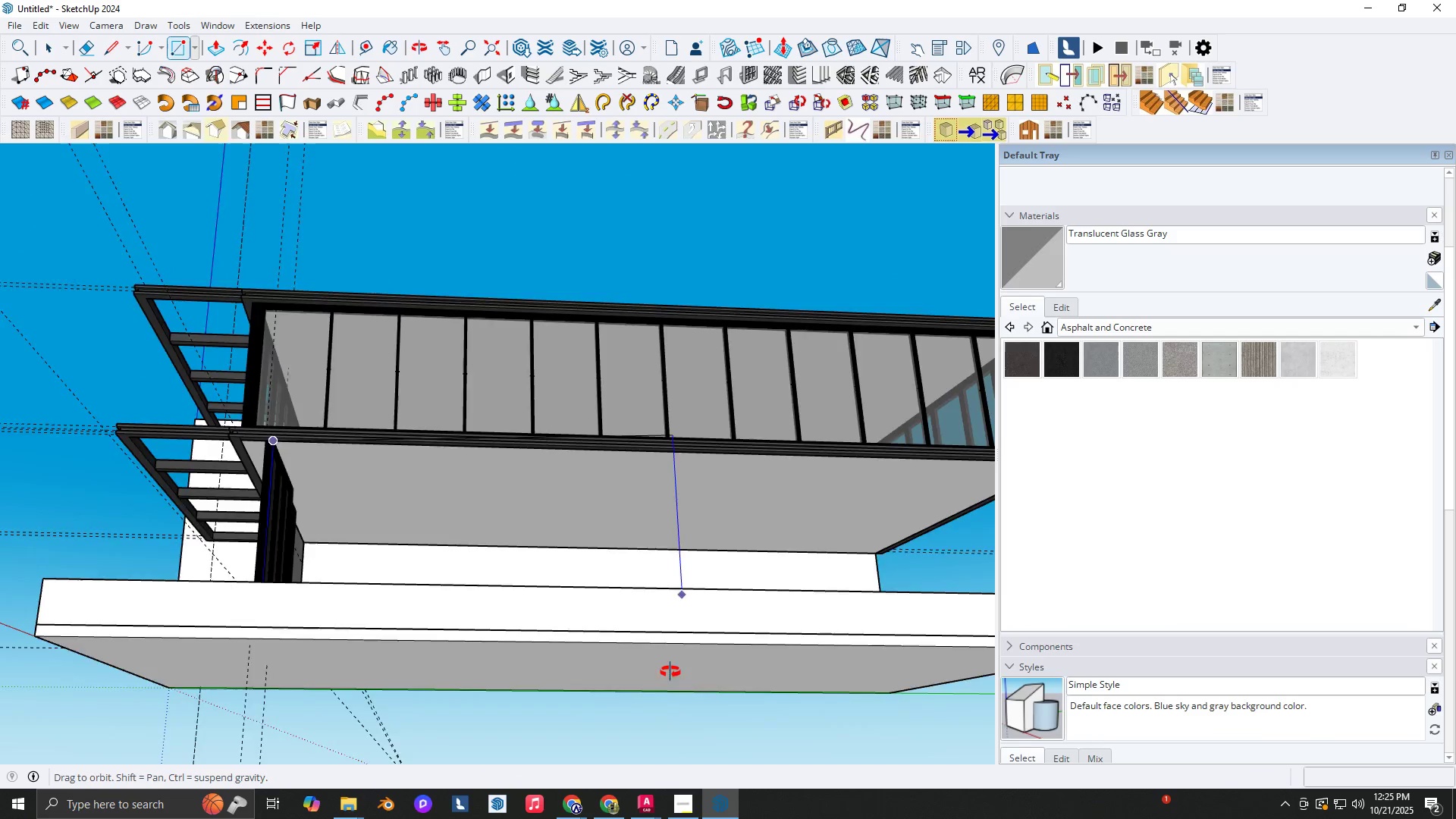 
hold_key(key=ShiftLeft, duration=0.3)
scroll: coordinate [390, 668], scroll_direction: down, amount: 1.0
 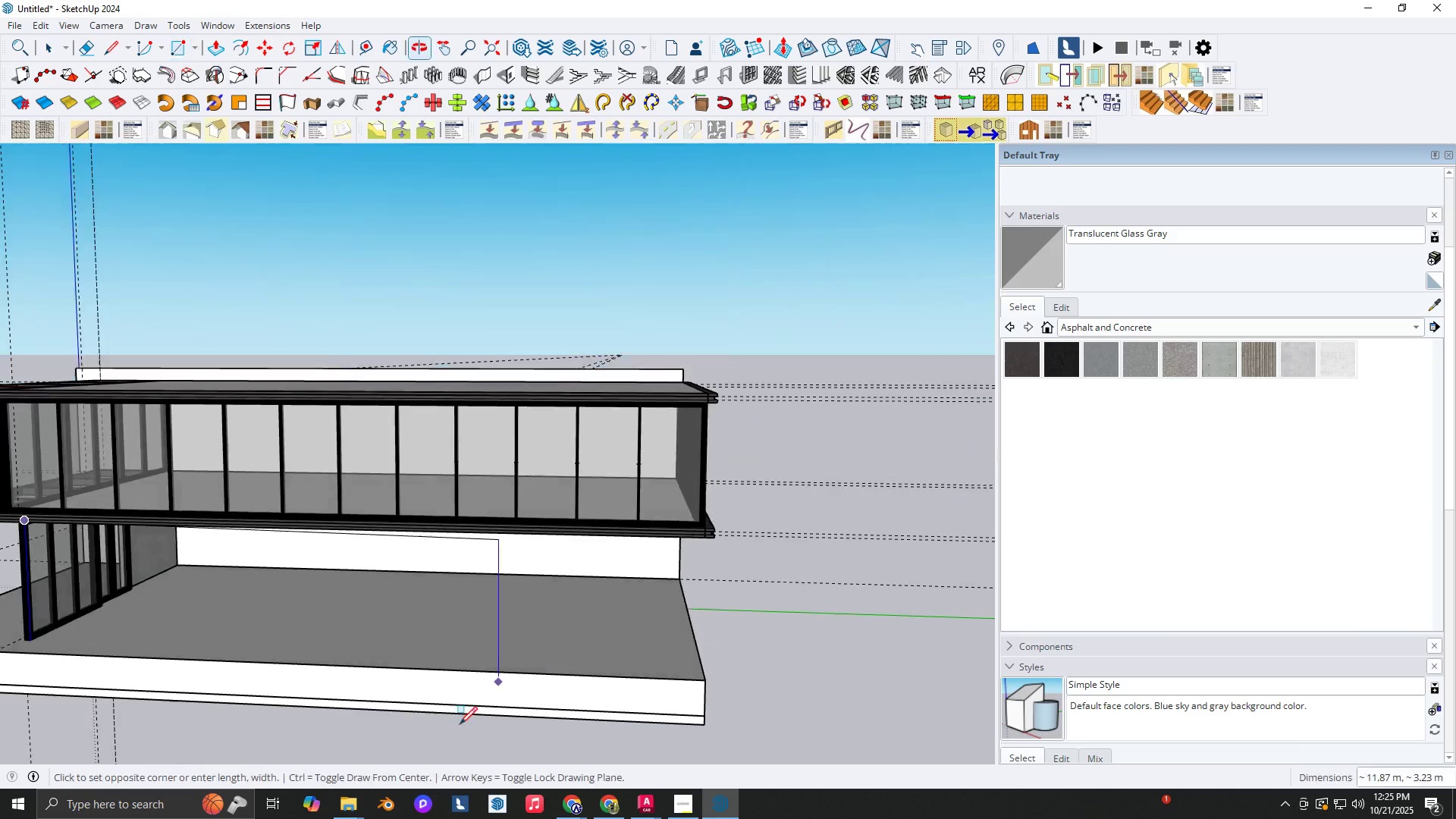 
scroll: coordinate [729, 665], scroll_direction: up, amount: 2.0
 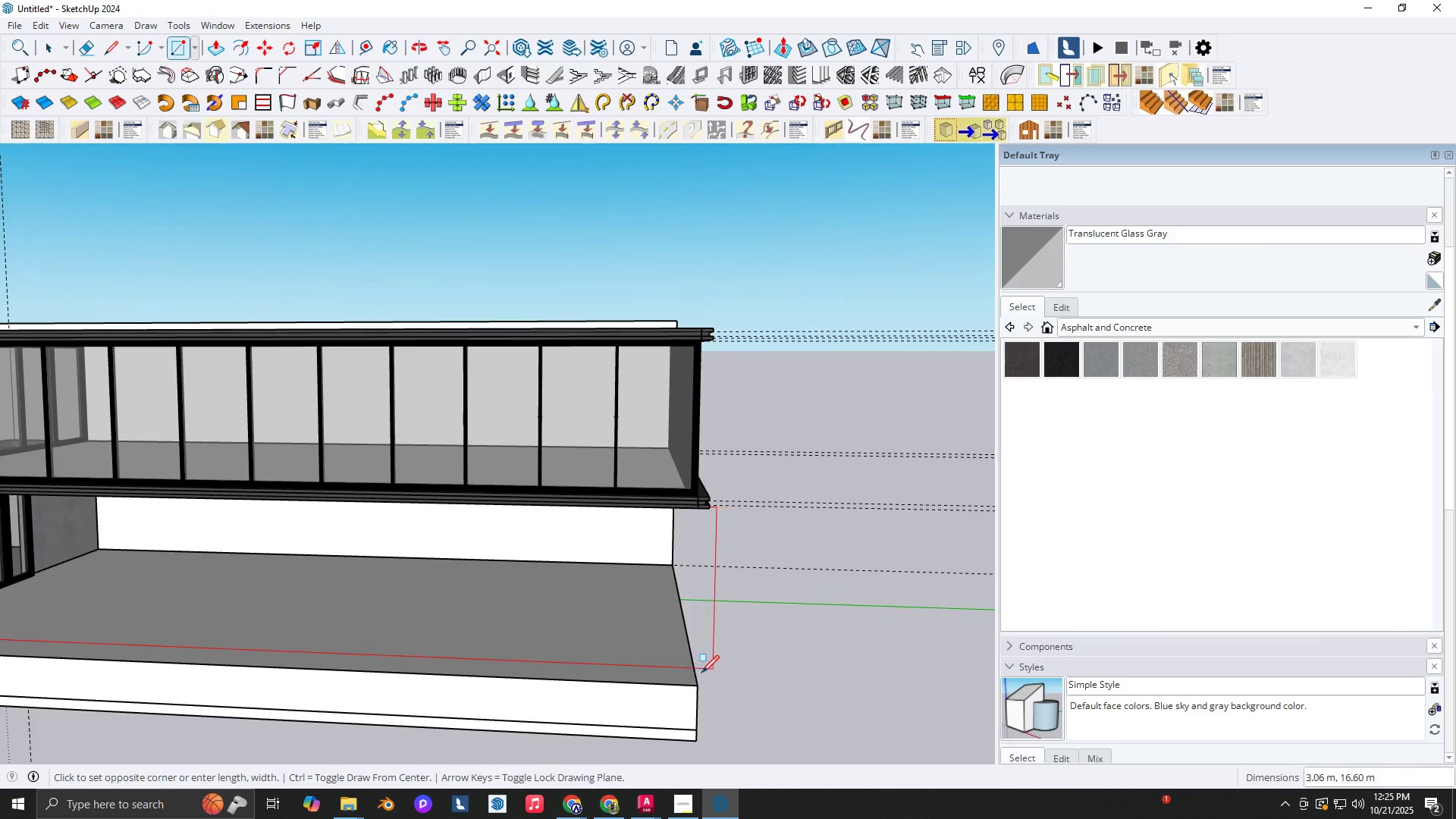 
key(ArrowLeft)
 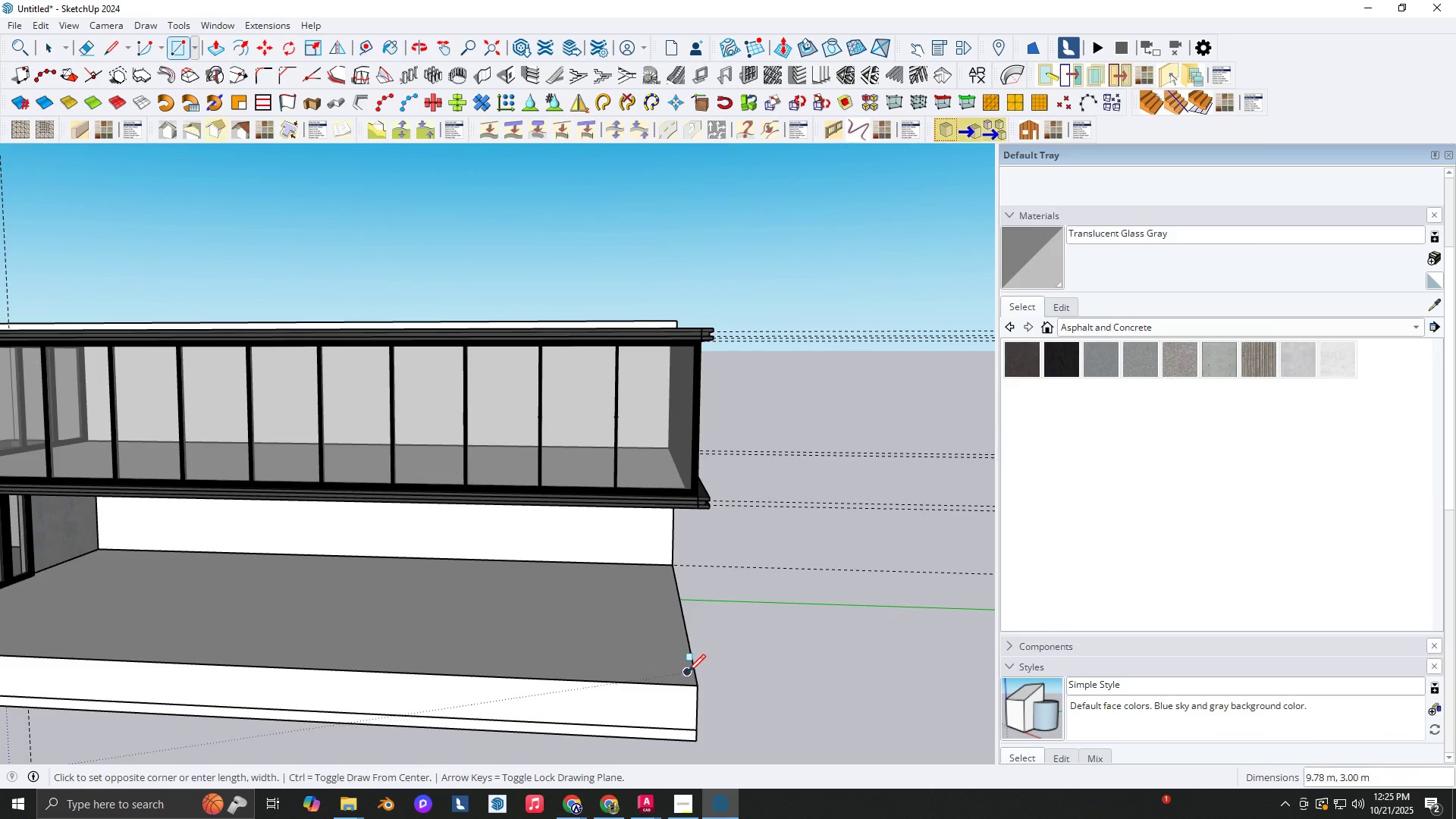 
key(ArrowRight)
 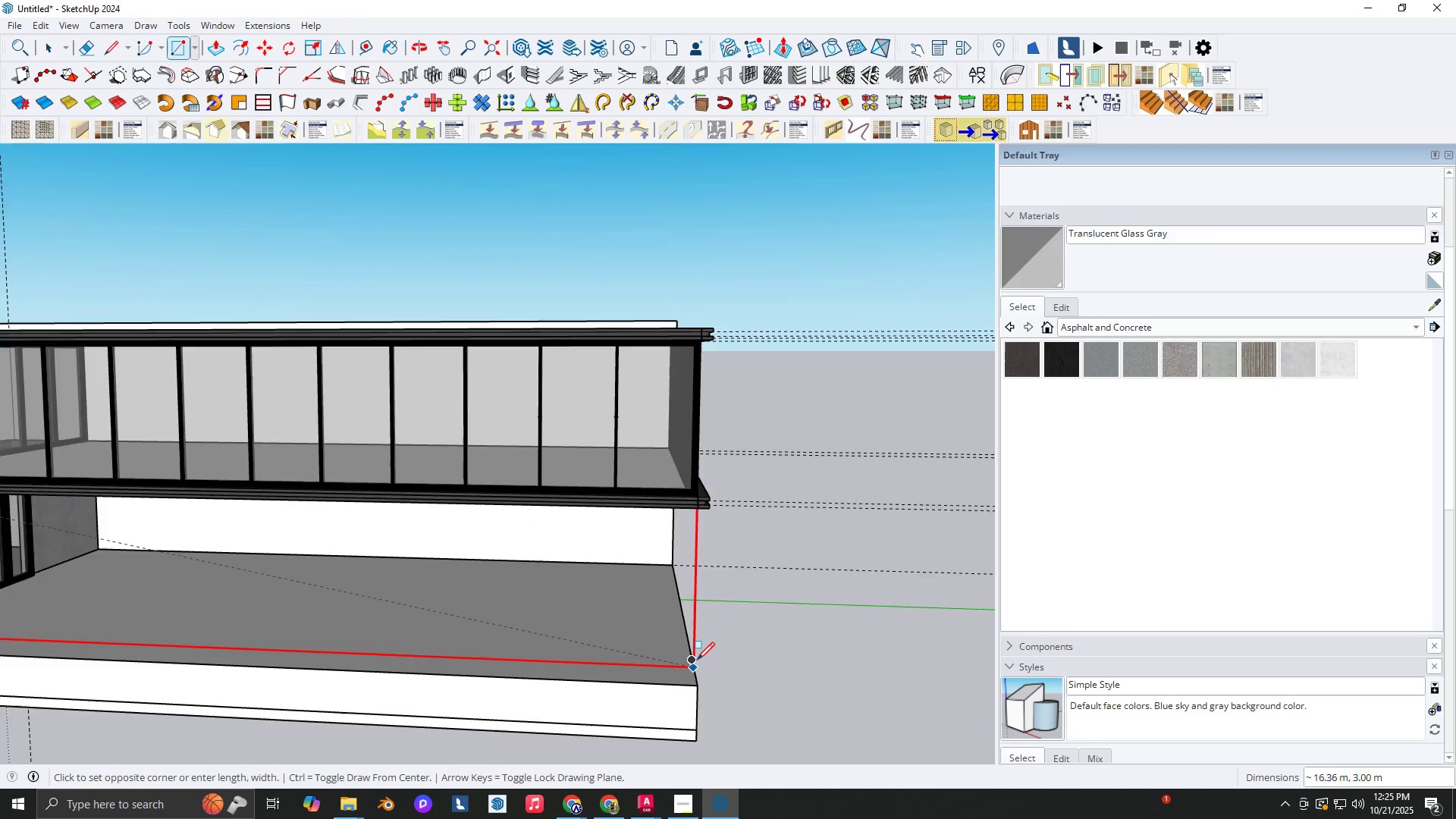 
scroll: coordinate [698, 660], scroll_direction: up, amount: 2.0
 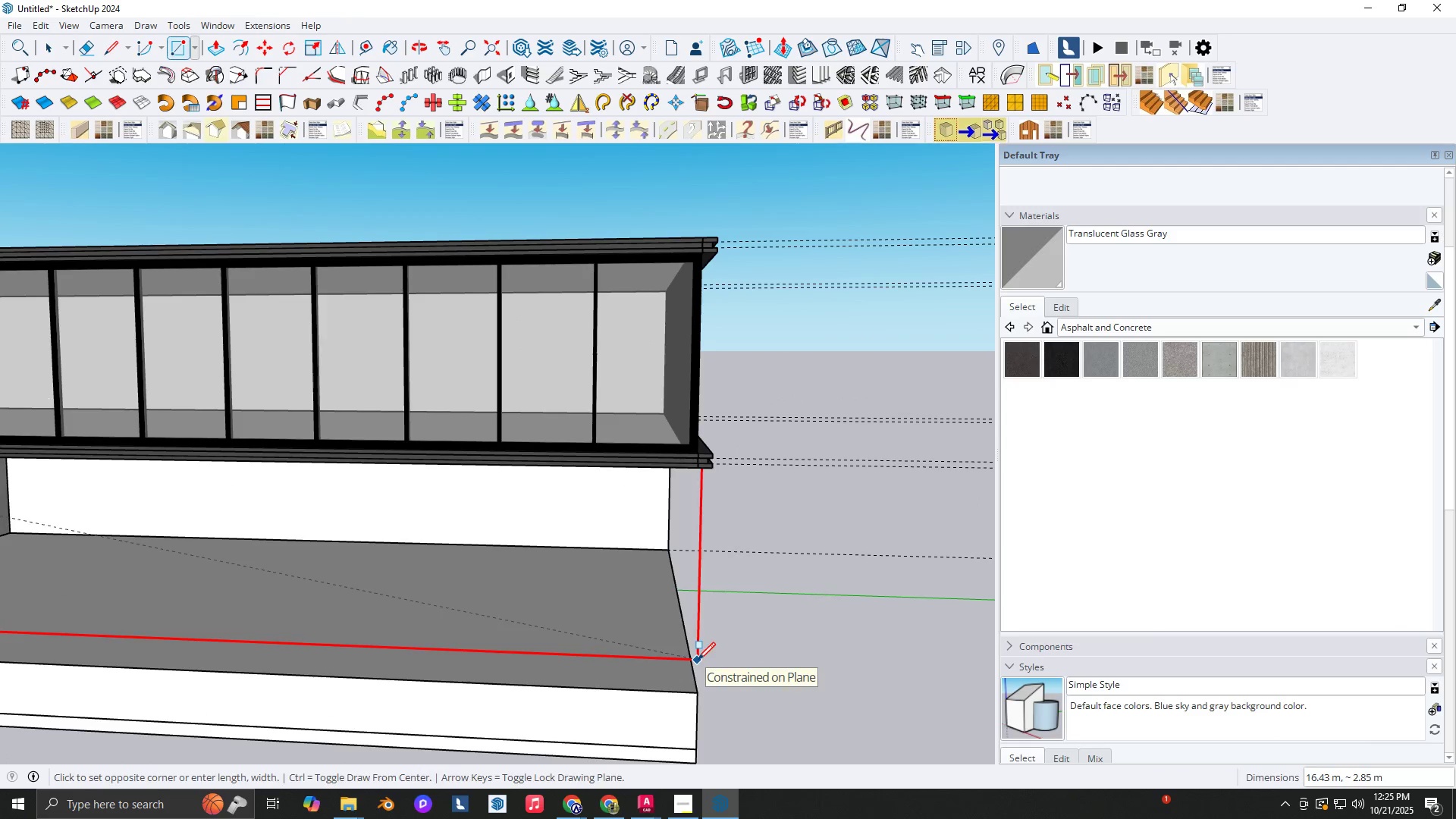 
scroll: coordinate [588, 687], scroll_direction: none, amount: 0.0
 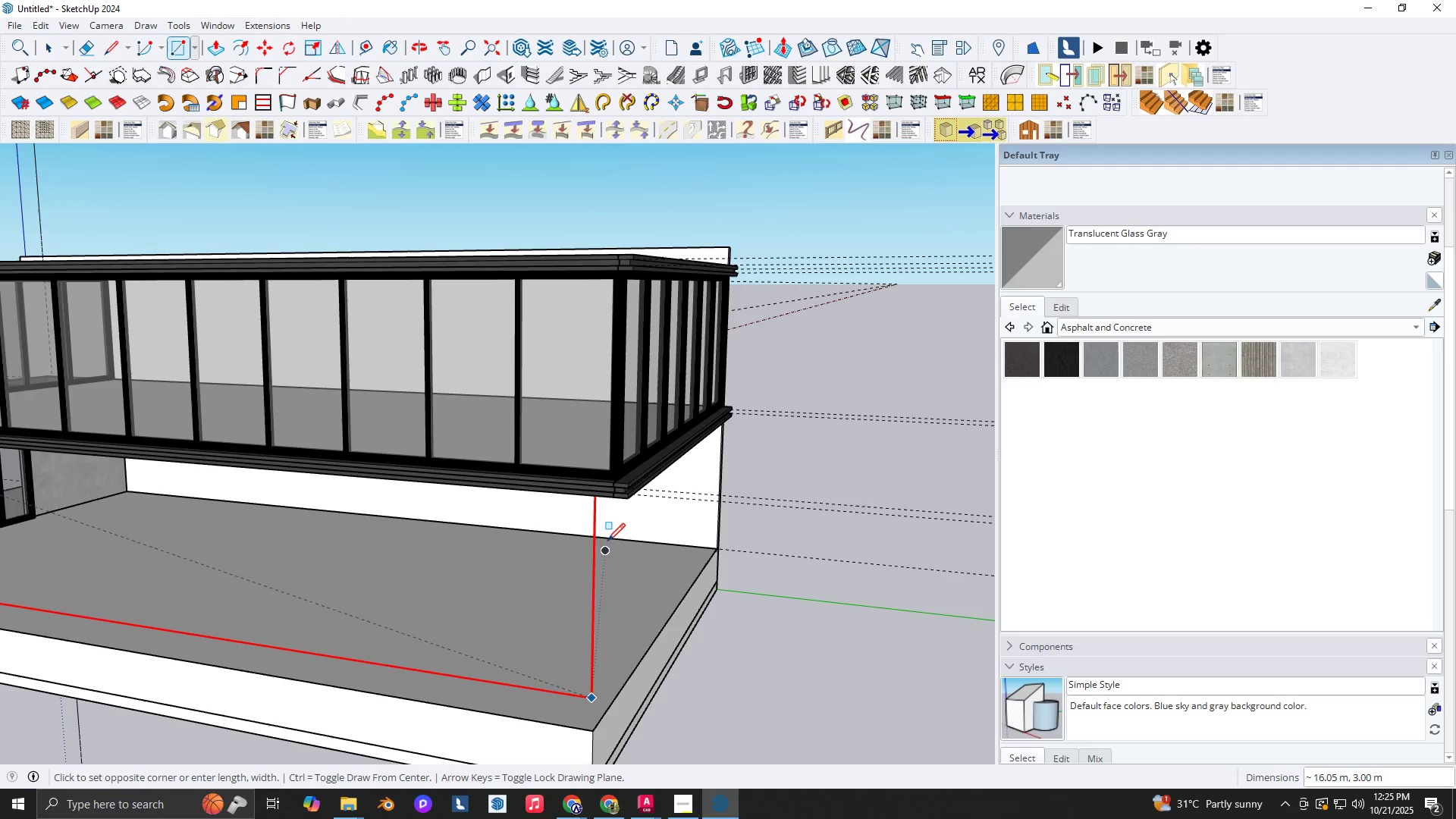 
scroll: coordinate [617, 463], scroll_direction: up, amount: 6.0
 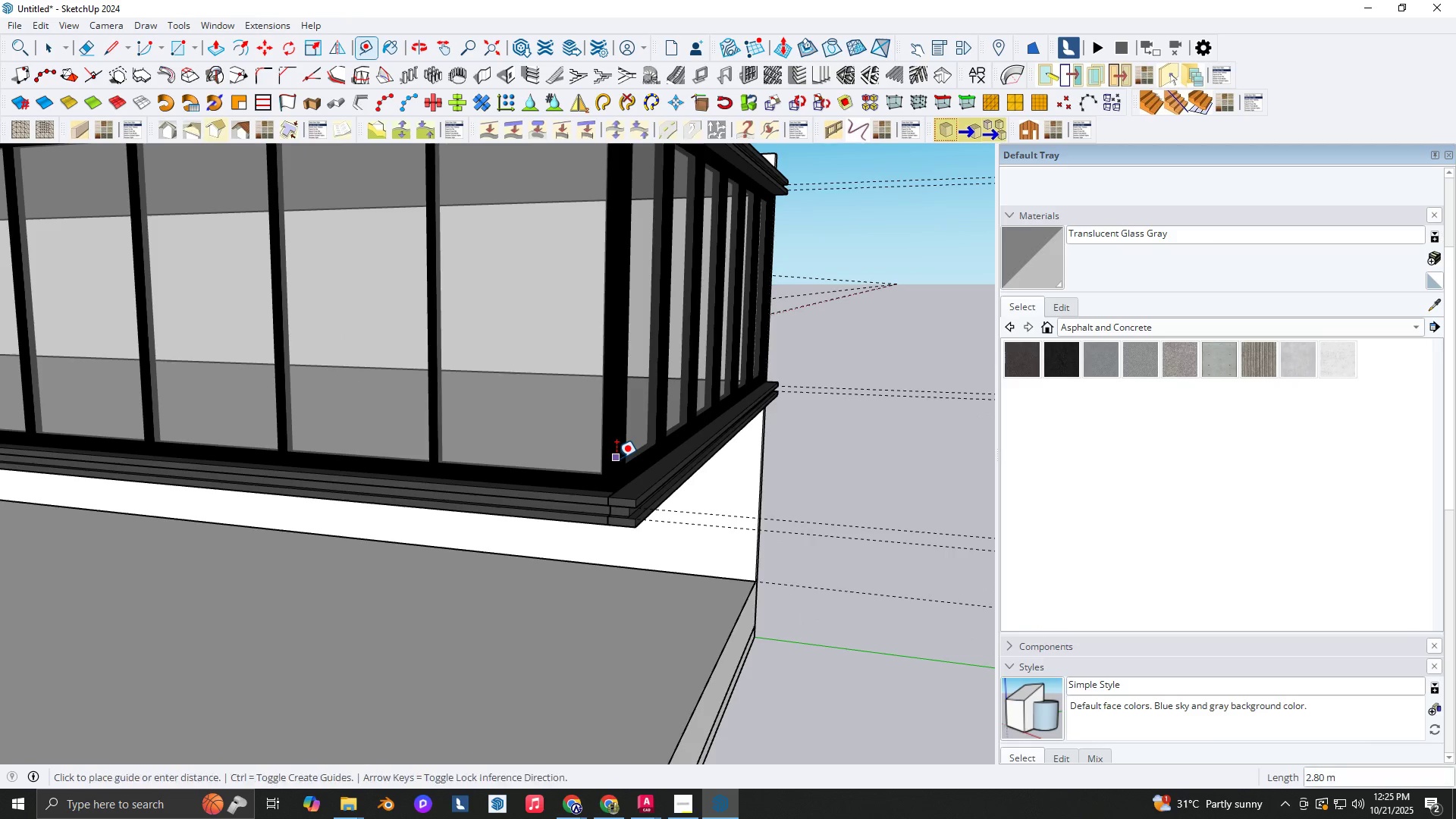 
key(T)
 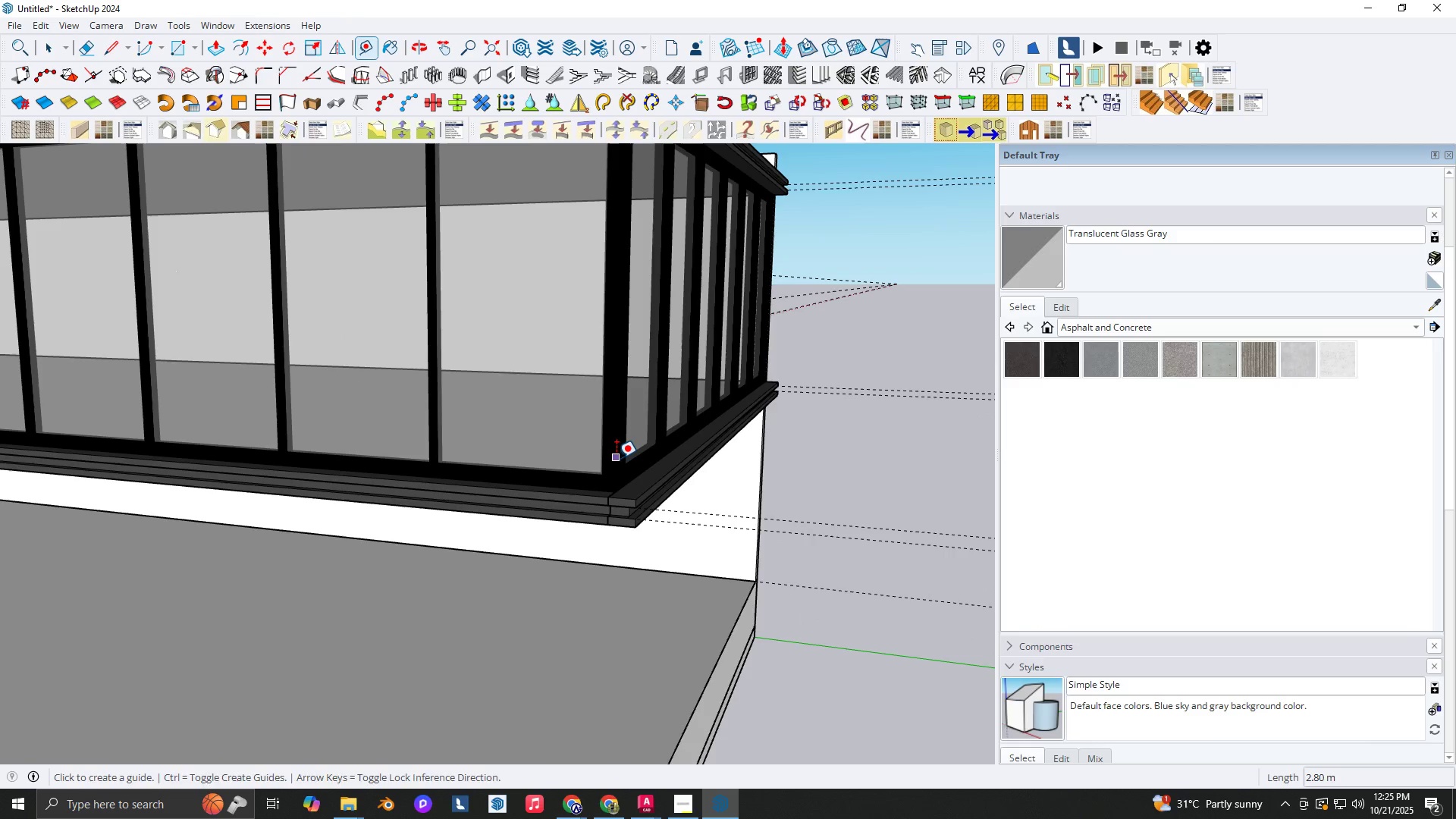 
double_click([617, 458])
 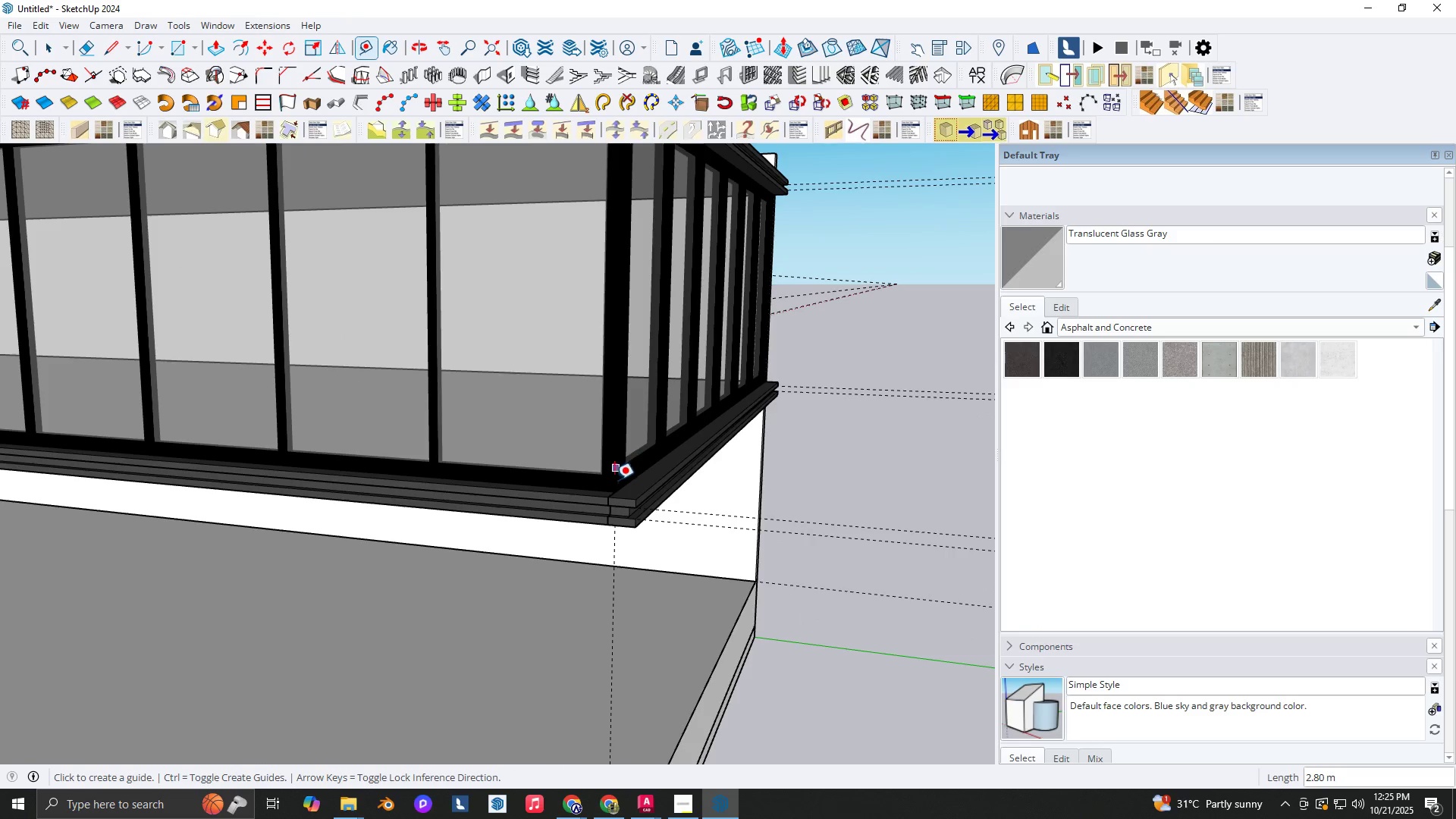 
key(R)
 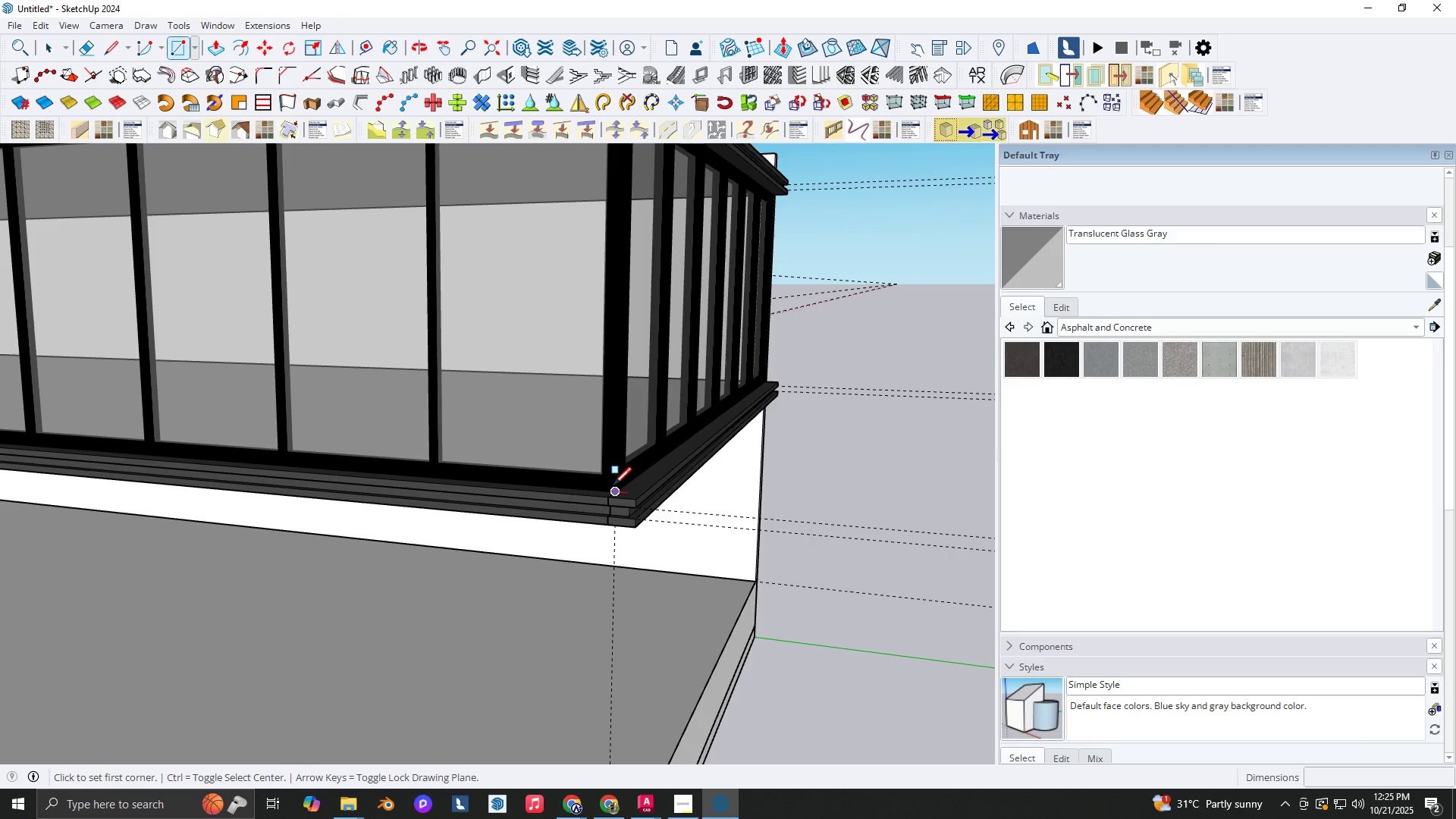 
left_click([613, 485])
 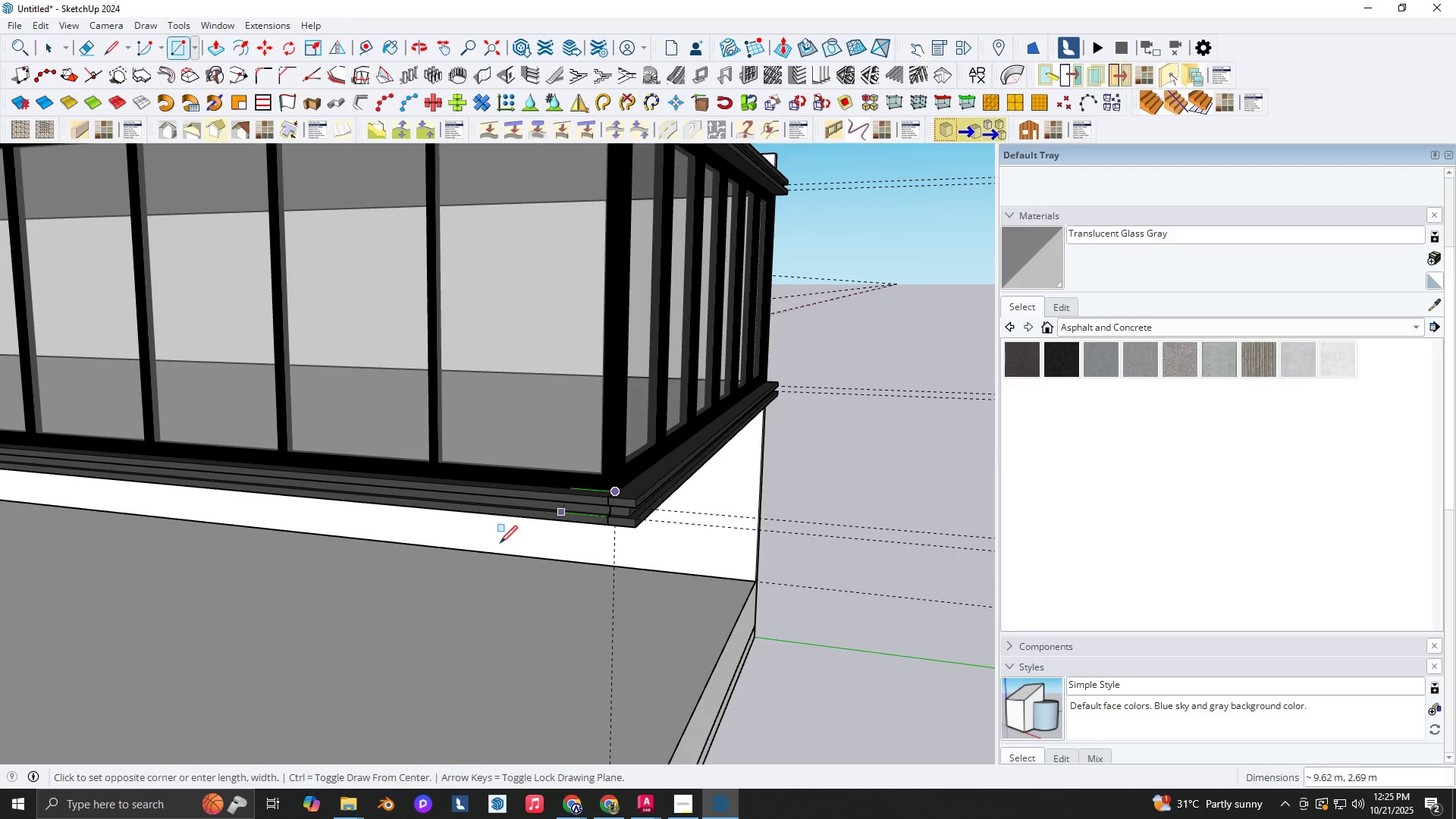 
hold_key(key=ShiftLeft, duration=0.3)
scroll: coordinate [946, 388], scroll_direction: down, amount: 4.0
 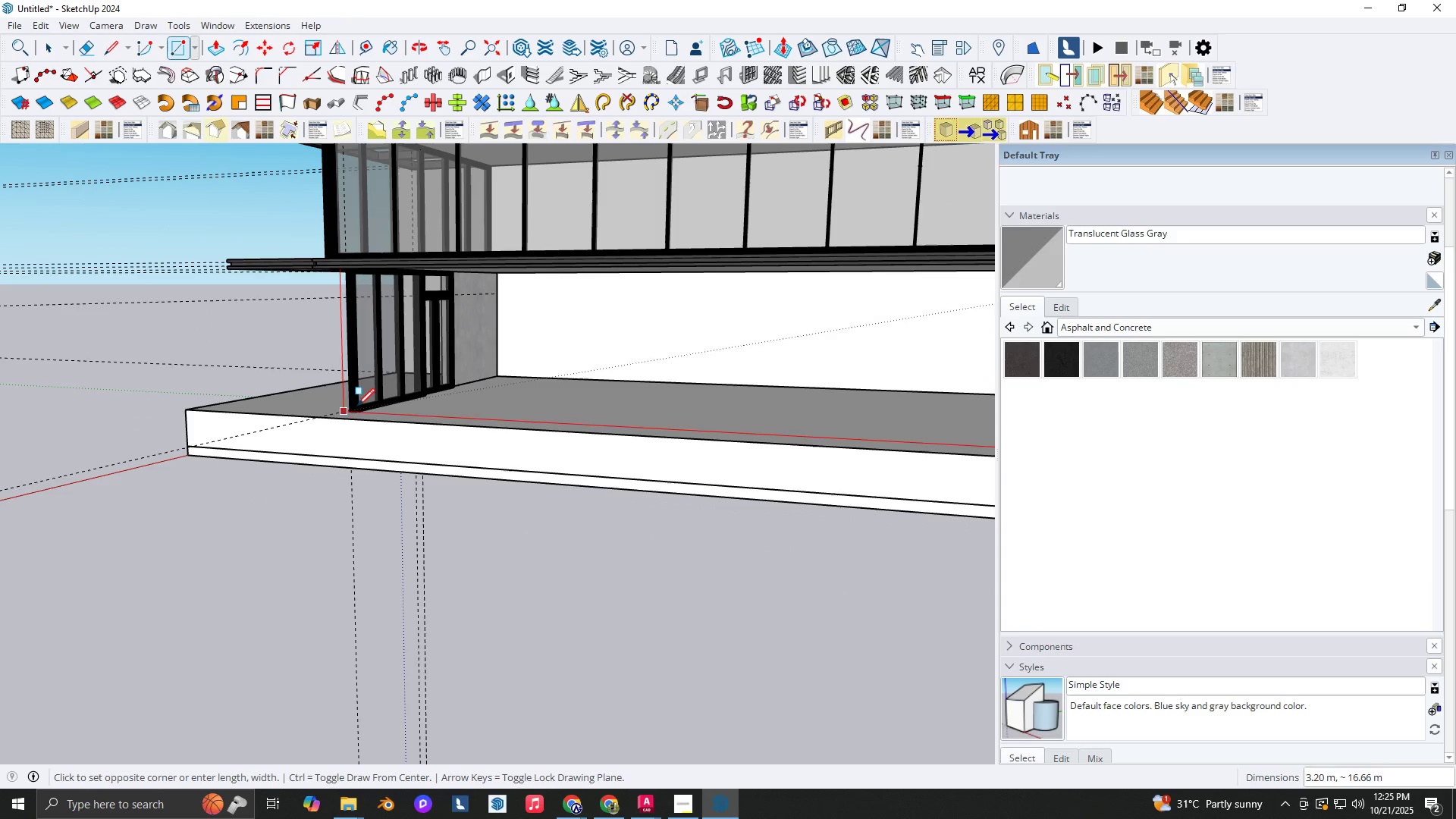 
scroll: coordinate [354, 402], scroll_direction: up, amount: 2.0
 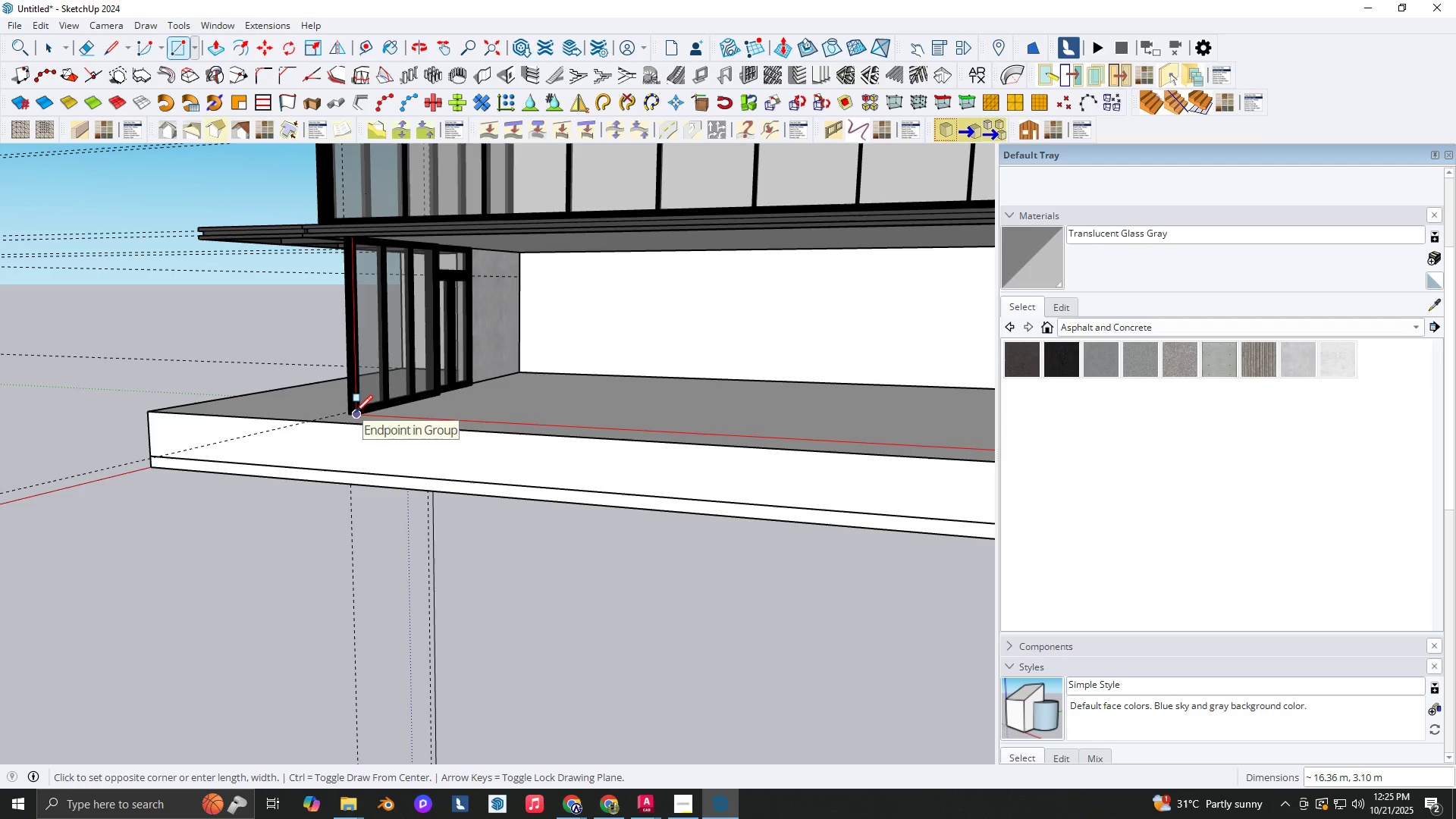 
left_click([355, 413])
 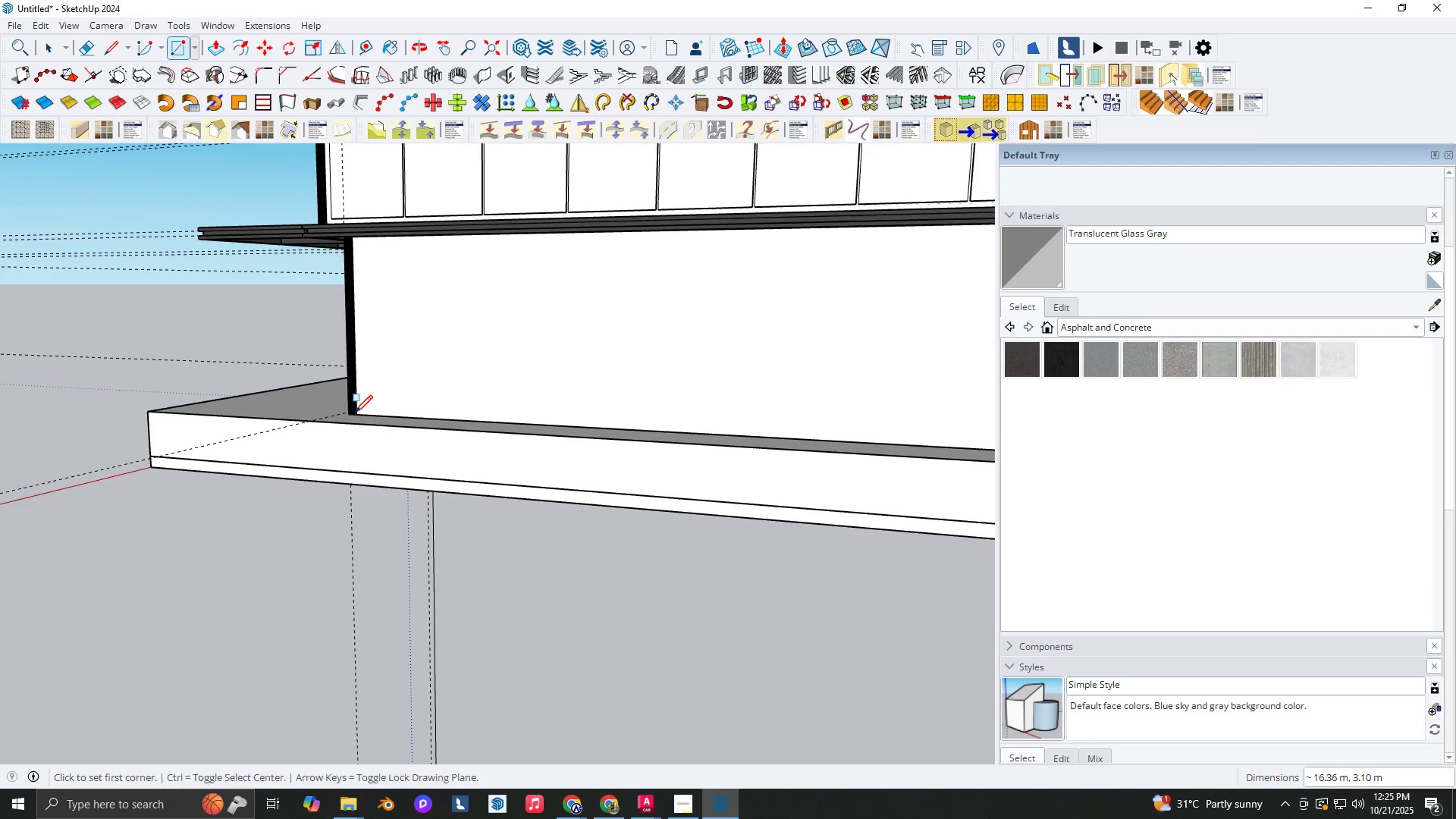 
key(Space)
 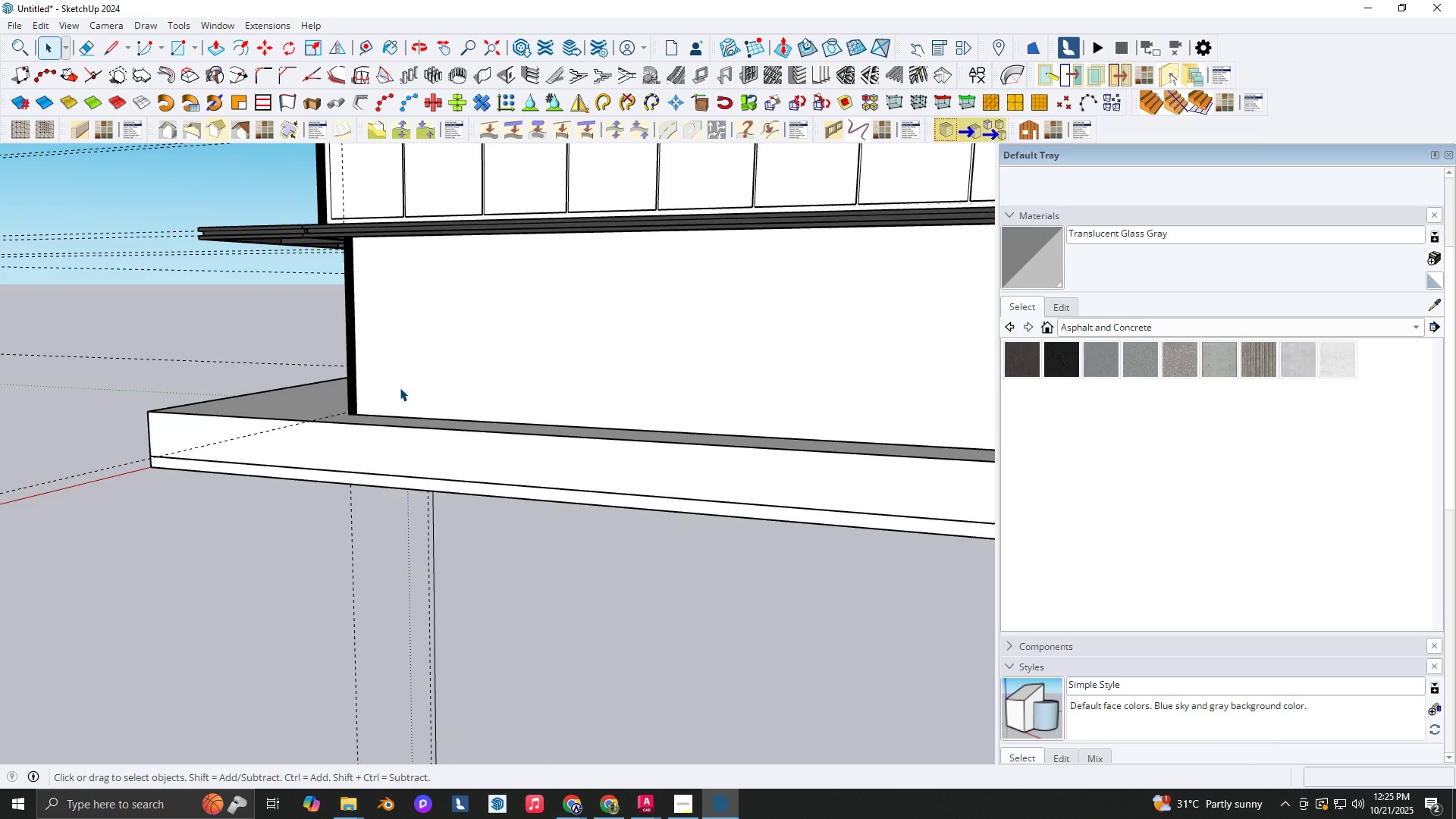 
scroll: coordinate [400, 386], scroll_direction: down, amount: 4.0
 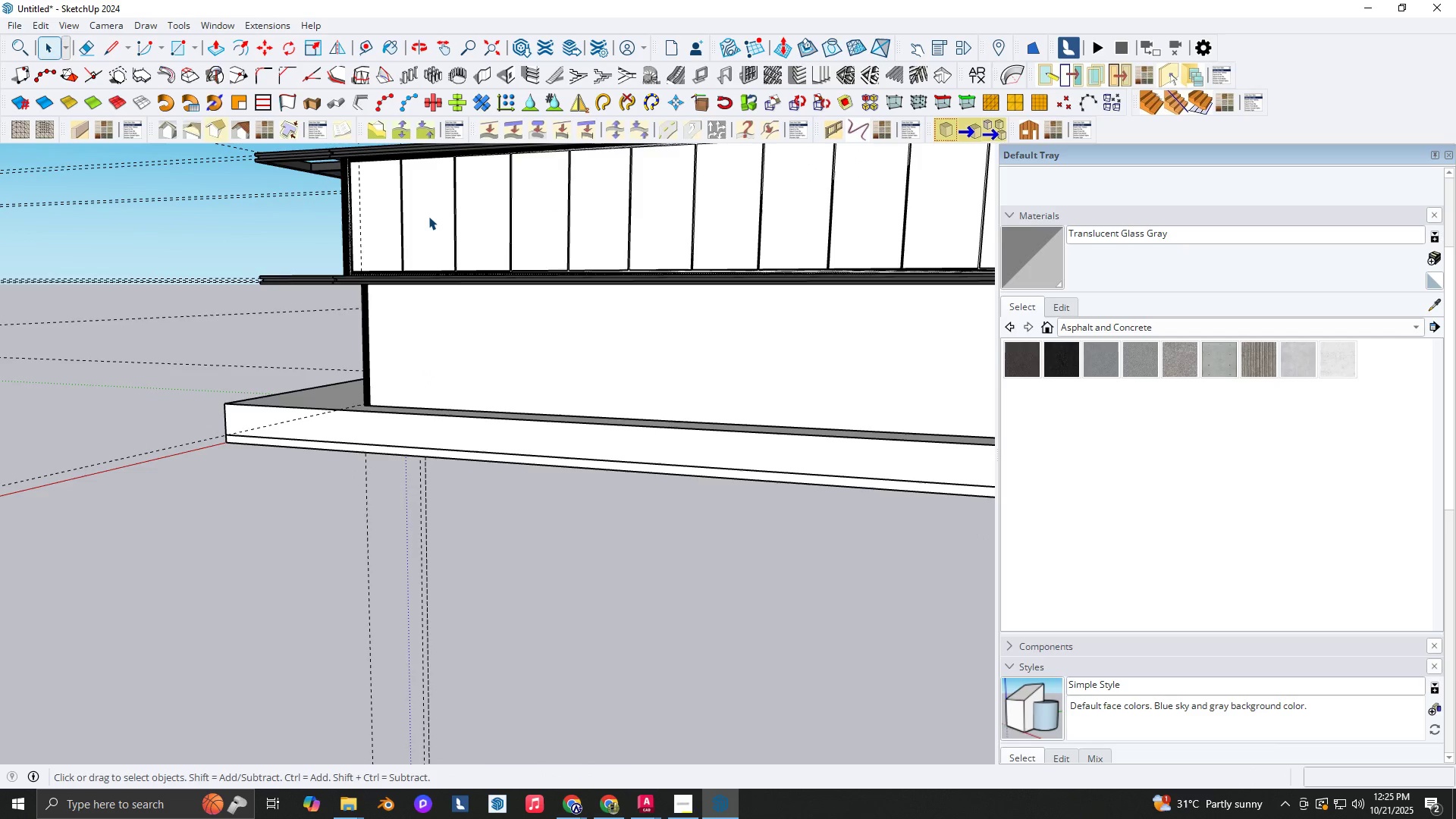 
key(Control+Z)
 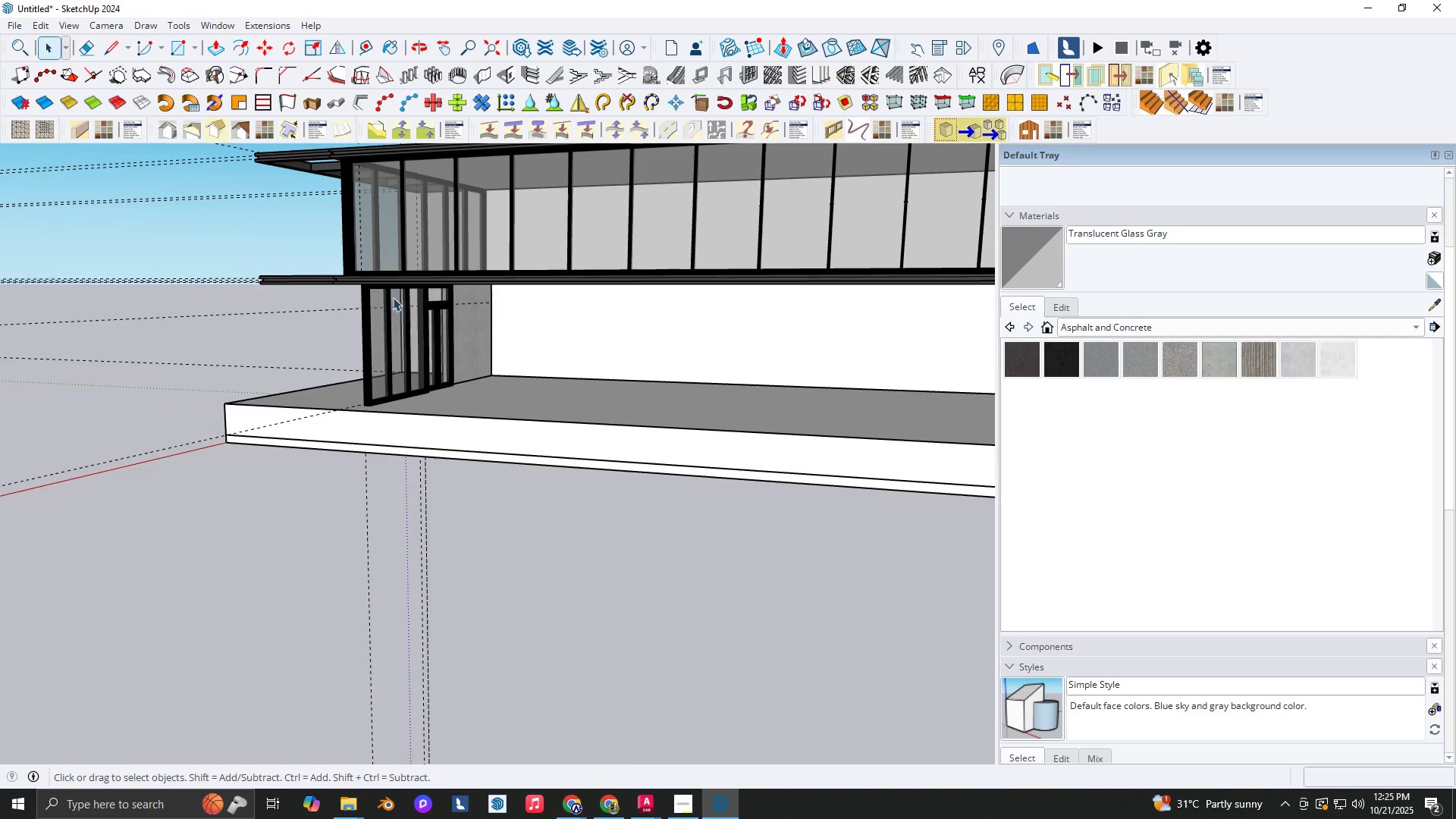 
scroll: coordinate [370, 285], scroll_direction: up, amount: 9.0
 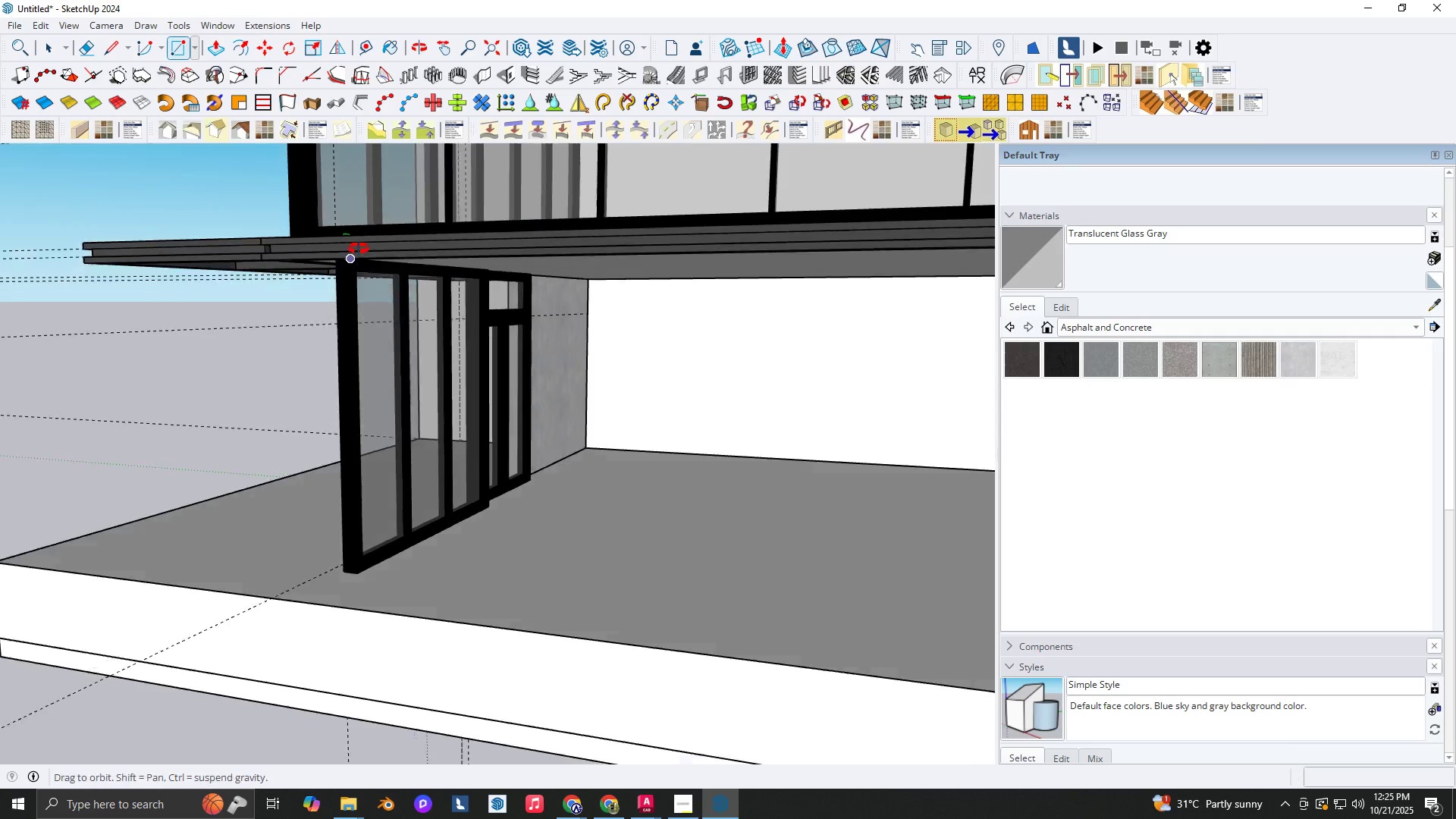 
key(R)
 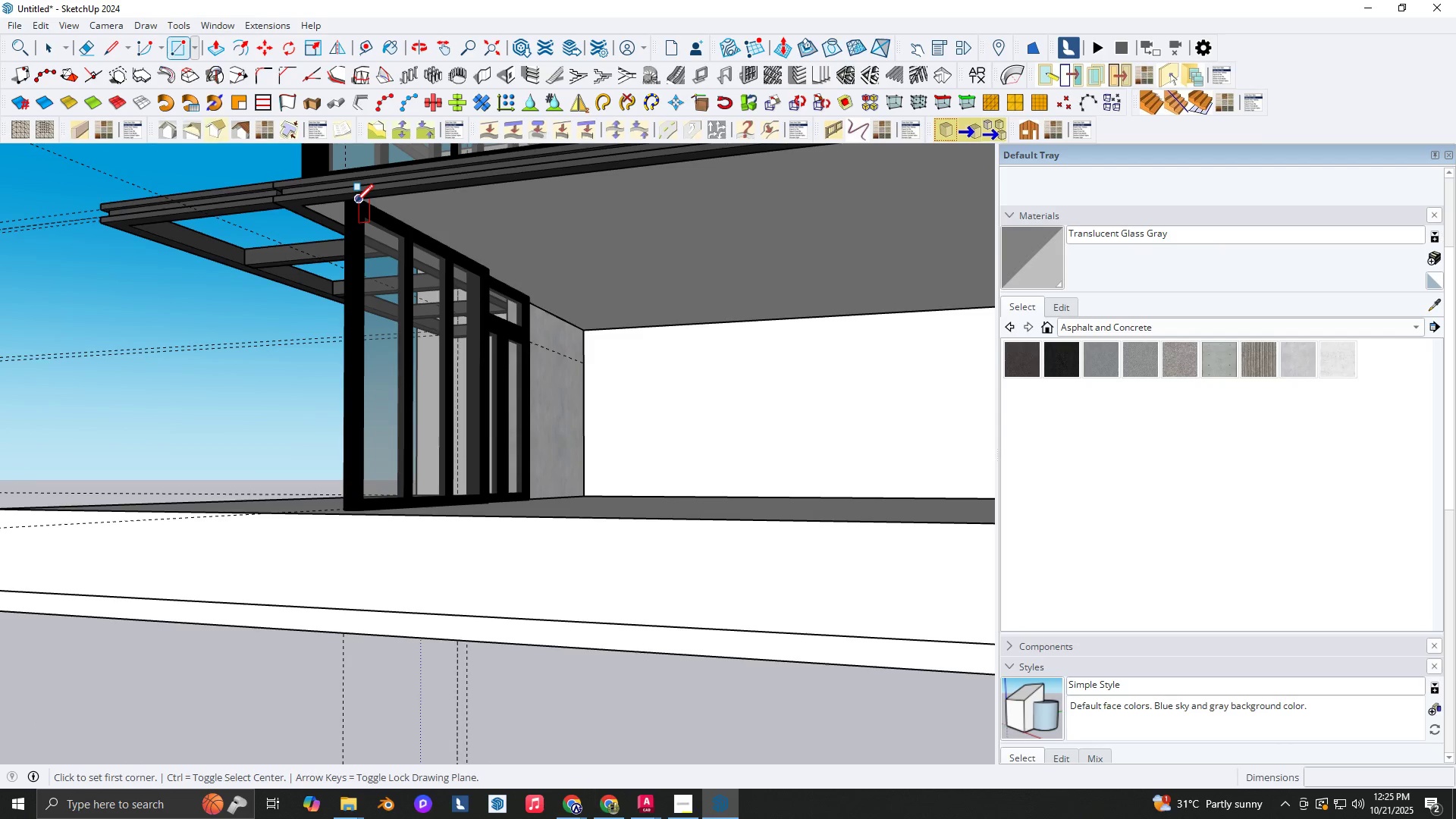 
key(ArrowLeft)
 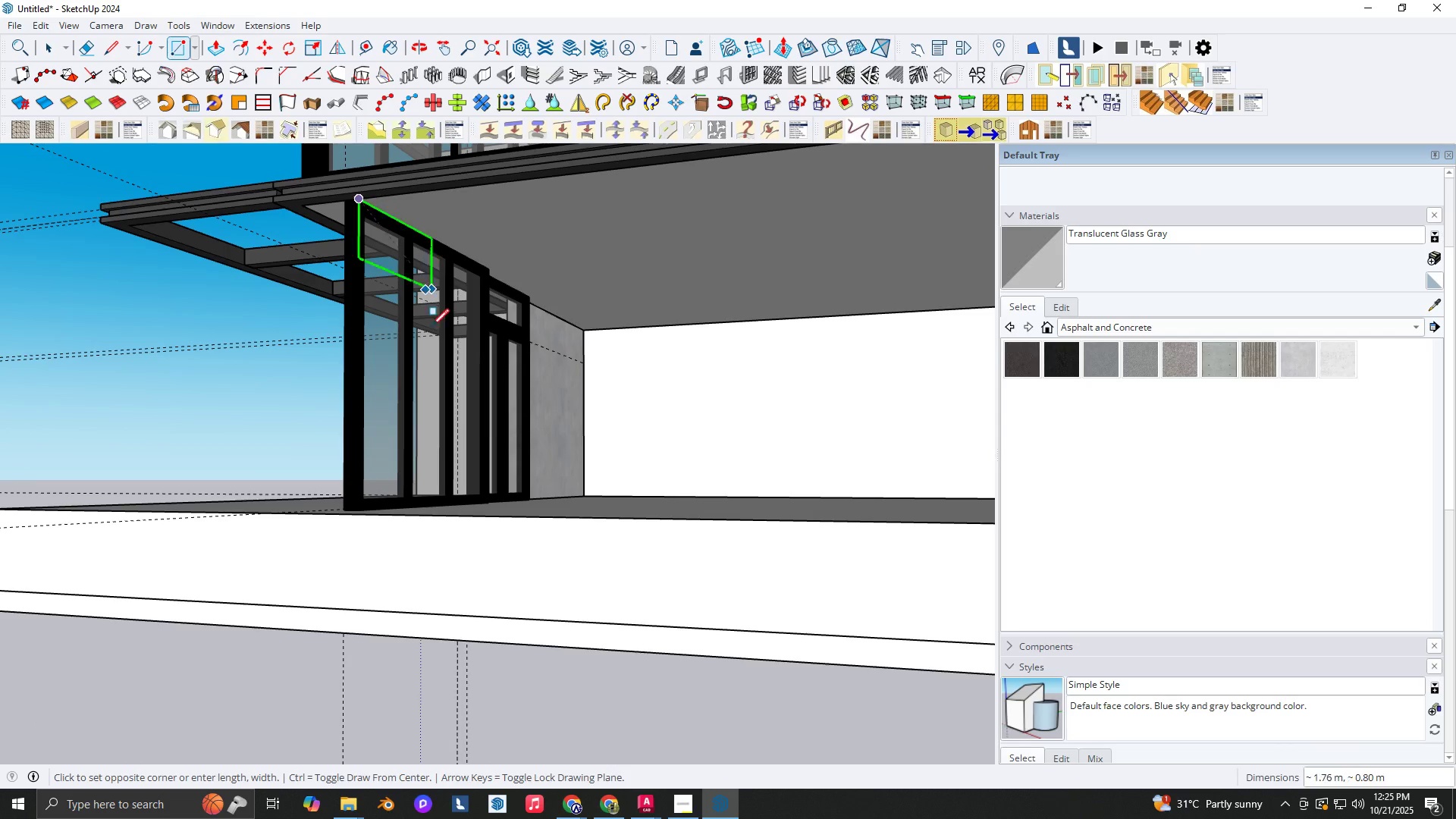 
scroll: coordinate [432, 344], scroll_direction: down, amount: 4.0
 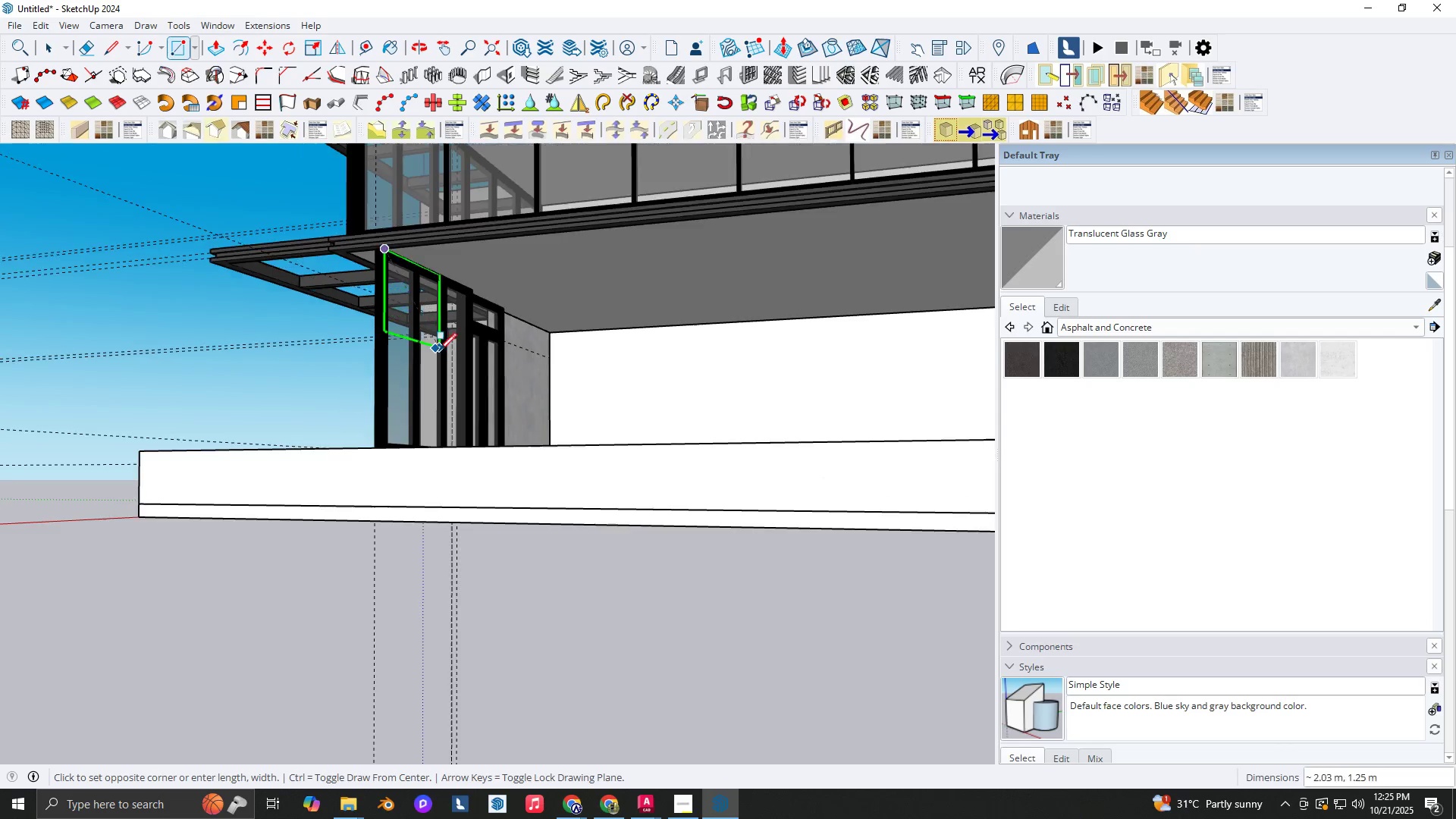 
key(ArrowRight)
 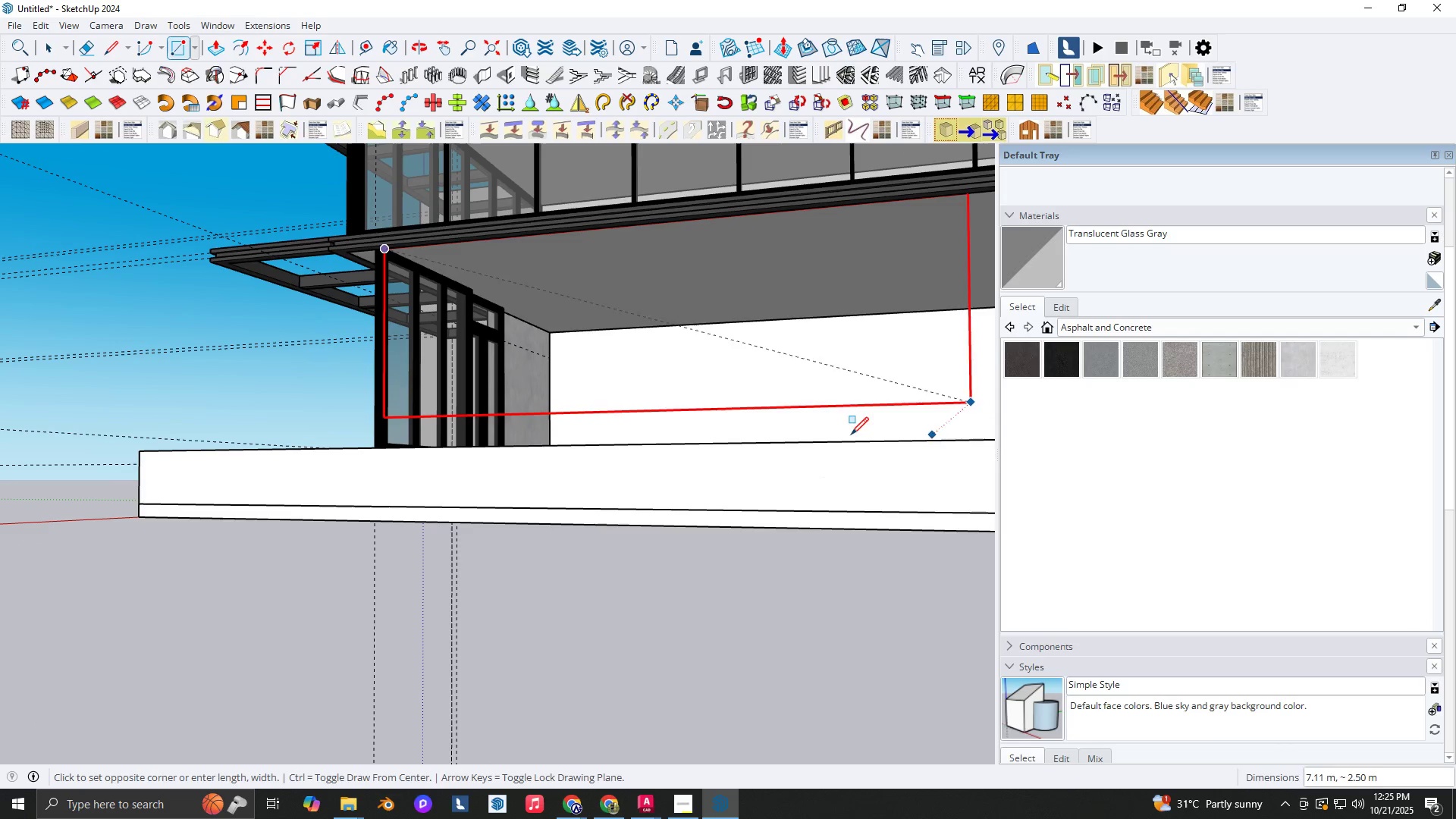 
hold_key(key=ShiftLeft, duration=0.32)
scroll: coordinate [762, 568], scroll_direction: down, amount: 1.0
 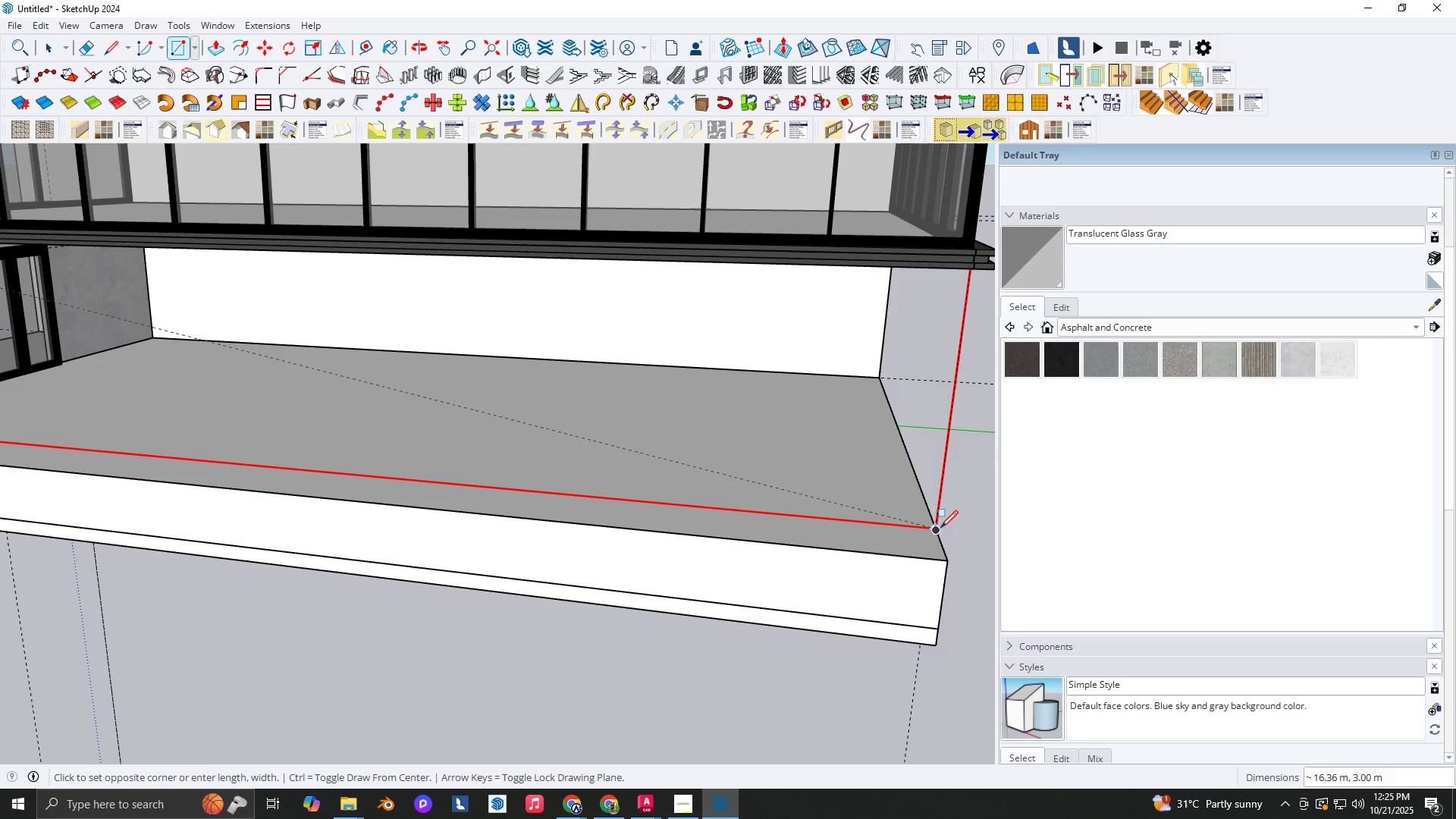 
left_click([938, 528])
 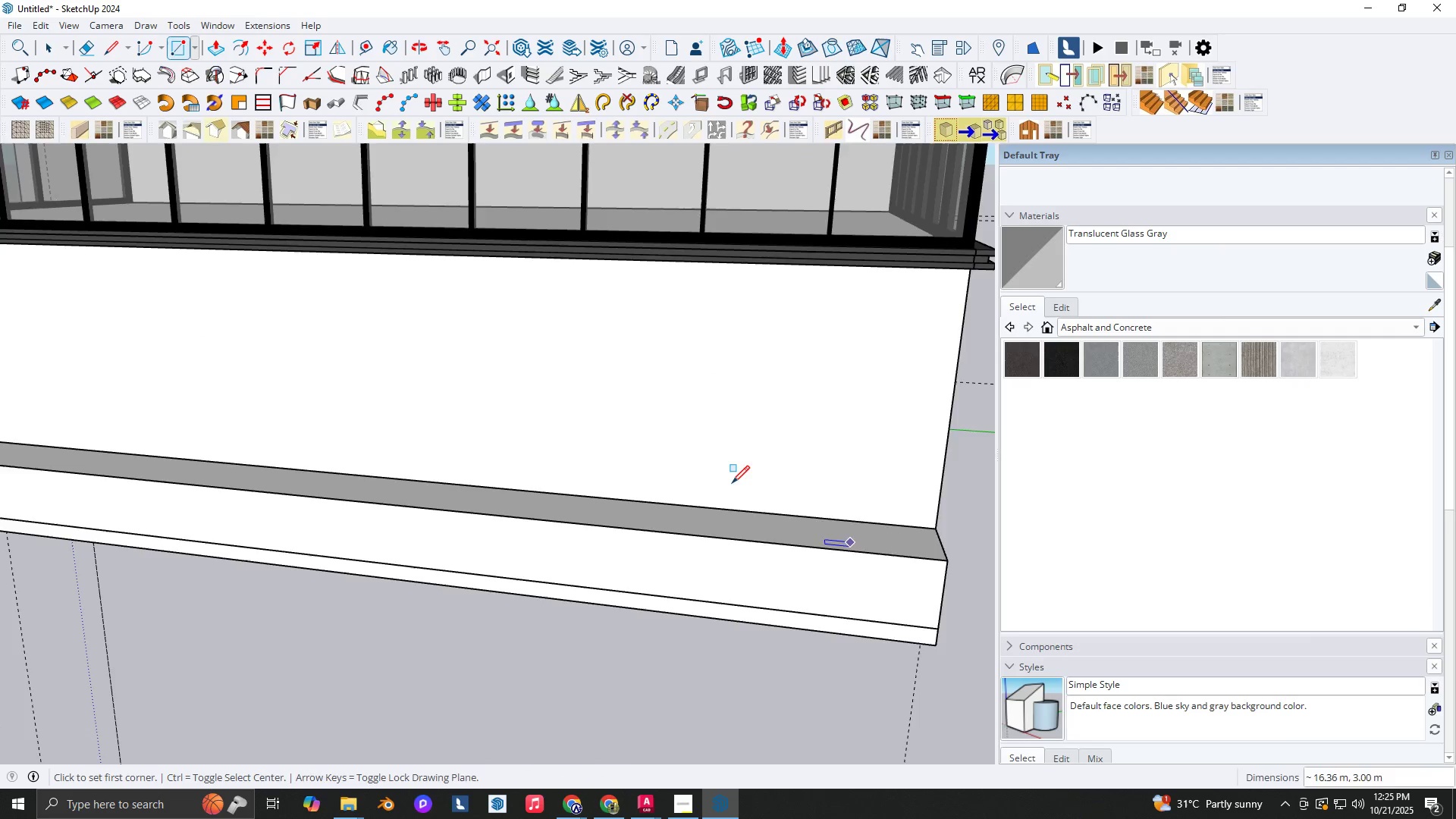 
scroll: coordinate [661, 447], scroll_direction: down, amount: 9.0
 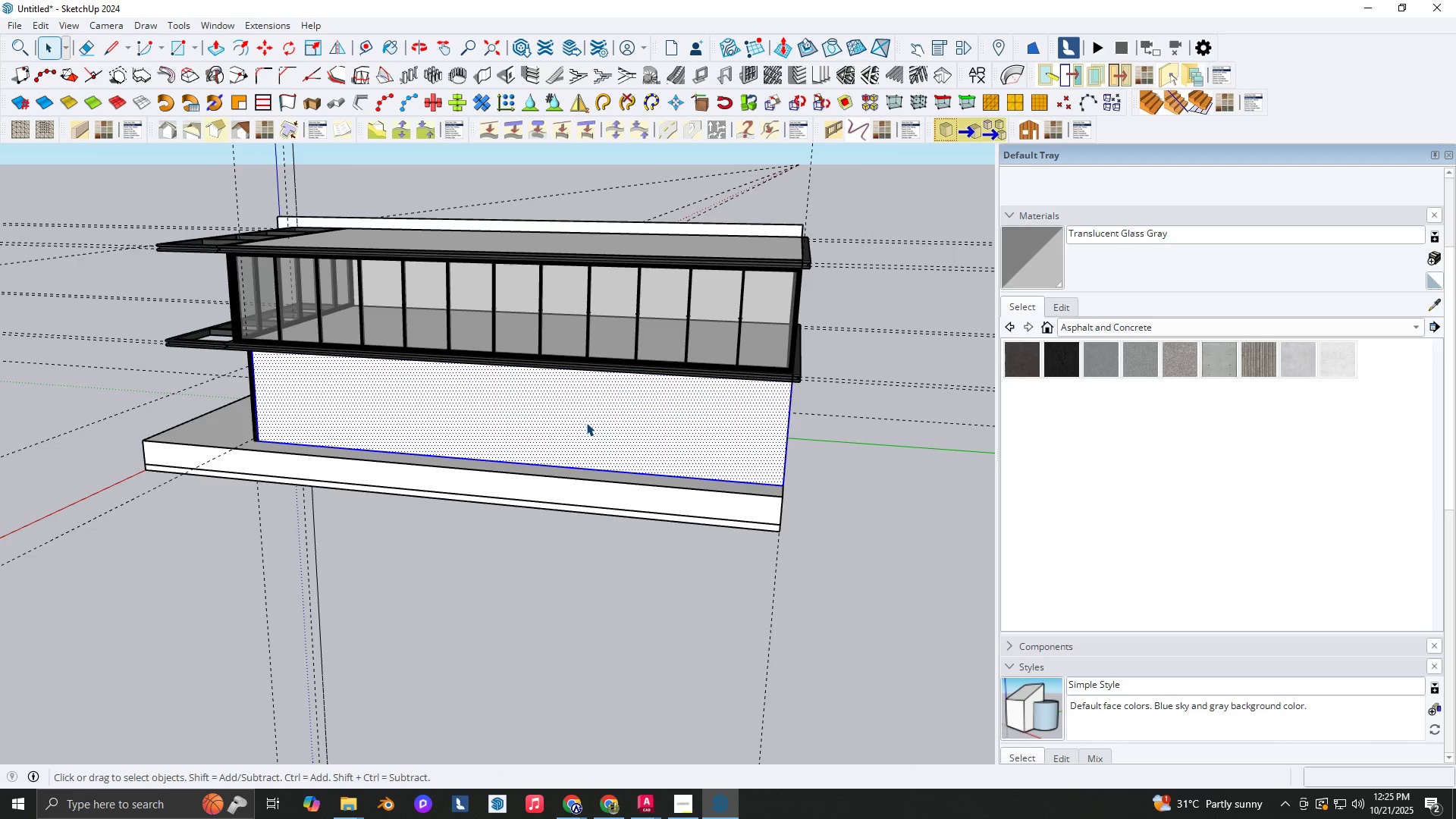 
key(Space)
 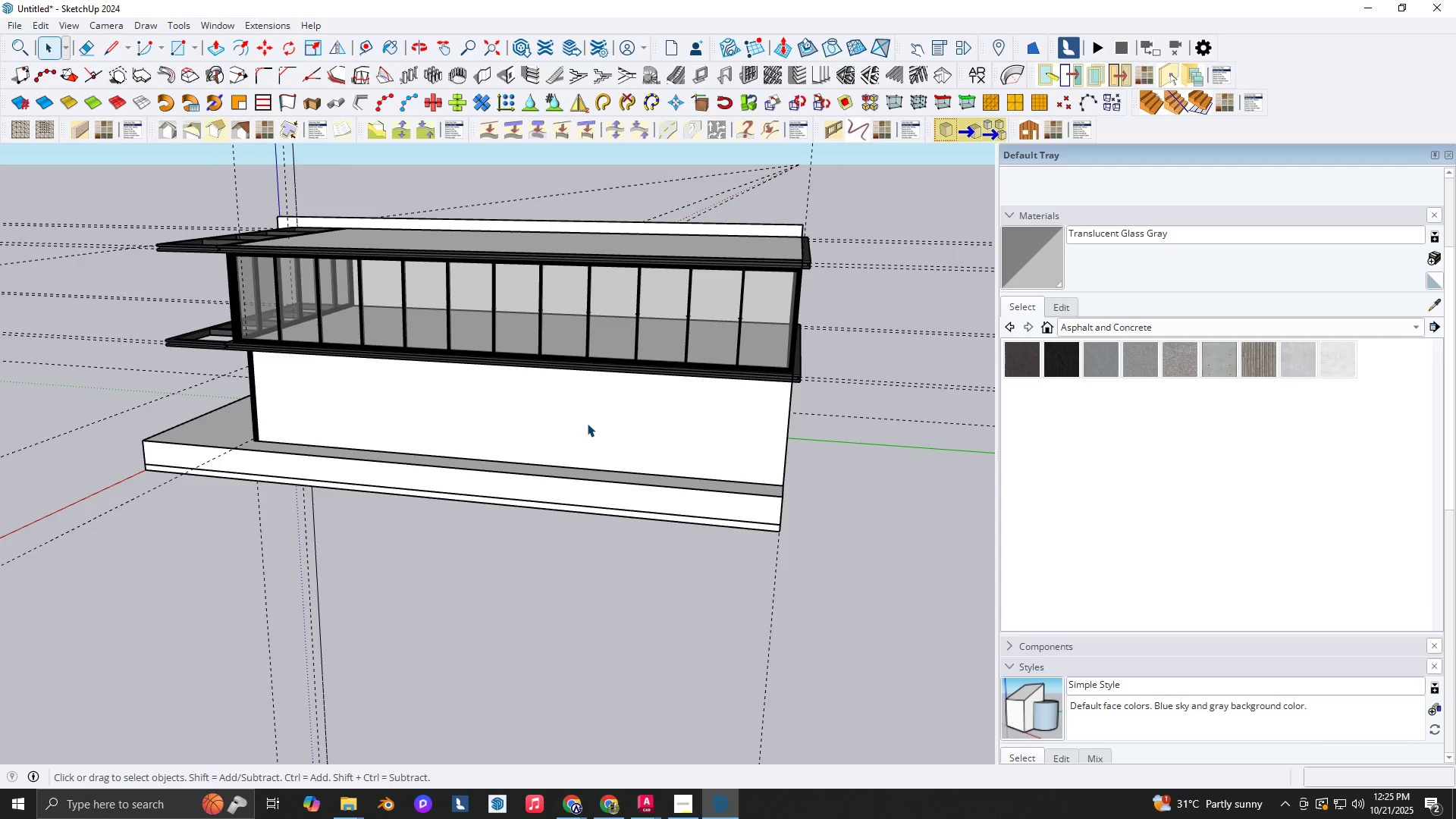 
double_click([586, 422])
 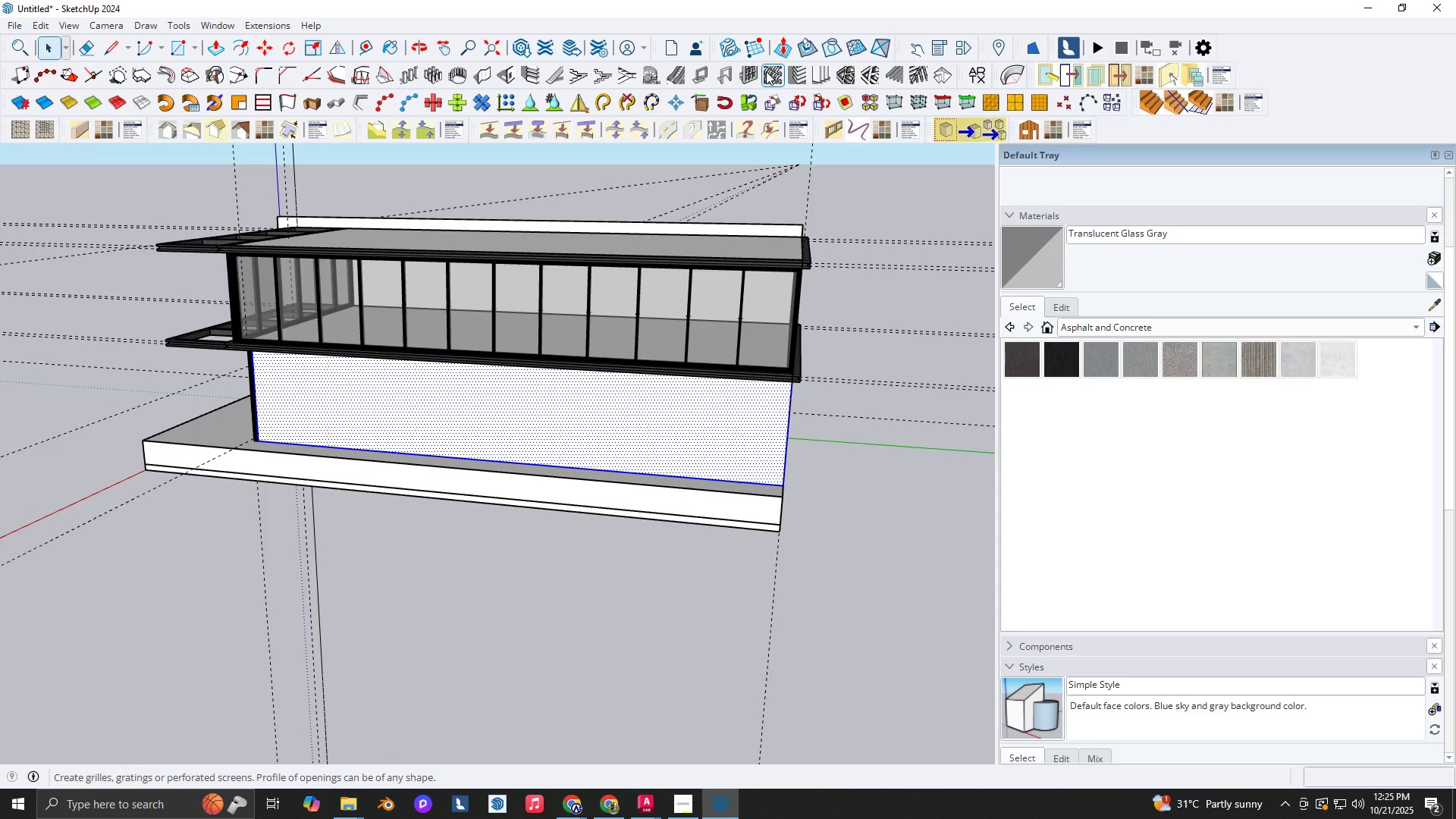 
left_click([742, 73])
 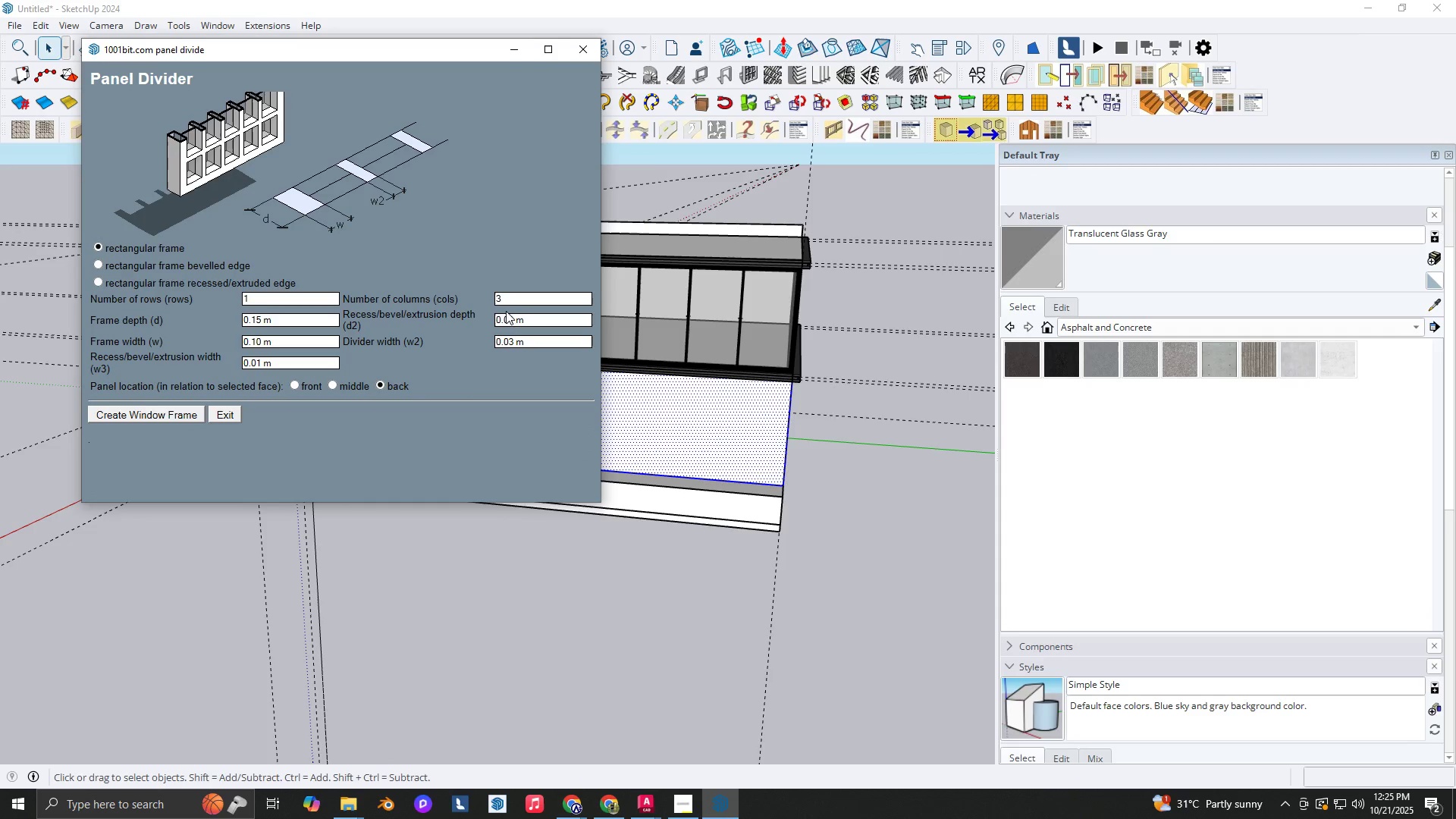 
left_click([508, 303])
 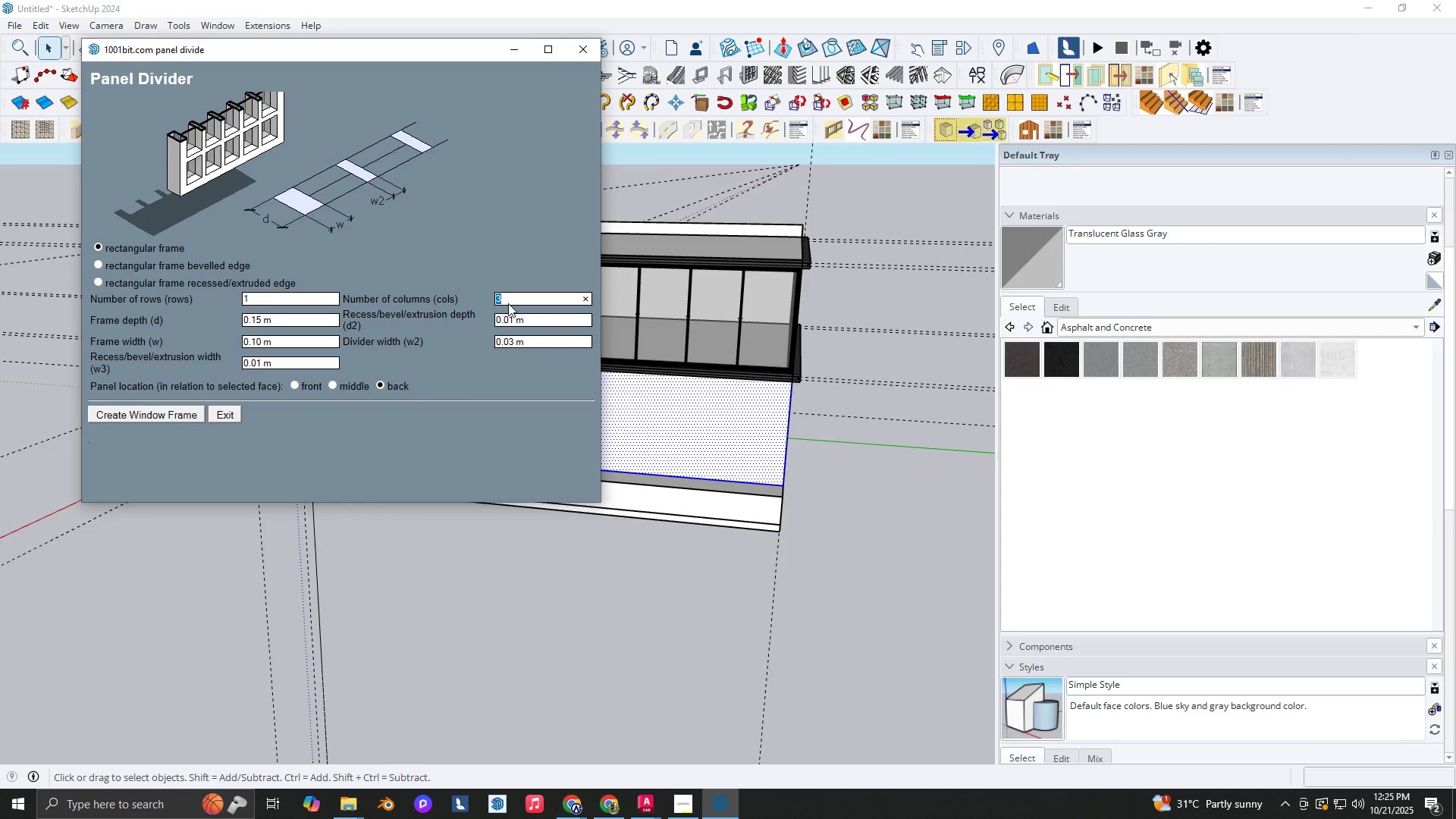 
key(Numpad1)
 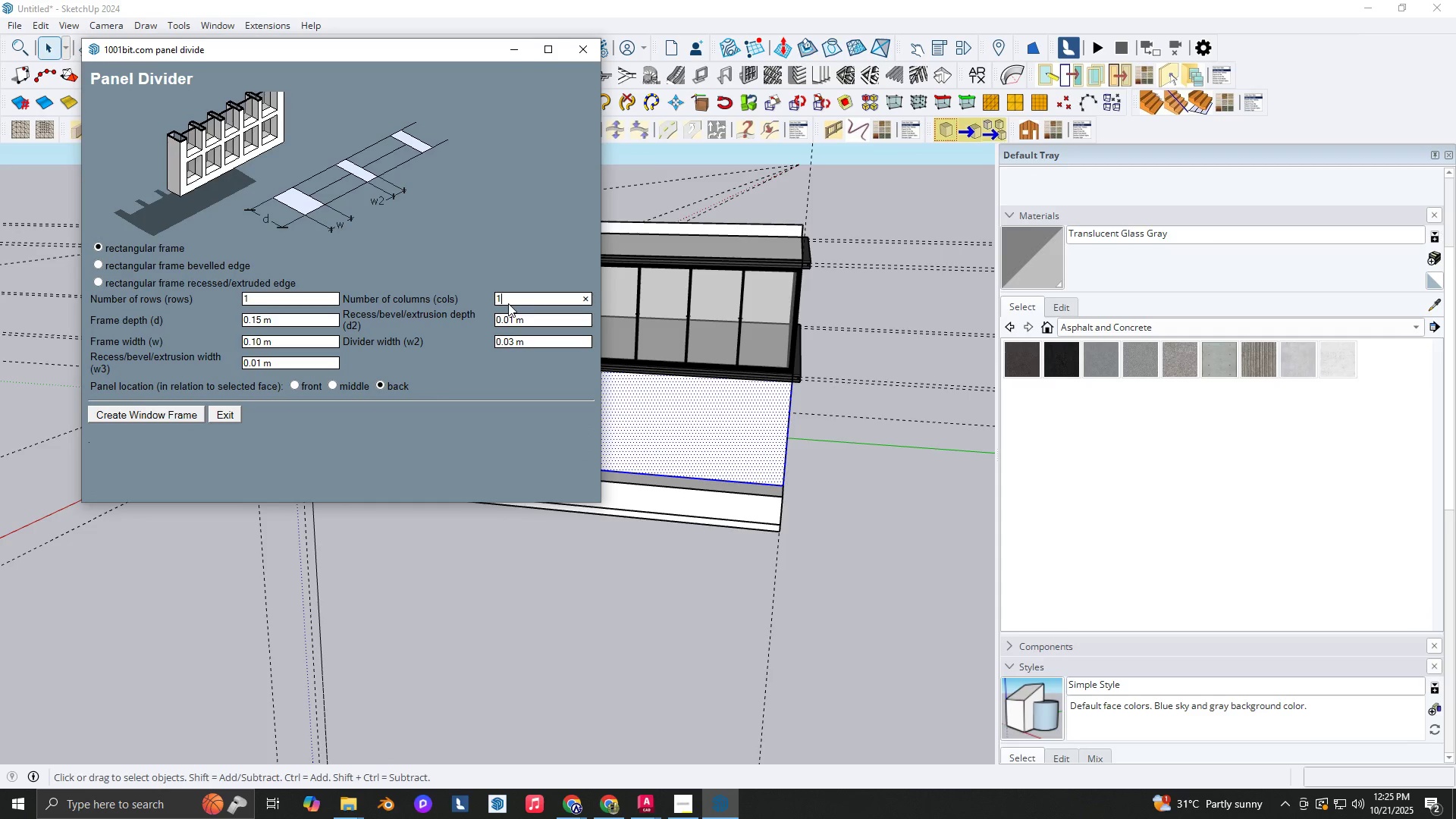 
key(Numpad0)
 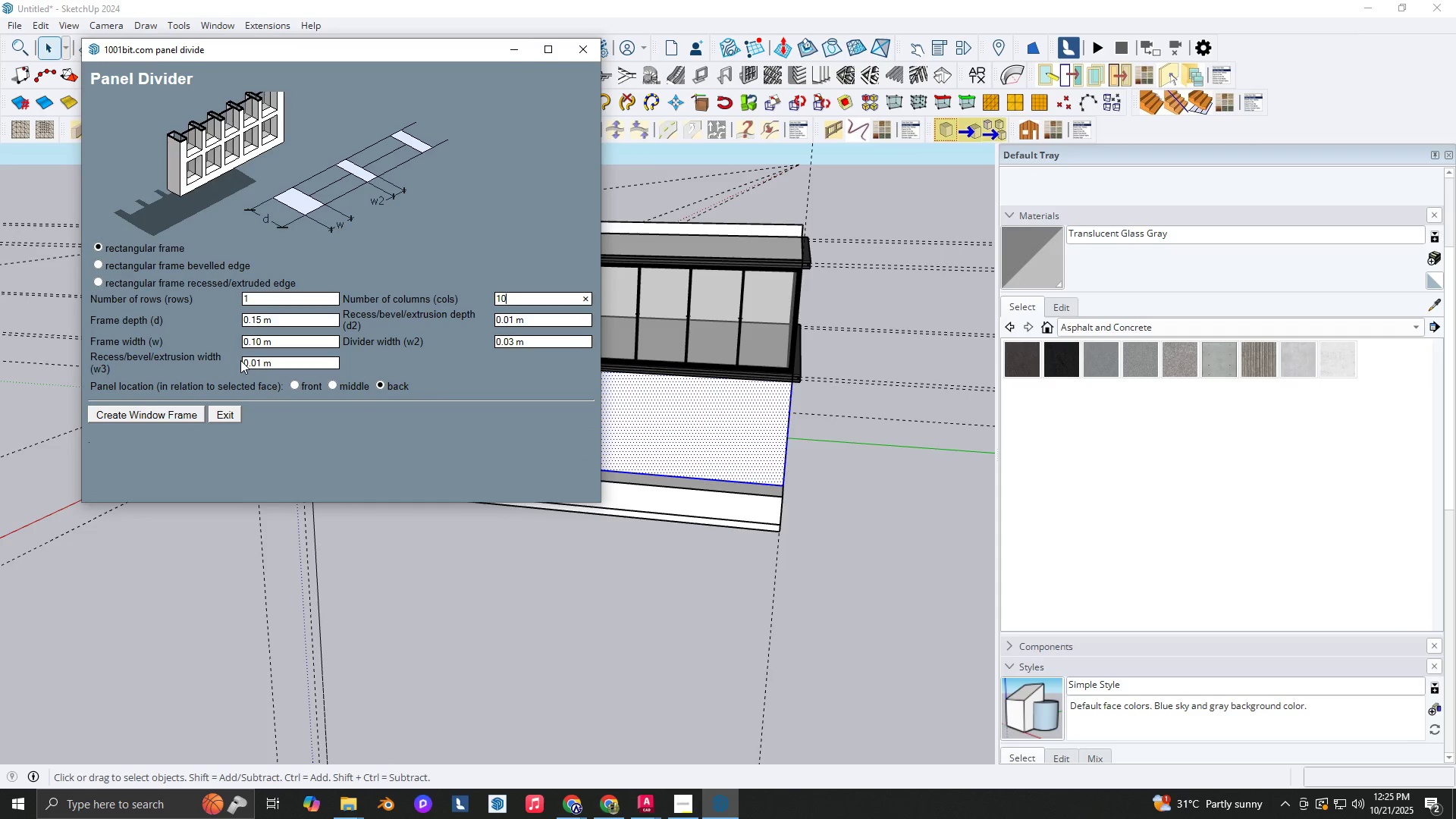 
key(Backspace)
 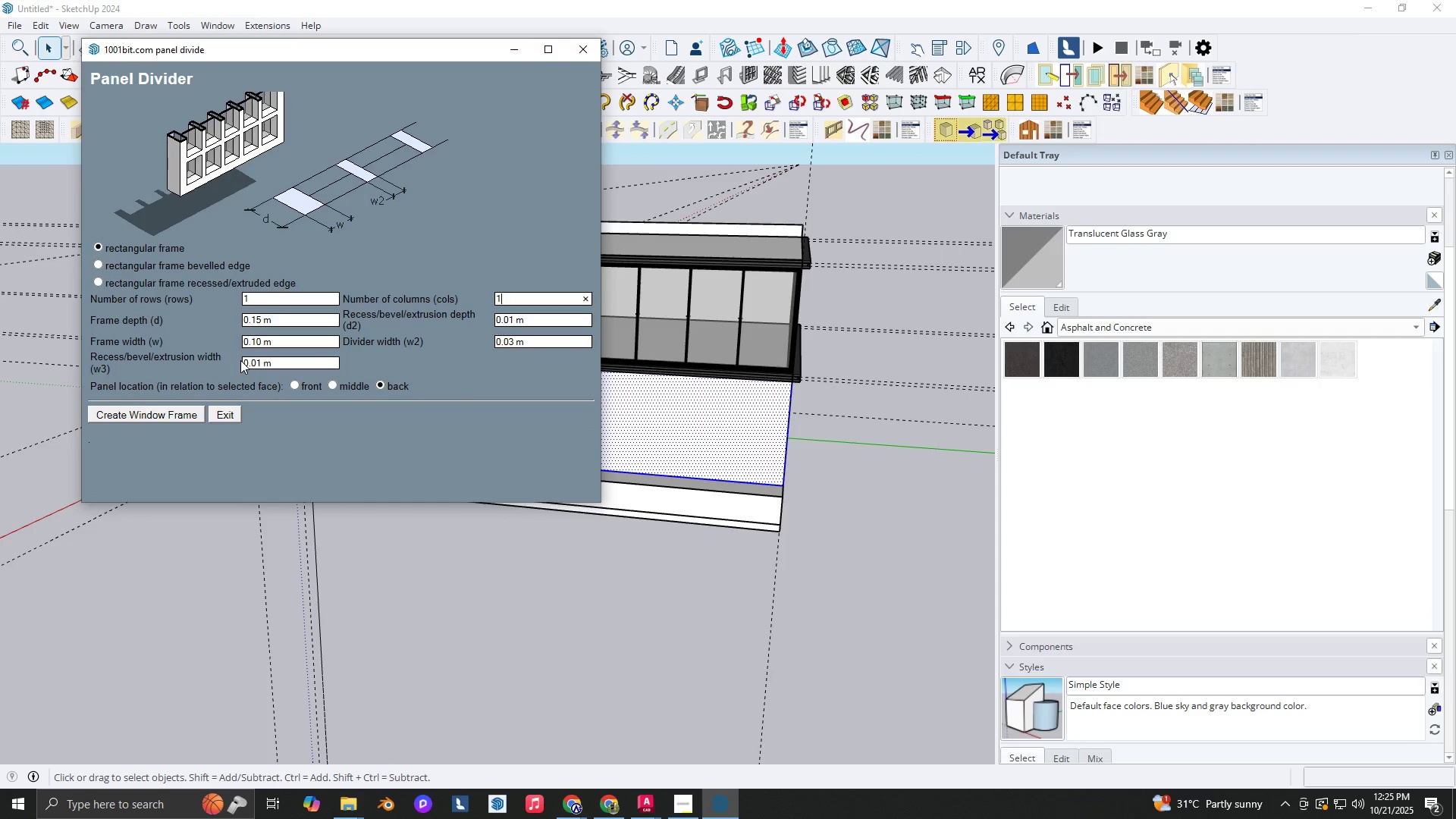 
key(Numpad2)
 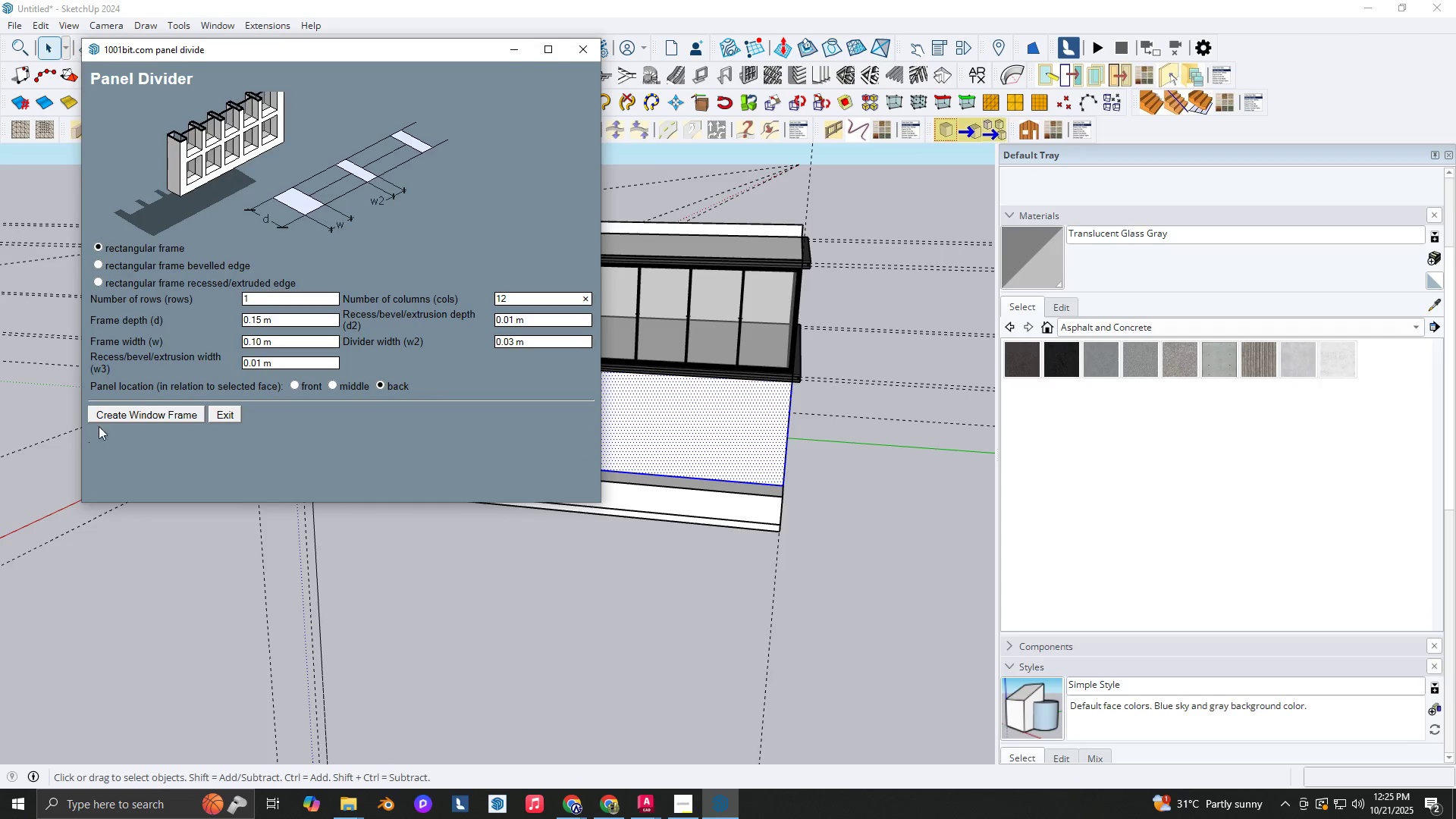 
left_click([130, 421])
 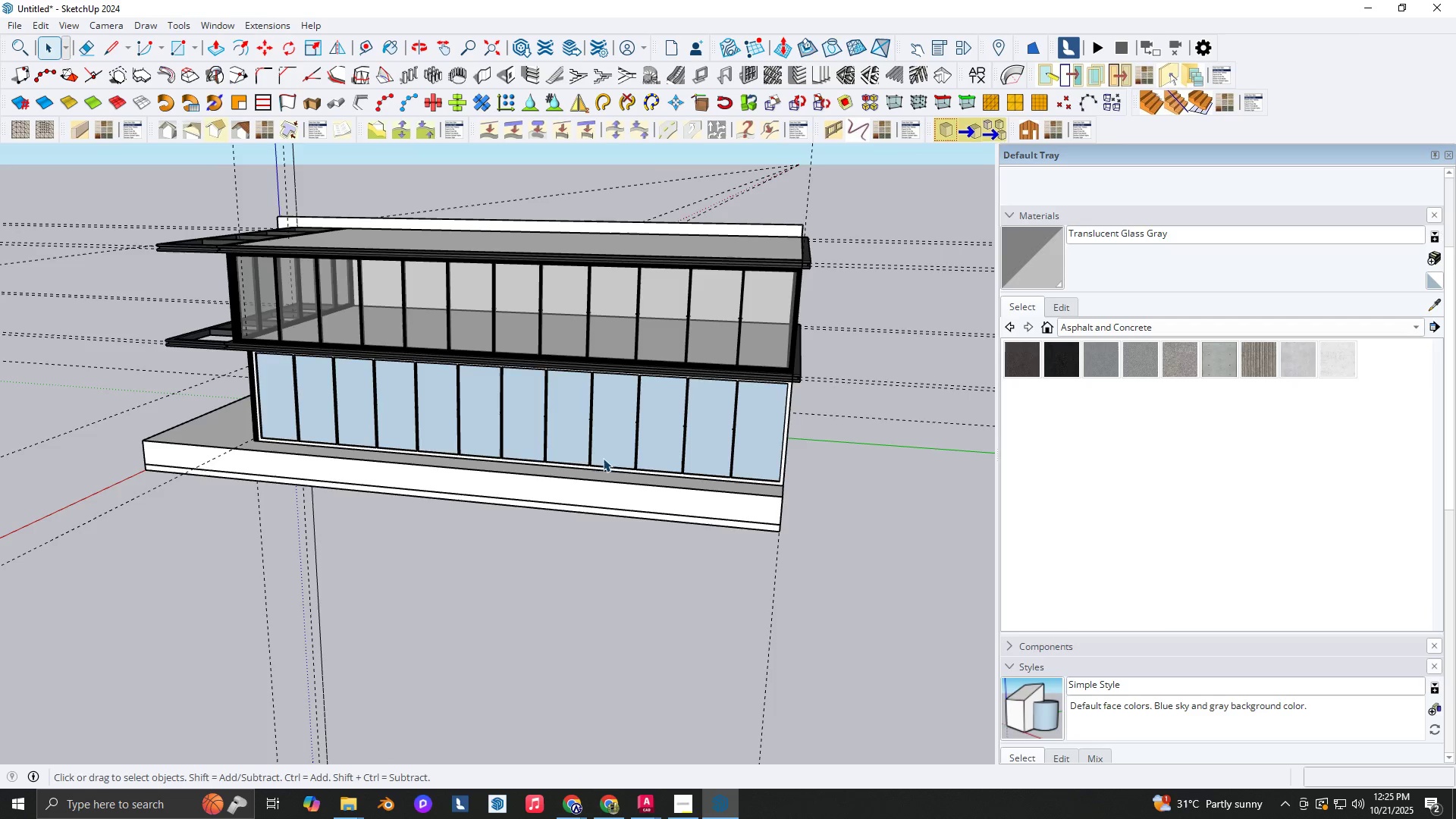 
scroll: coordinate [293, 338], scroll_direction: up, amount: 8.0
 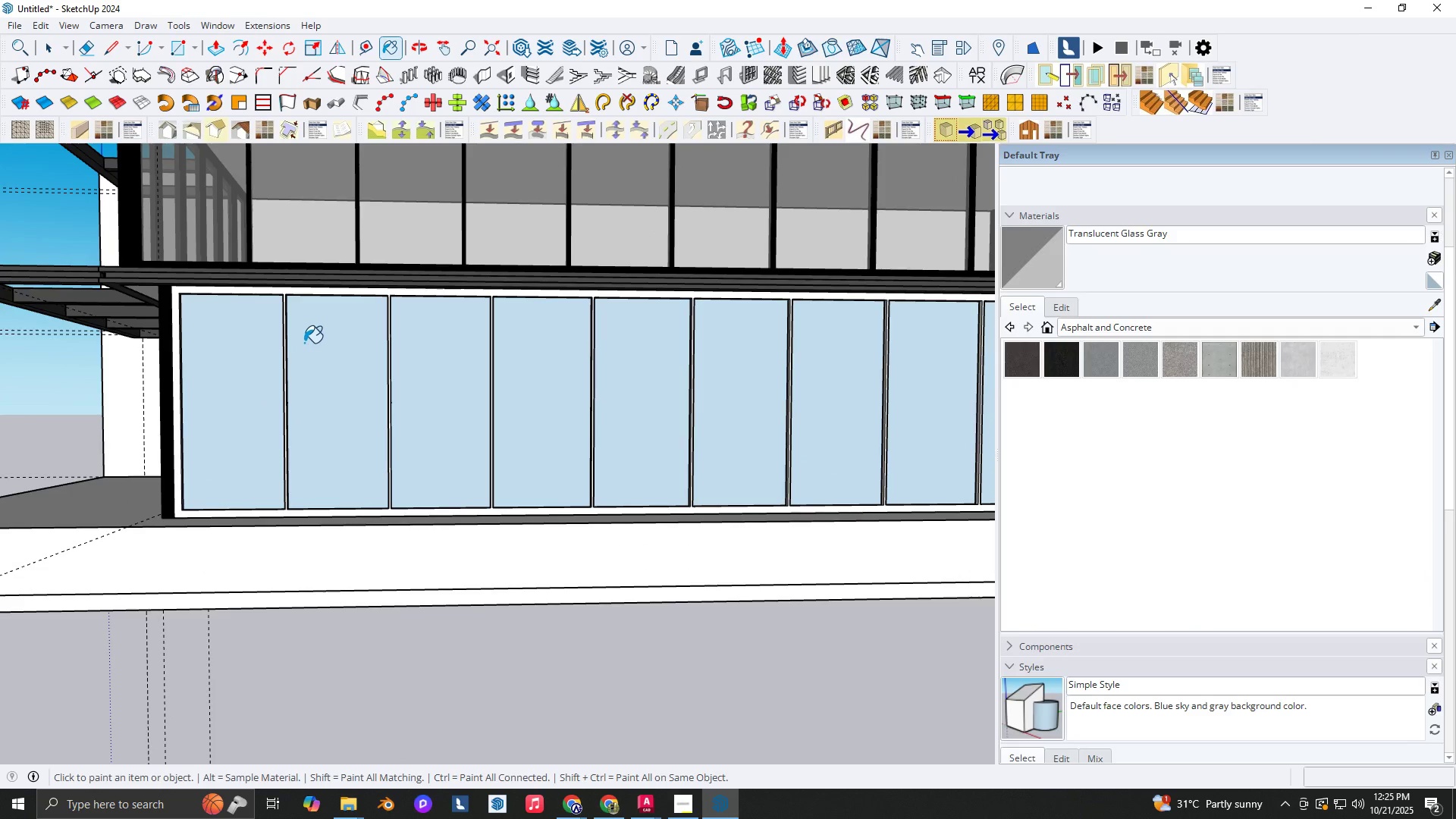 
key(B)
 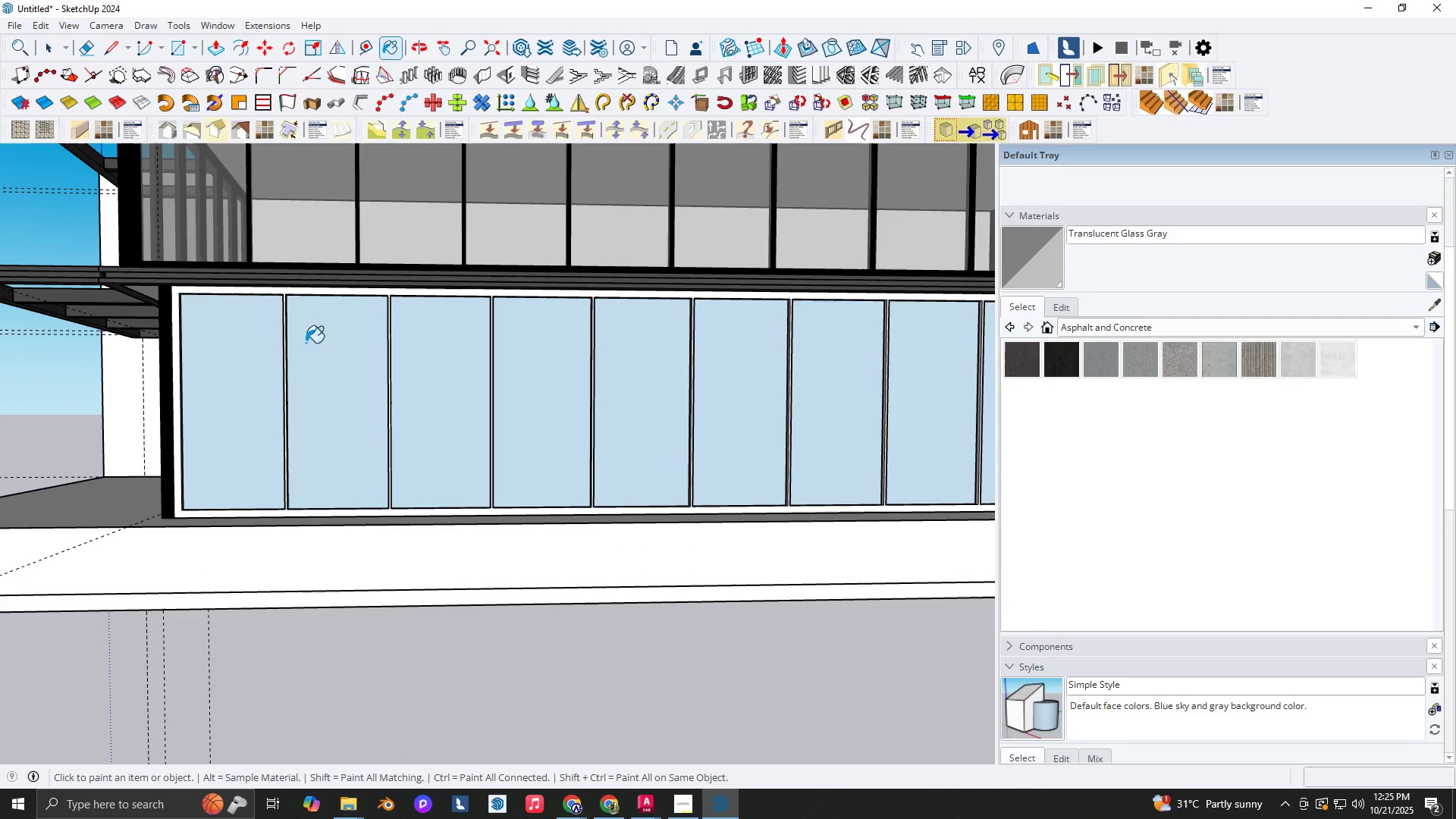 
key(Space)
 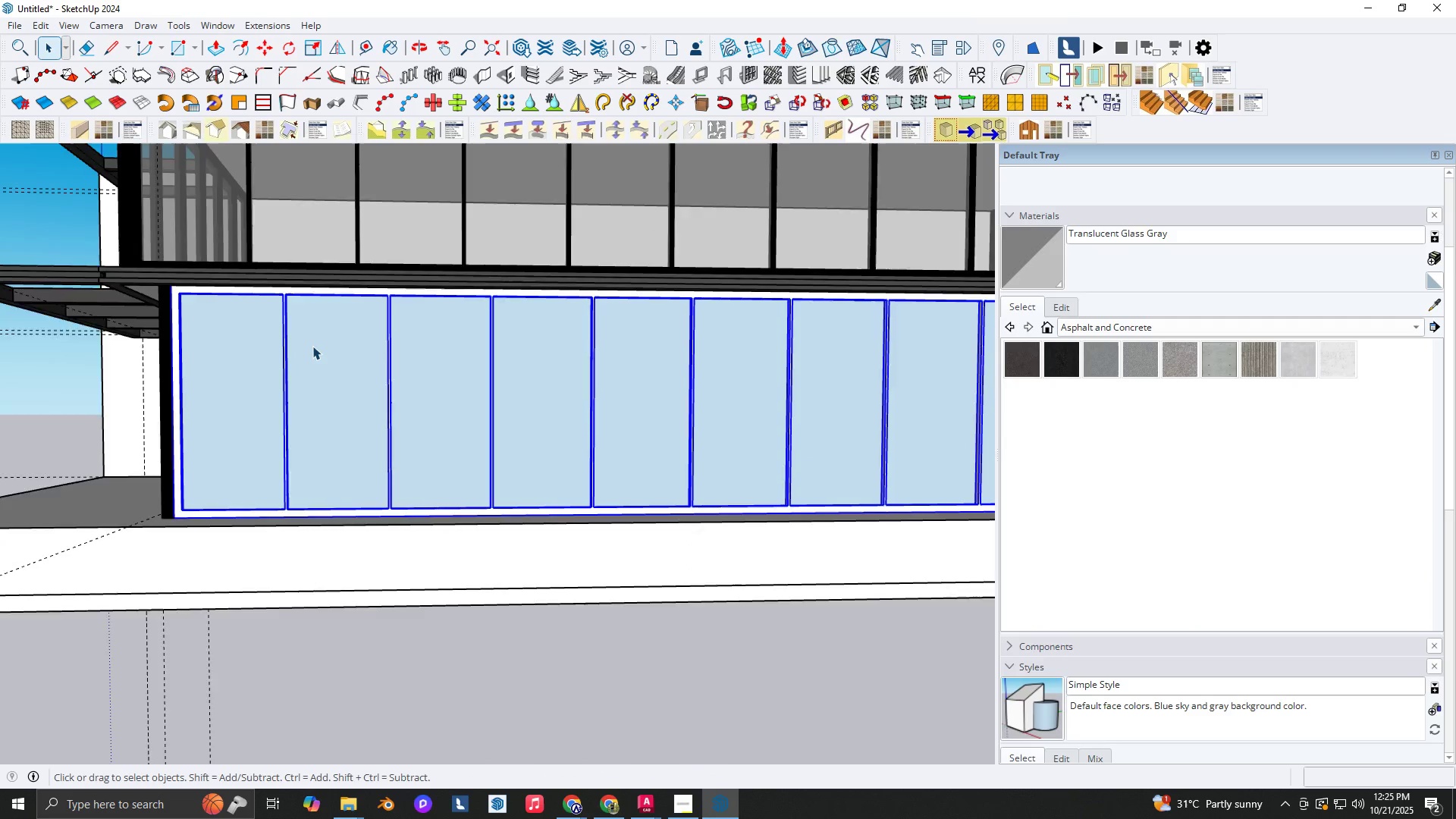 
double_click([312, 346])
 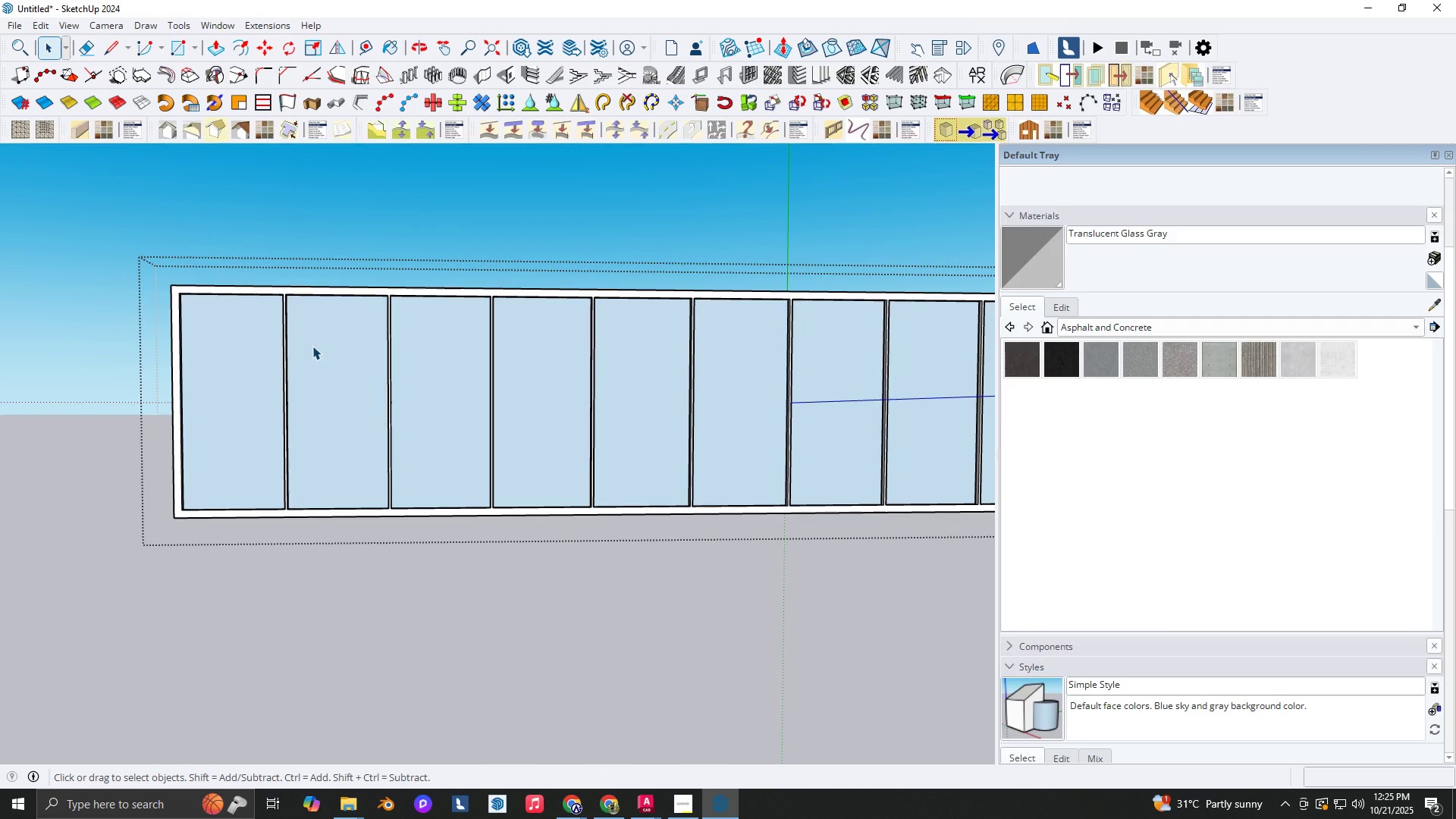 
triple_click([312, 346])
 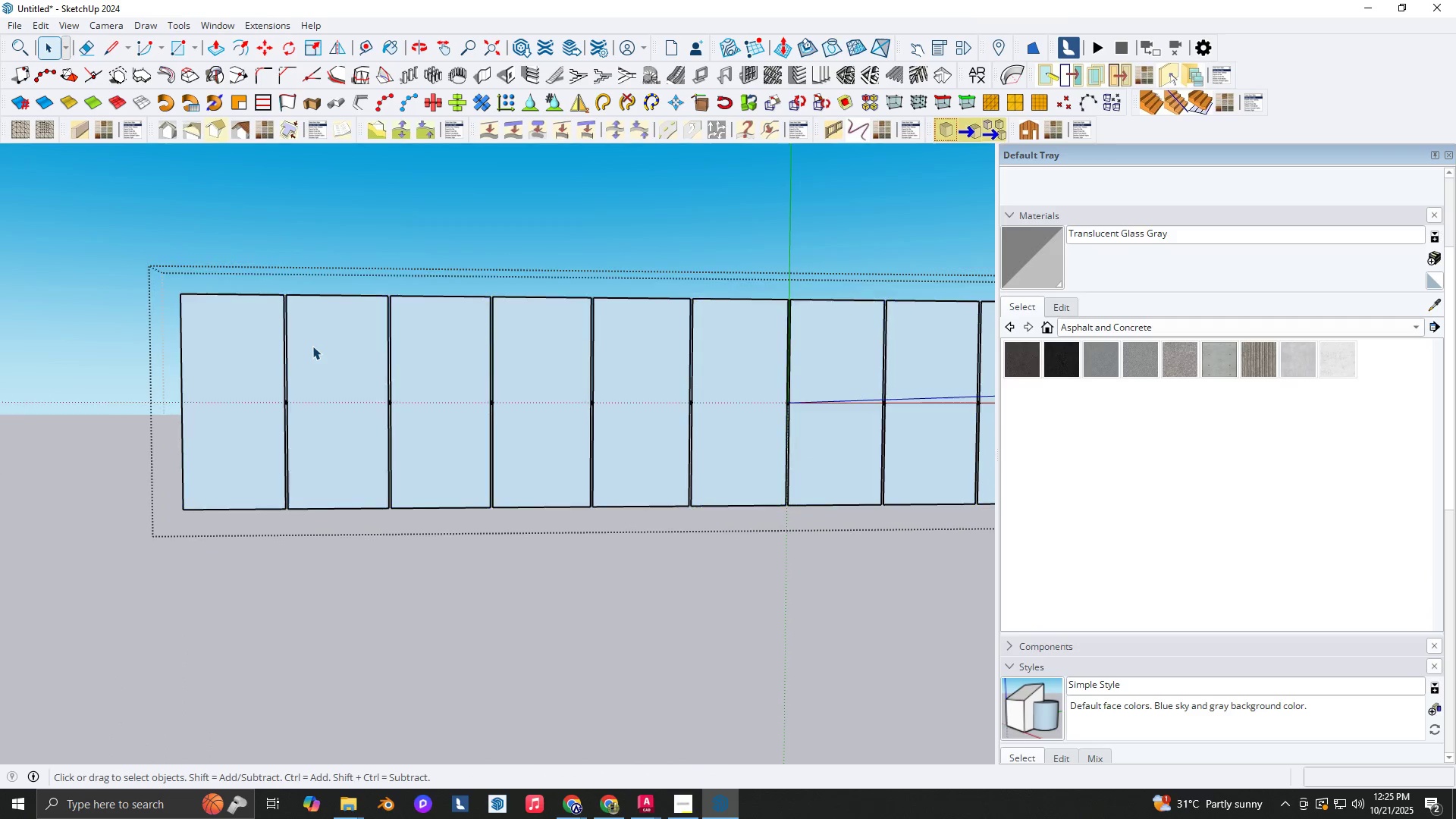 
triple_click([312, 346])
 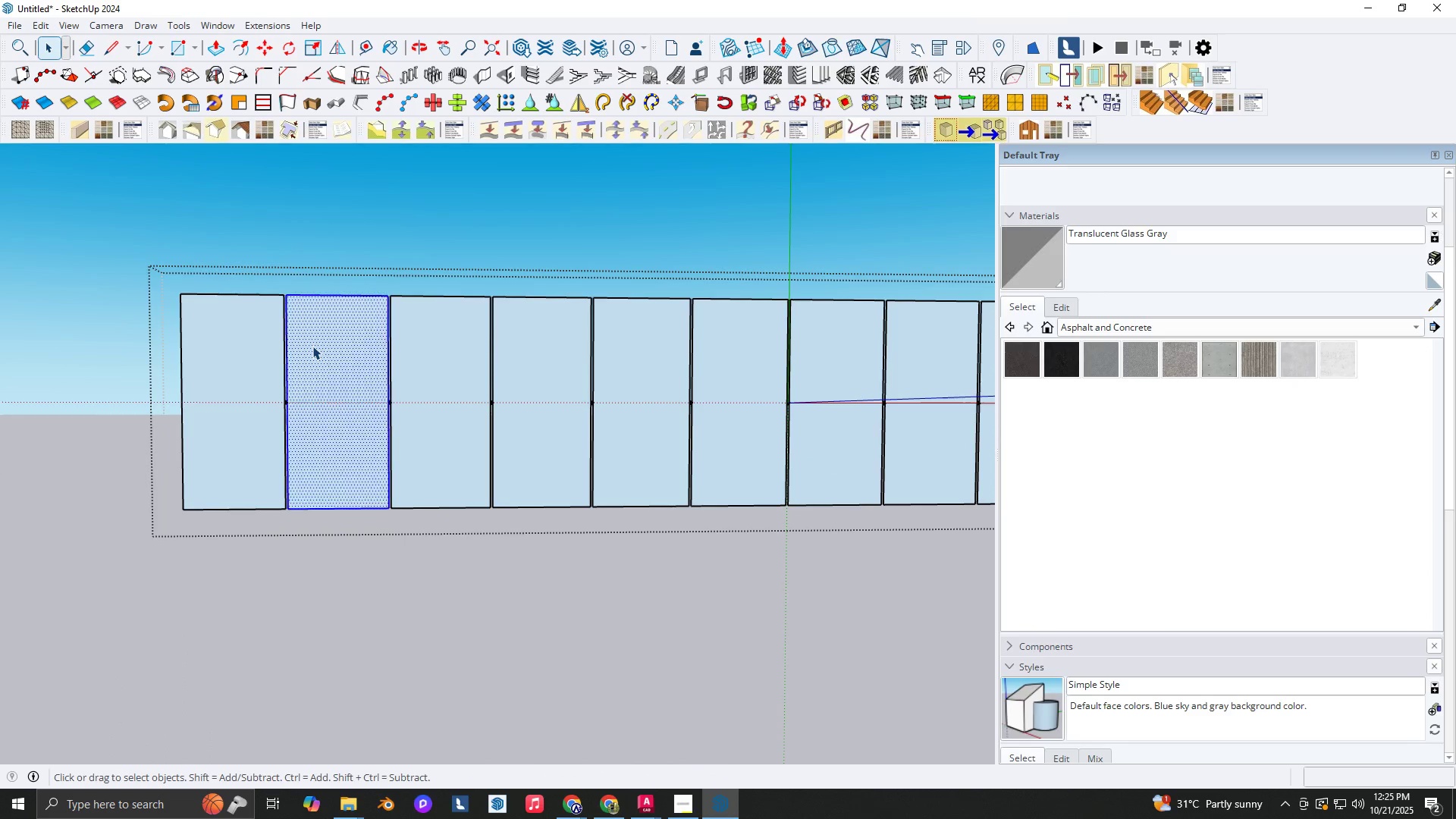 
triple_click([312, 346])
 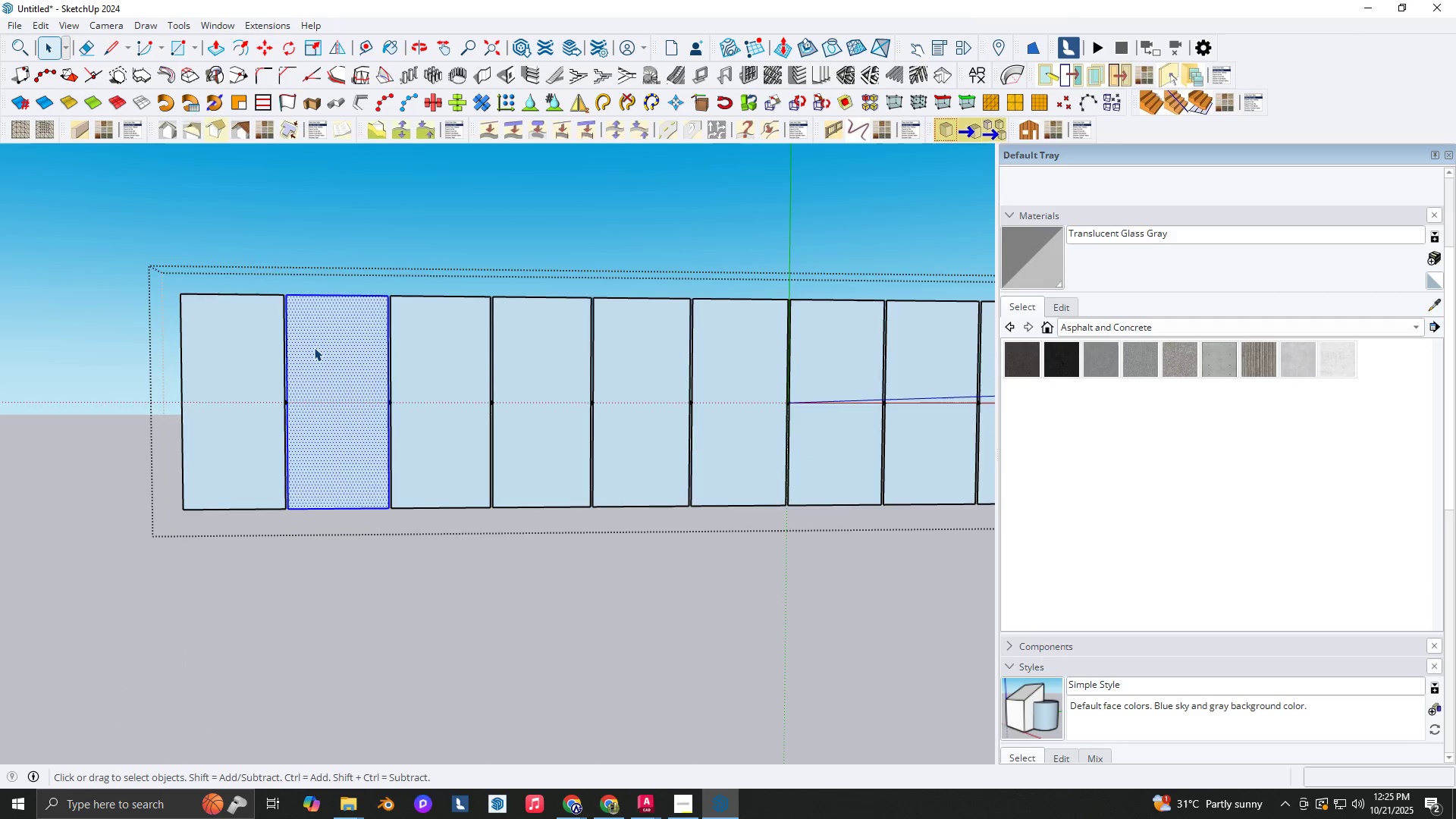 
scroll: coordinate [350, 373], scroll_direction: down, amount: 11.0
 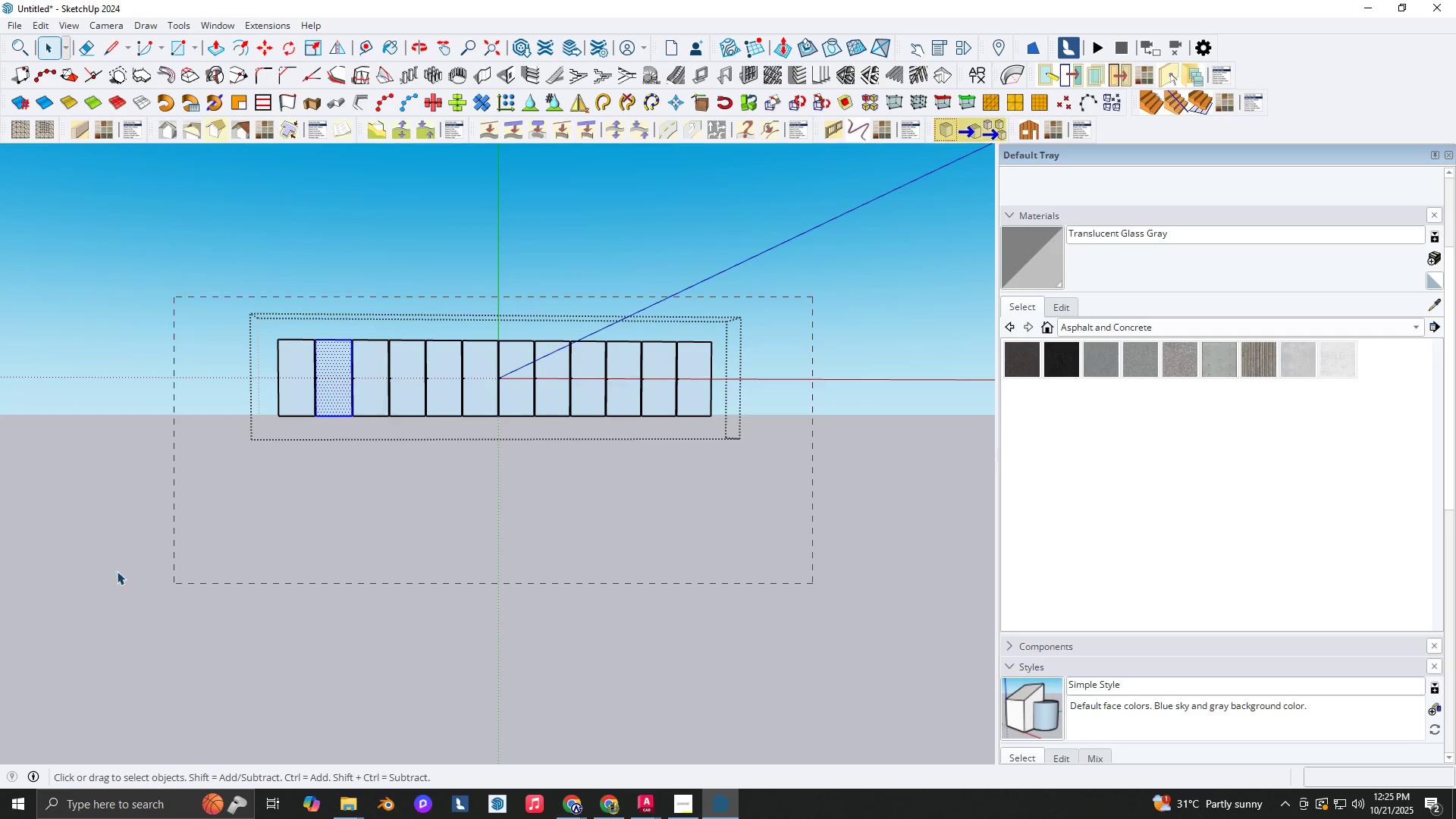 
key(B)
 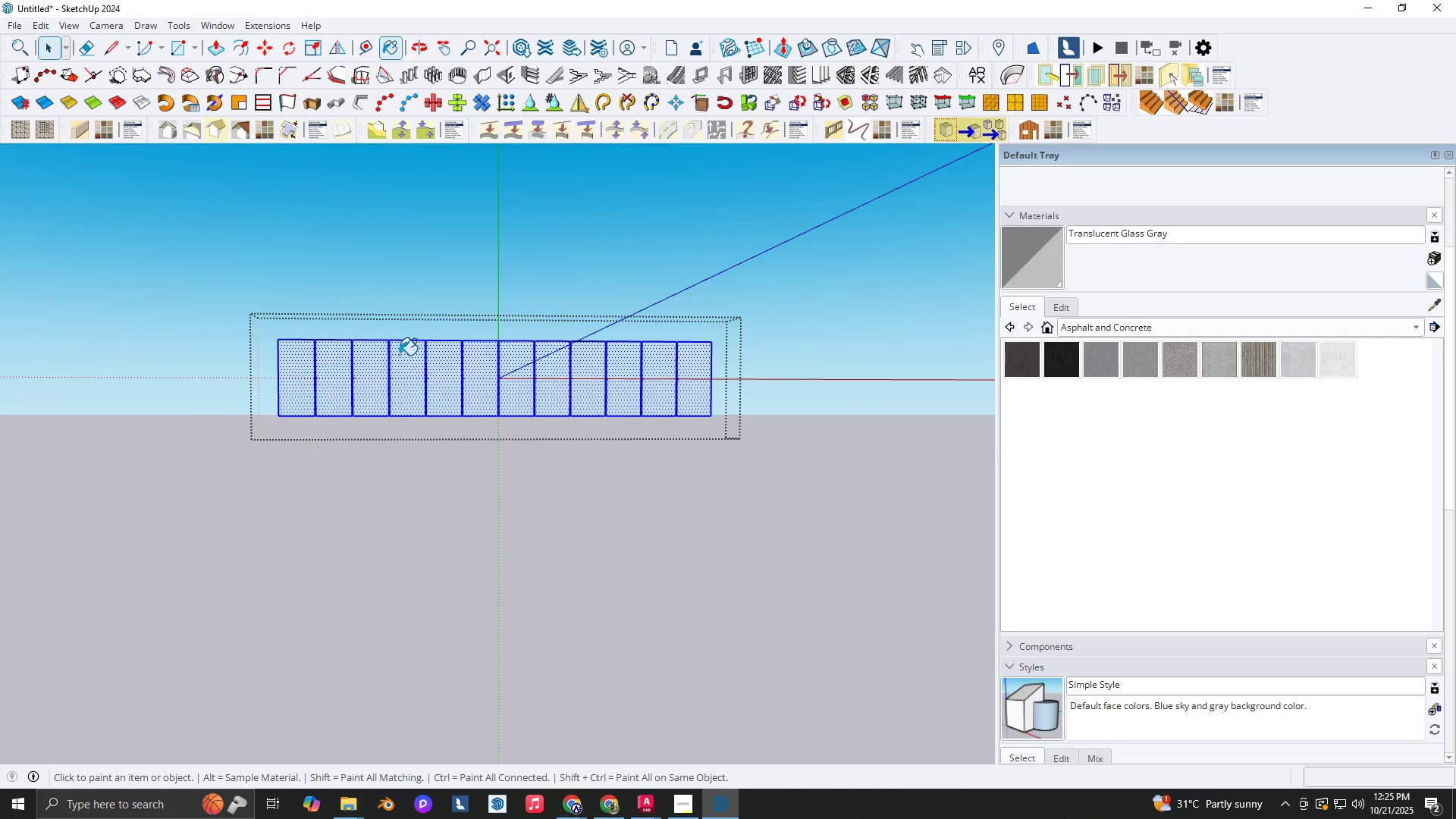 
scroll: coordinate [403, 317], scroll_direction: up, amount: 7.0
 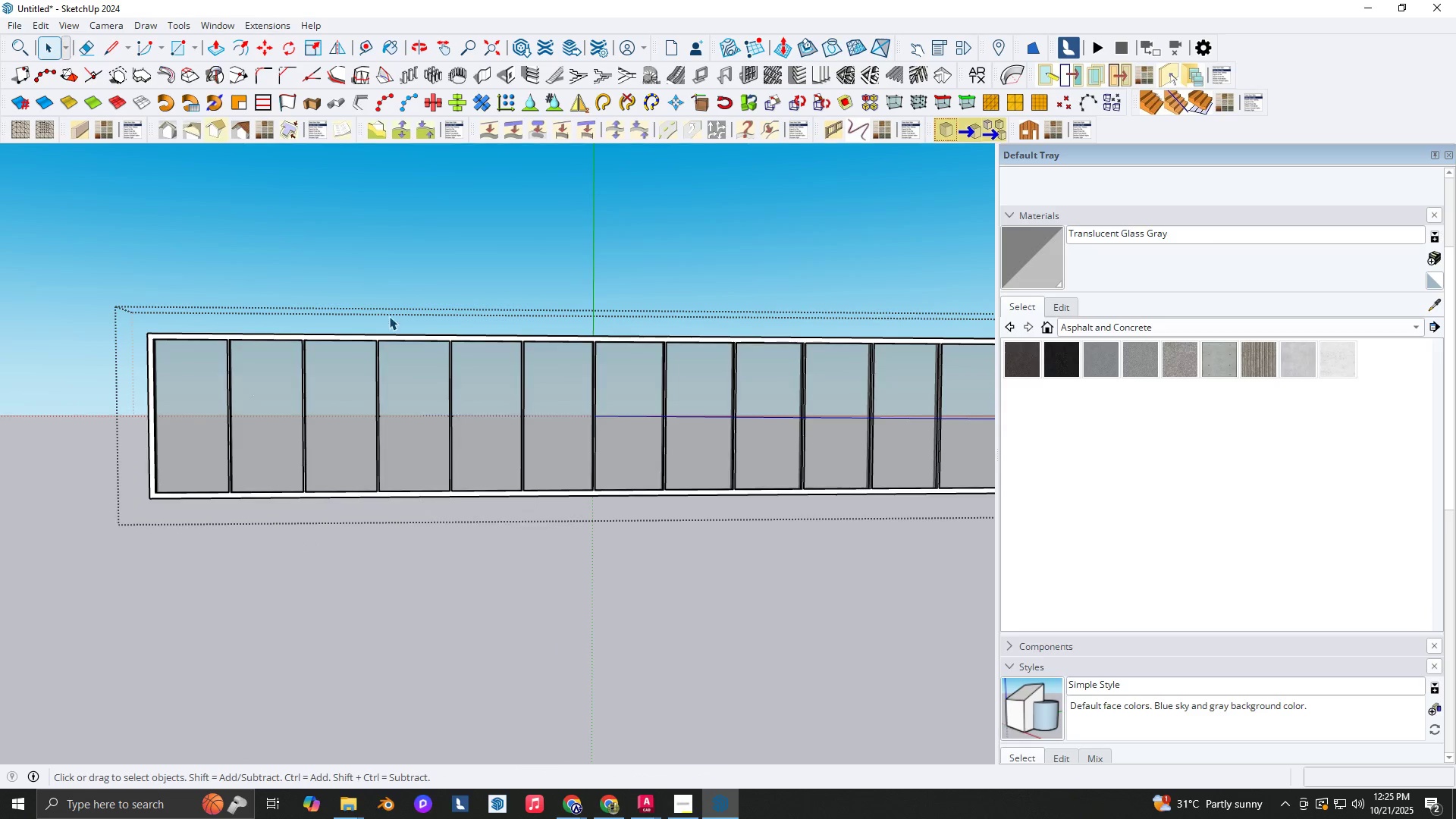 
left_click([399, 390])
 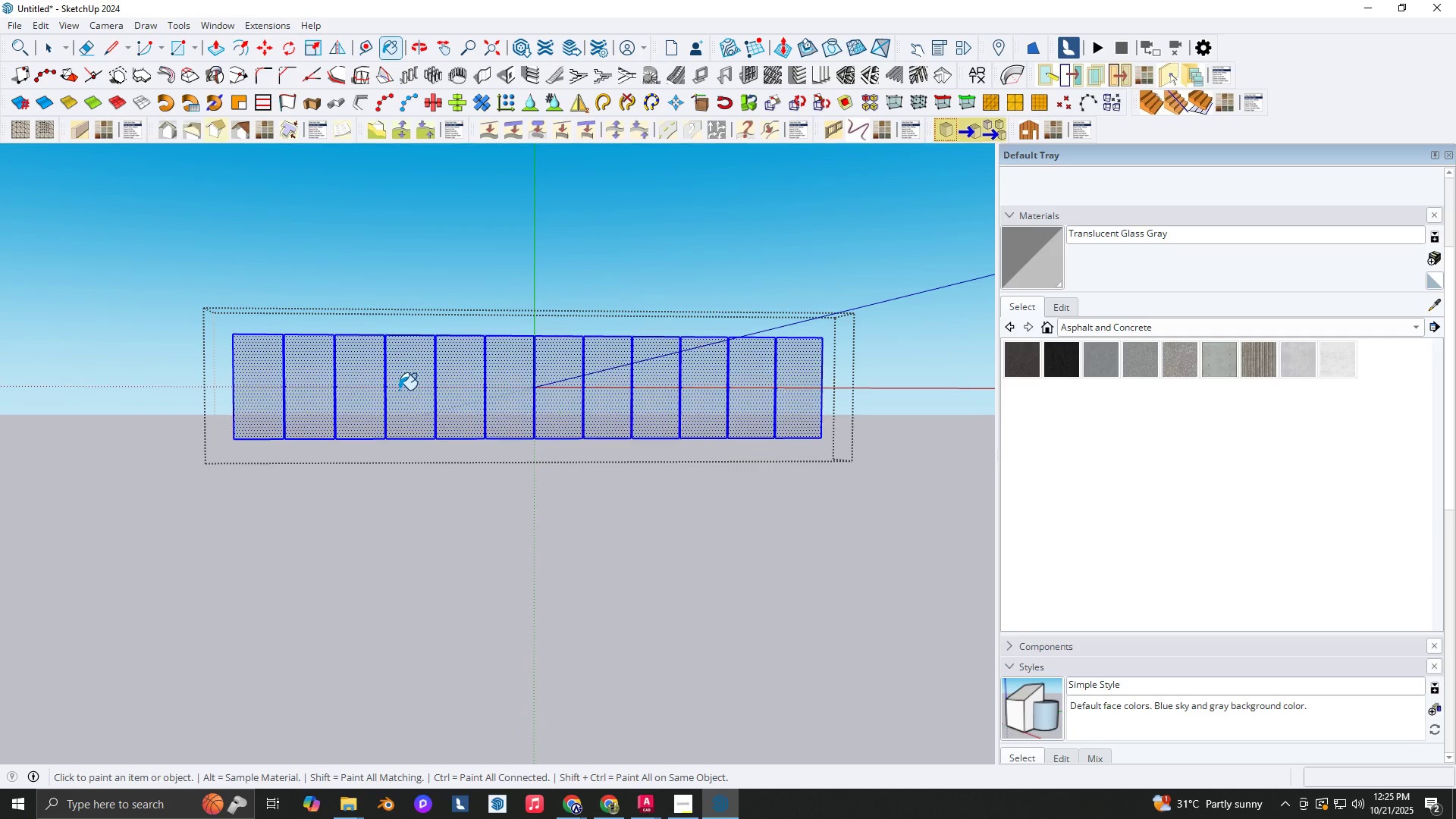 
type( )
key(Escape)
type( )
key(Escape)
type(vbb)
 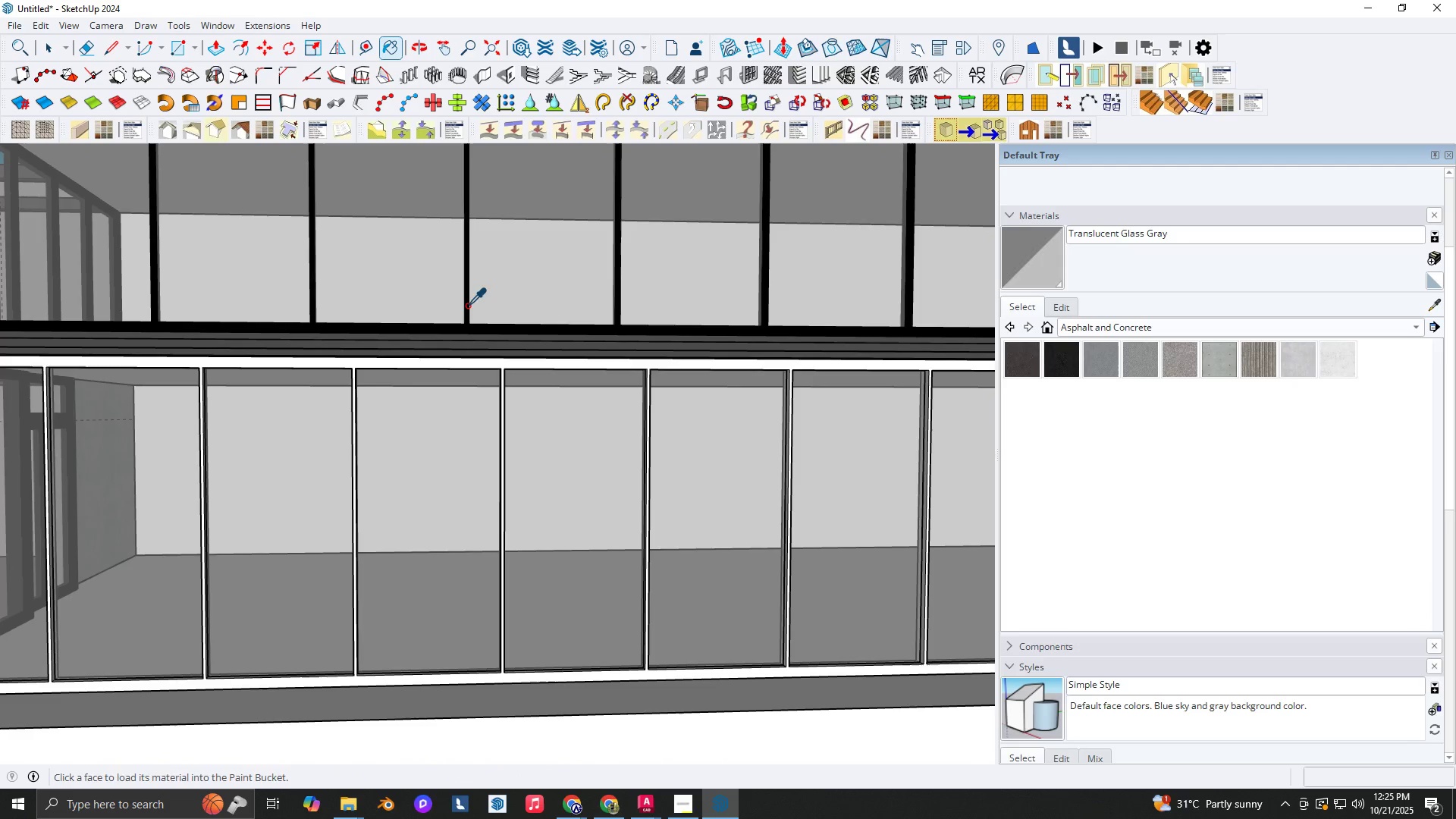 
scroll: coordinate [418, 296], scroll_direction: up, amount: 7.0
 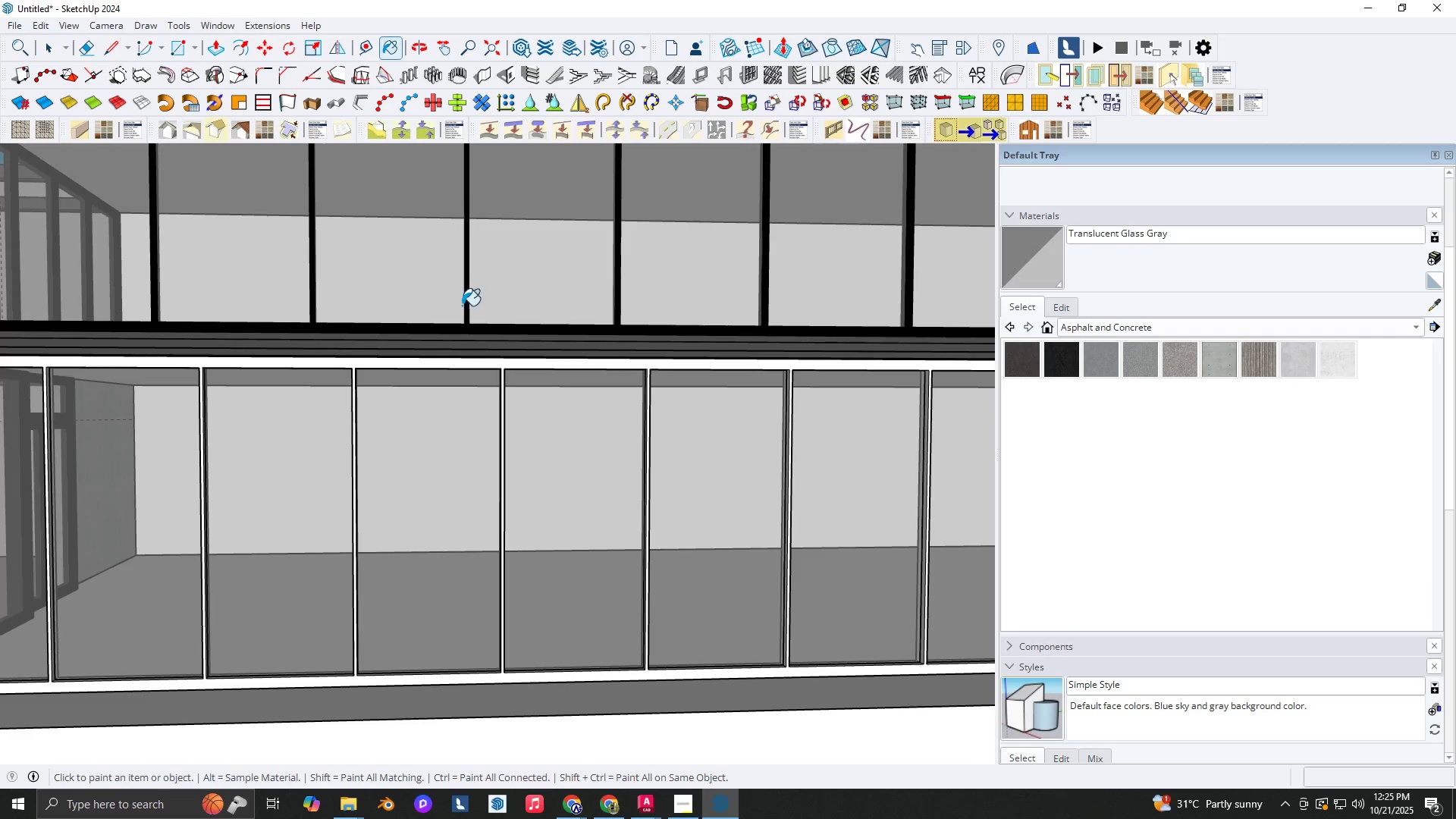 
key(Alt+AltLeft)
 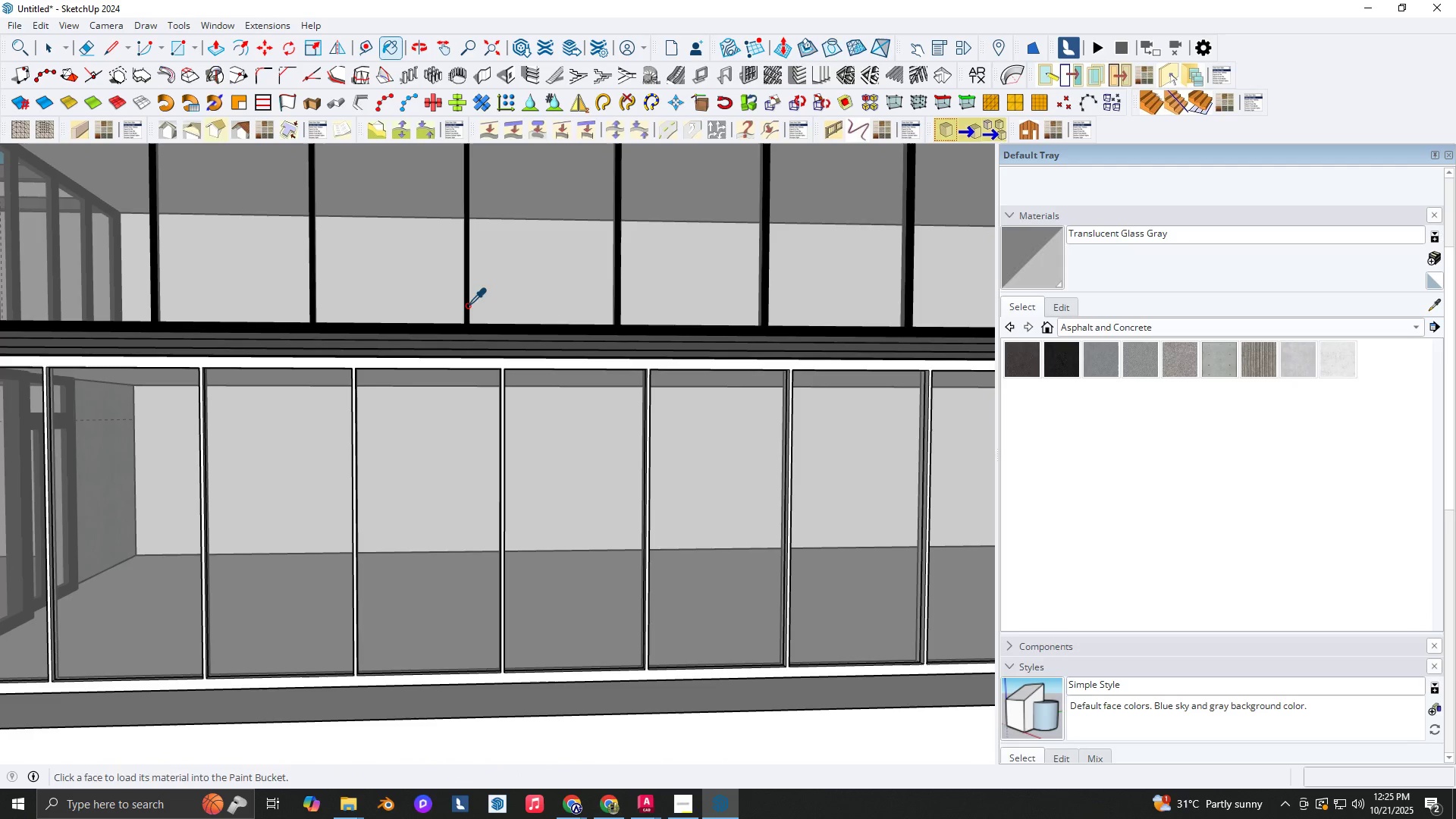 
left_click([467, 306])
 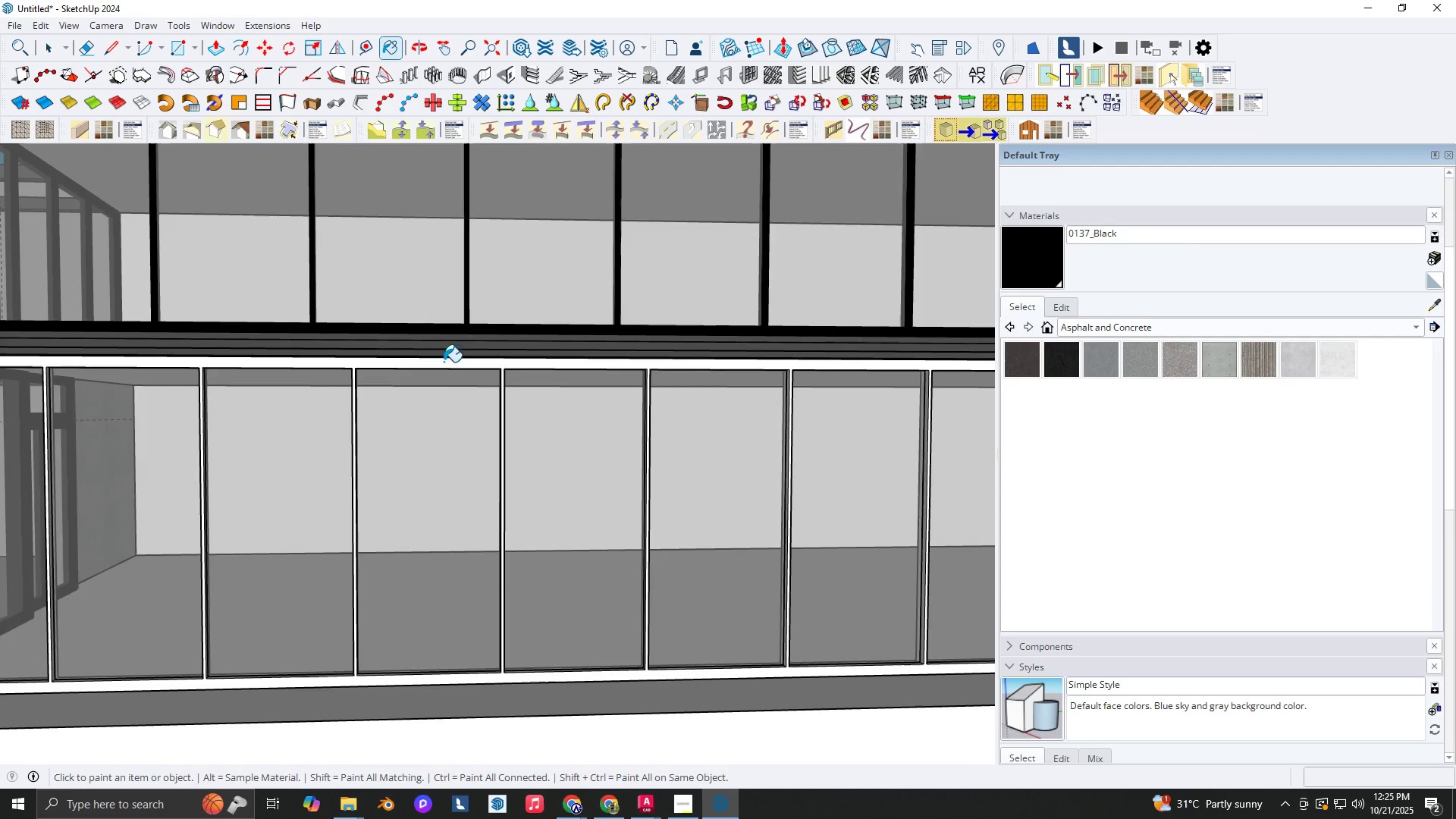 
key(Space)
 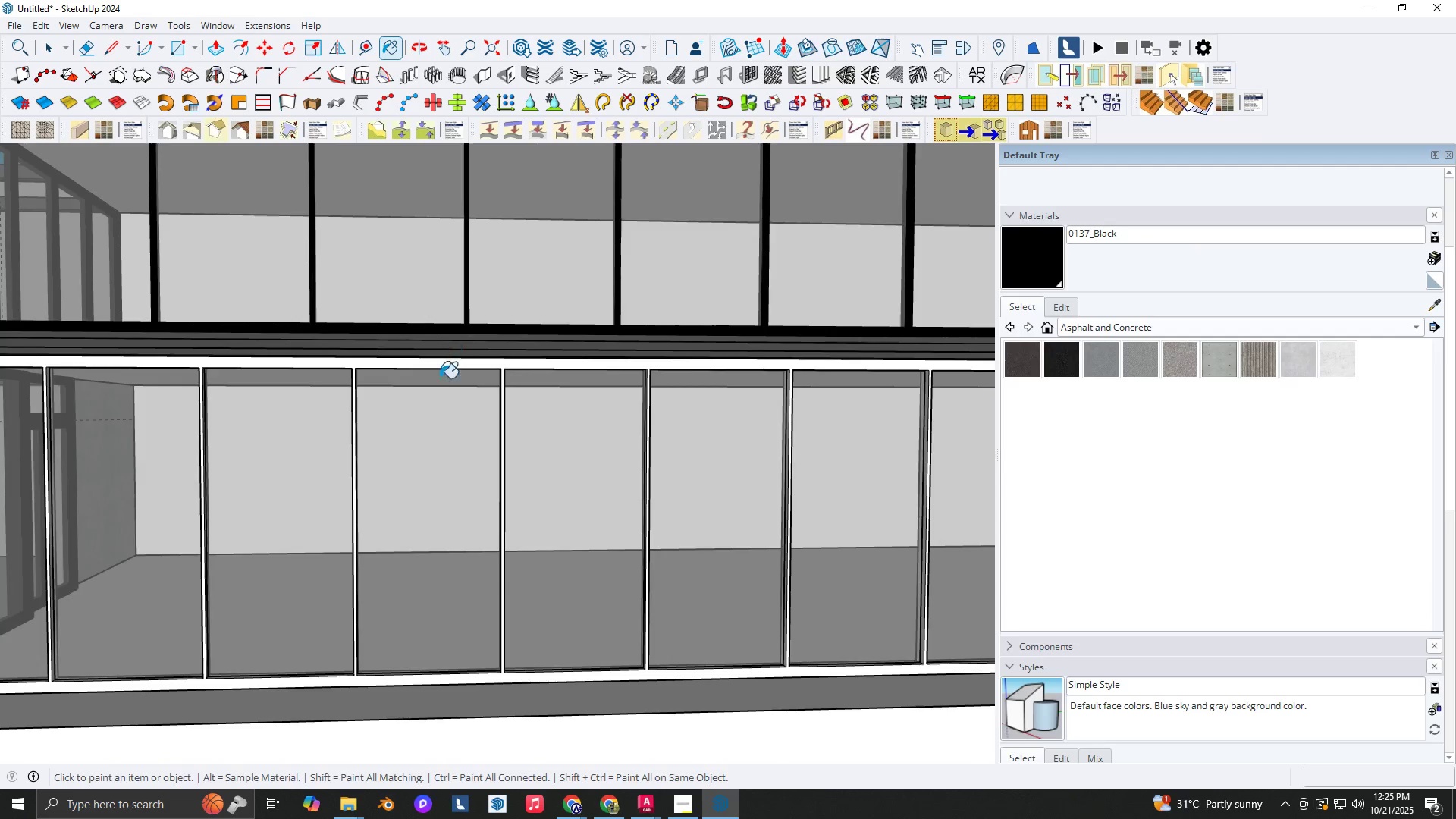 
scroll: coordinate [431, 371], scroll_direction: up, amount: 3.0
 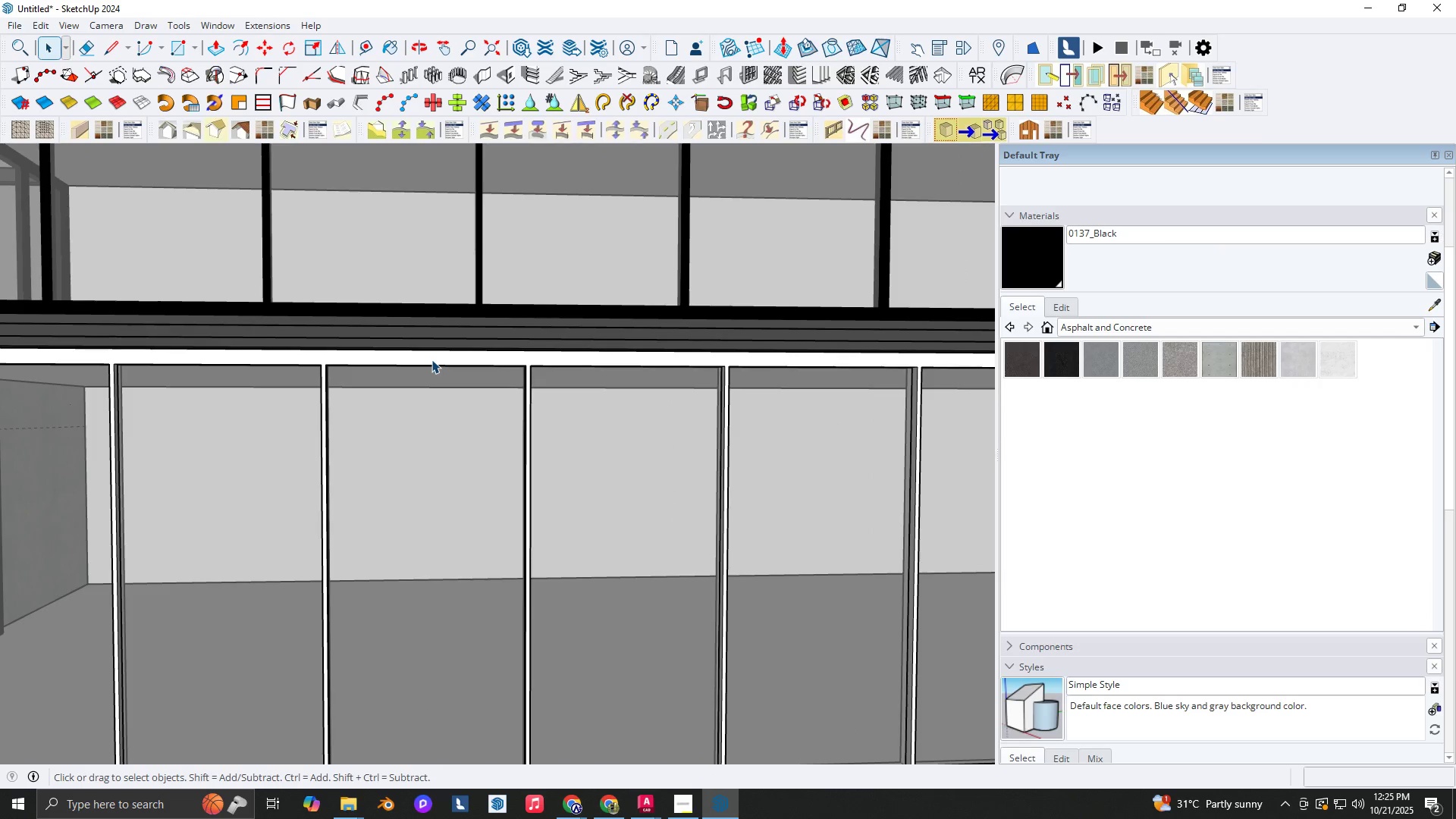 
left_click([431, 359])
 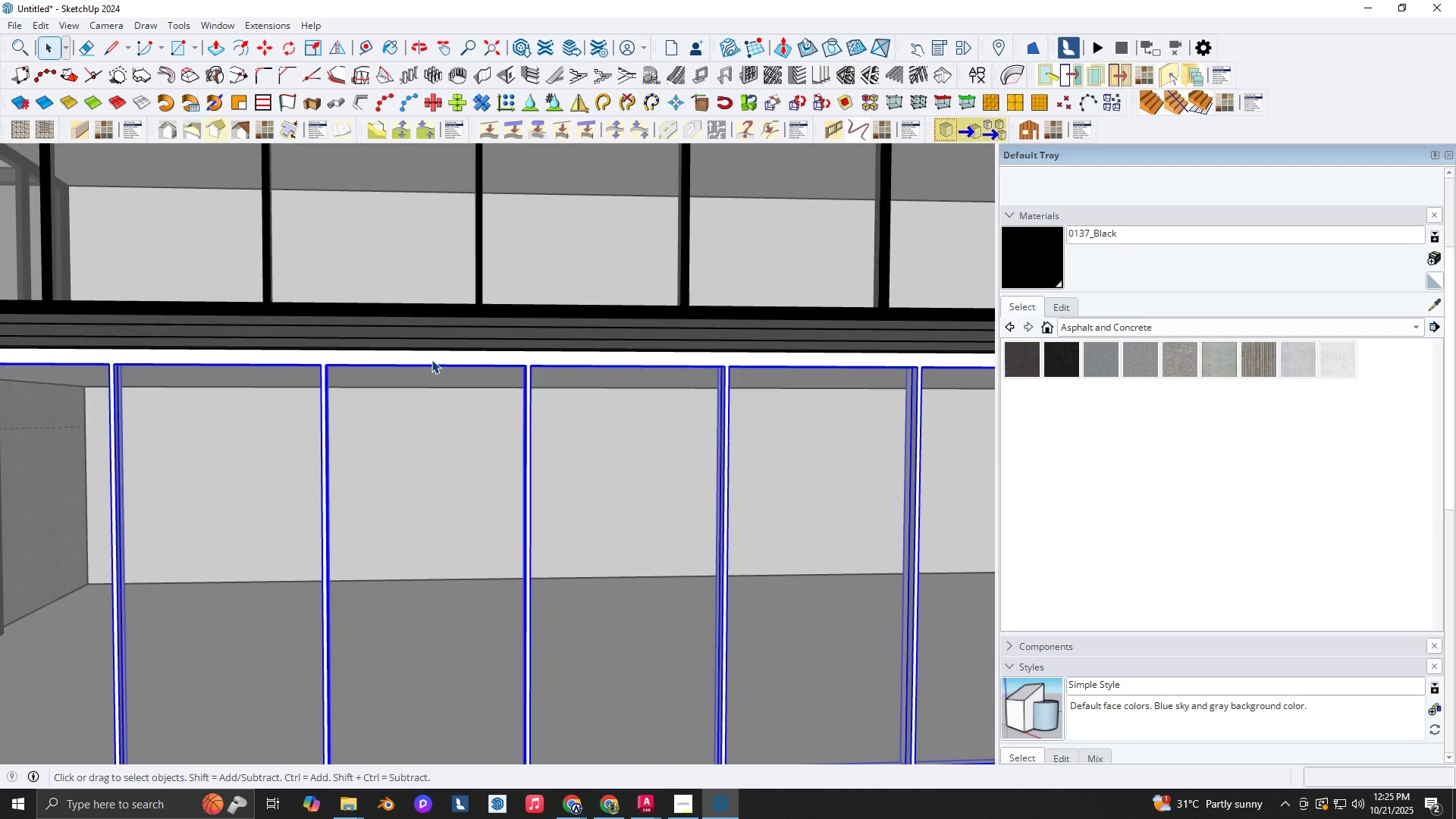 
key(B)
 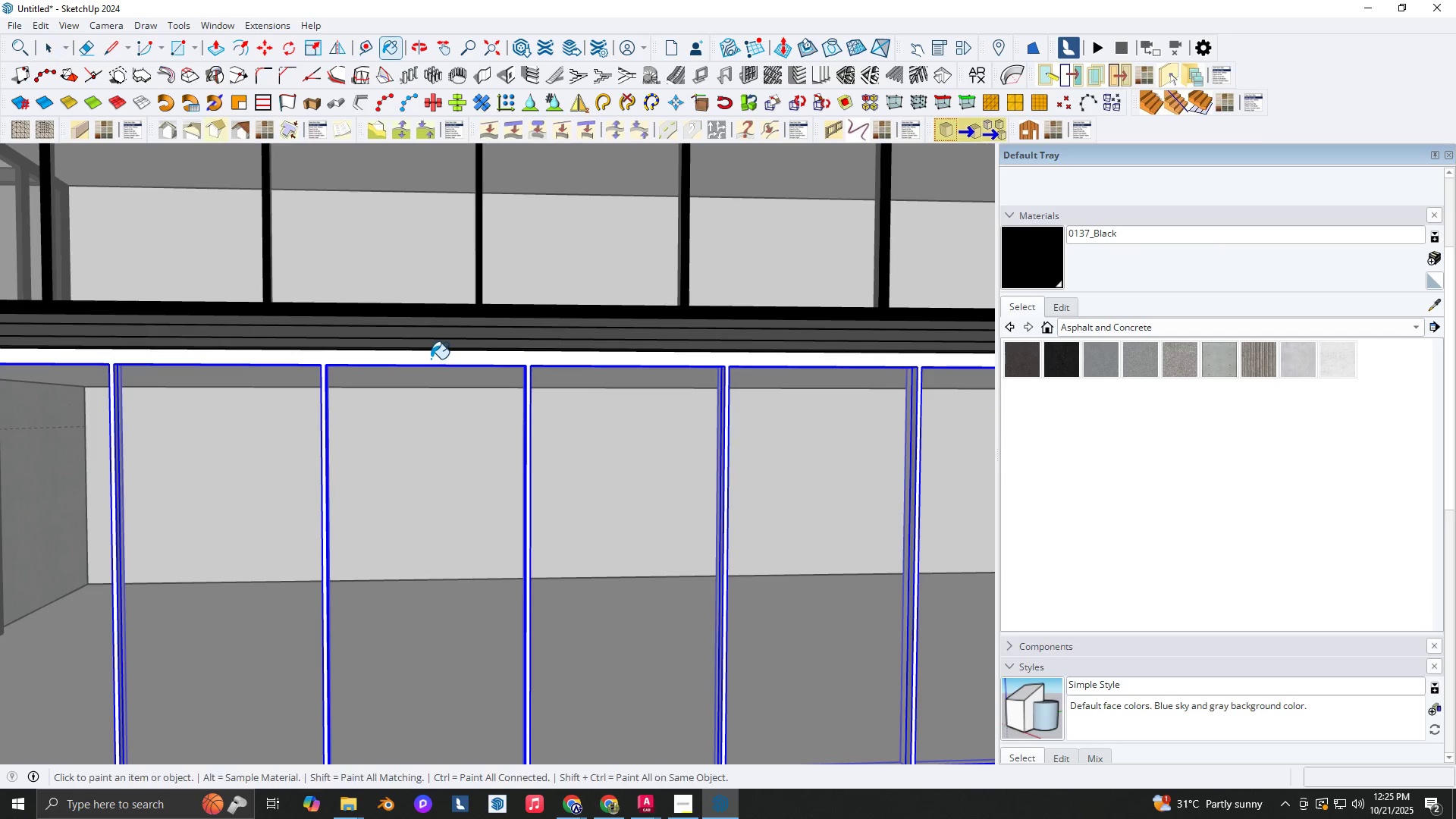 
left_click([431, 359])
 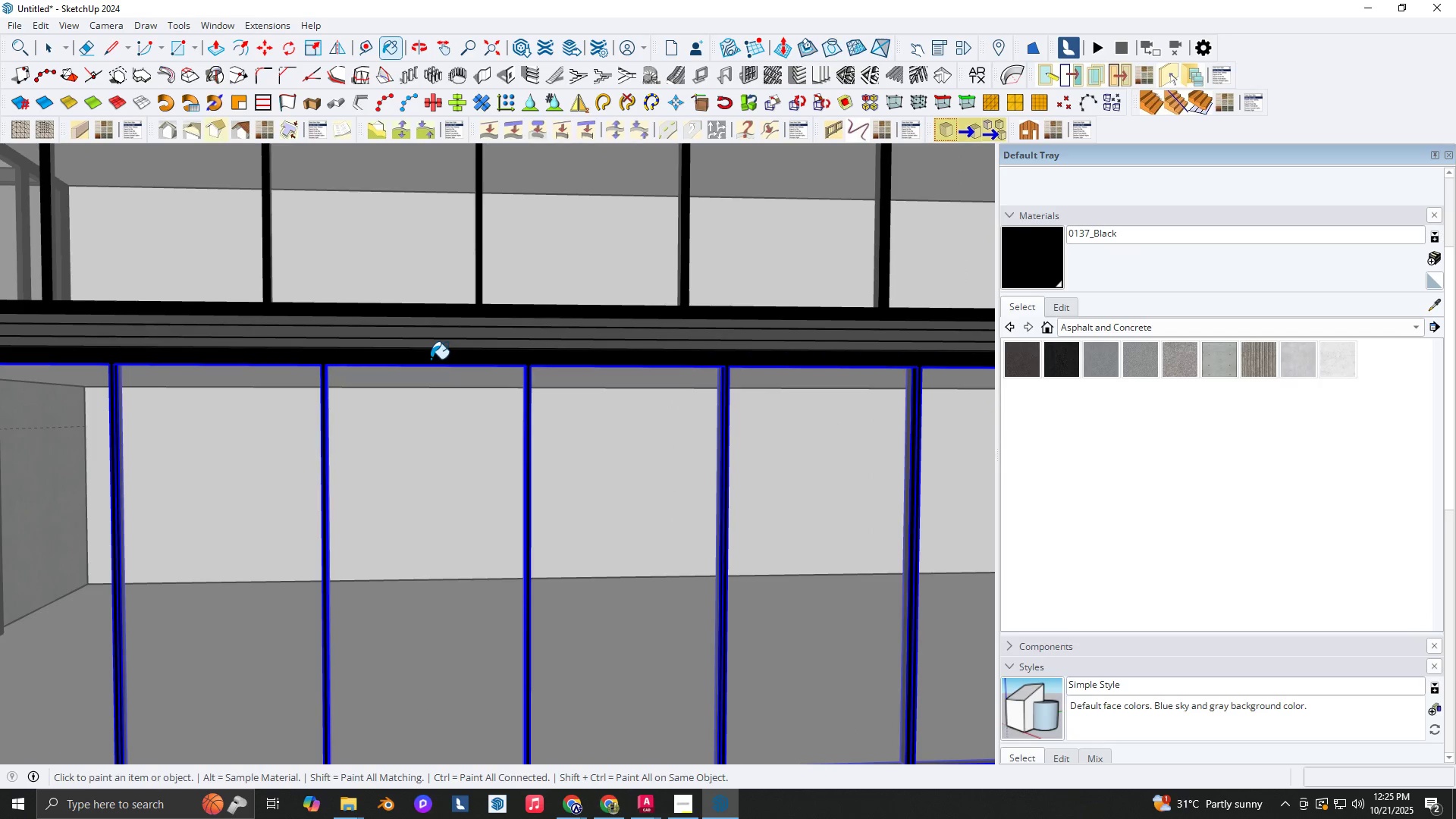 
scroll: coordinate [252, 528], scroll_direction: down, amount: 15.0
 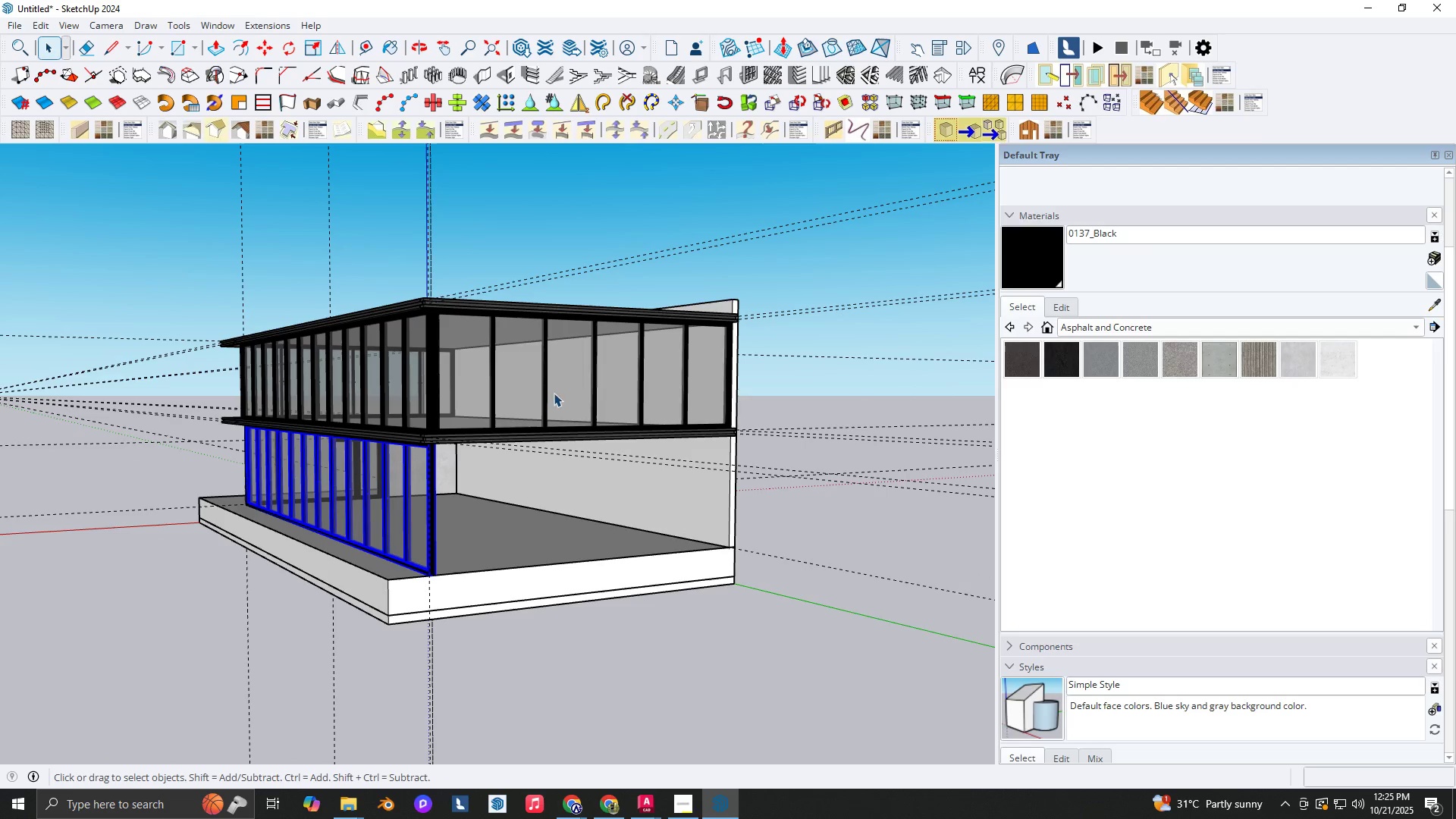 
type( )
key(Escape)
key(Escape)
type( nm)
 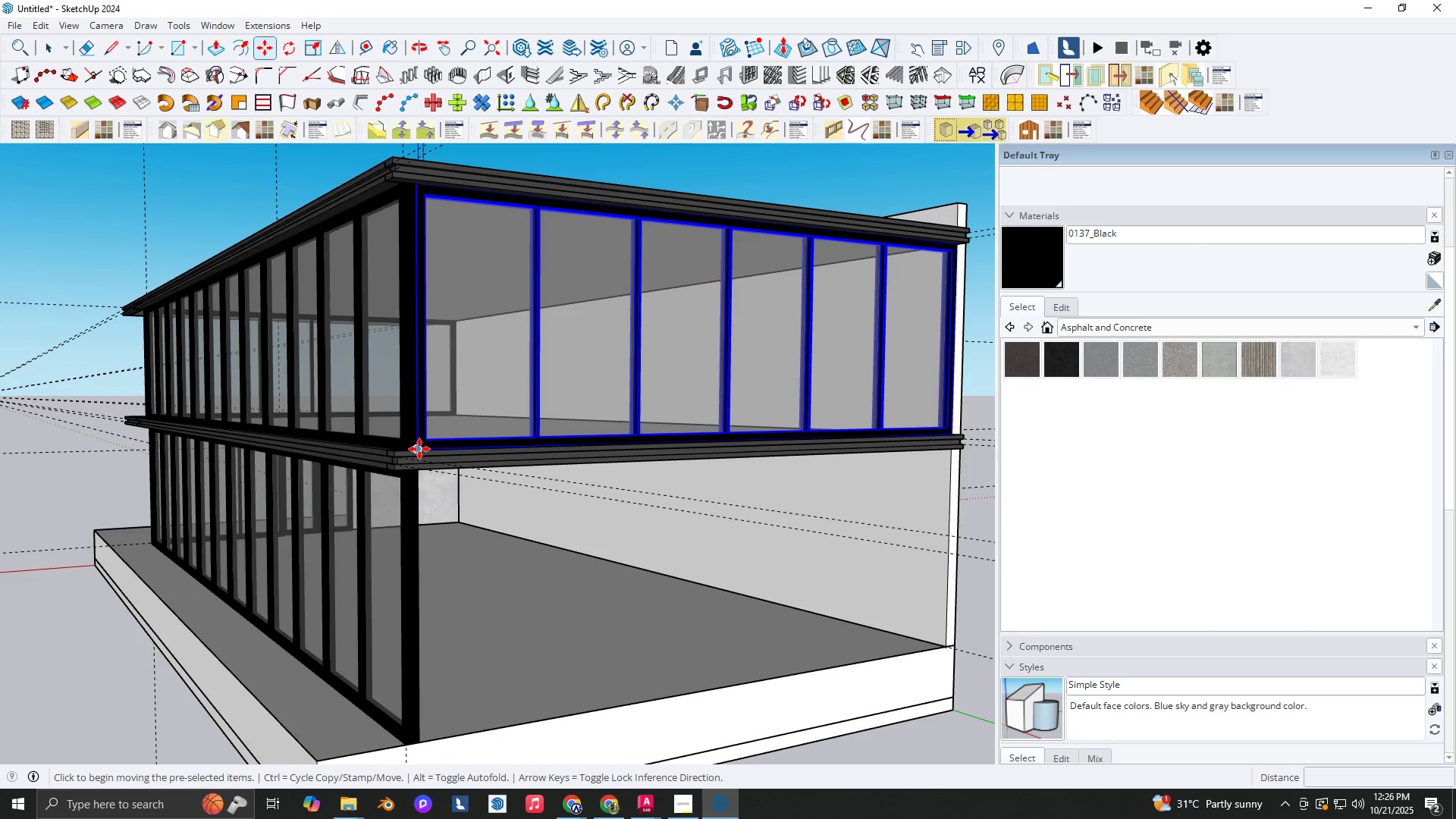 
scroll: coordinate [390, 464], scroll_direction: up, amount: 7.0
 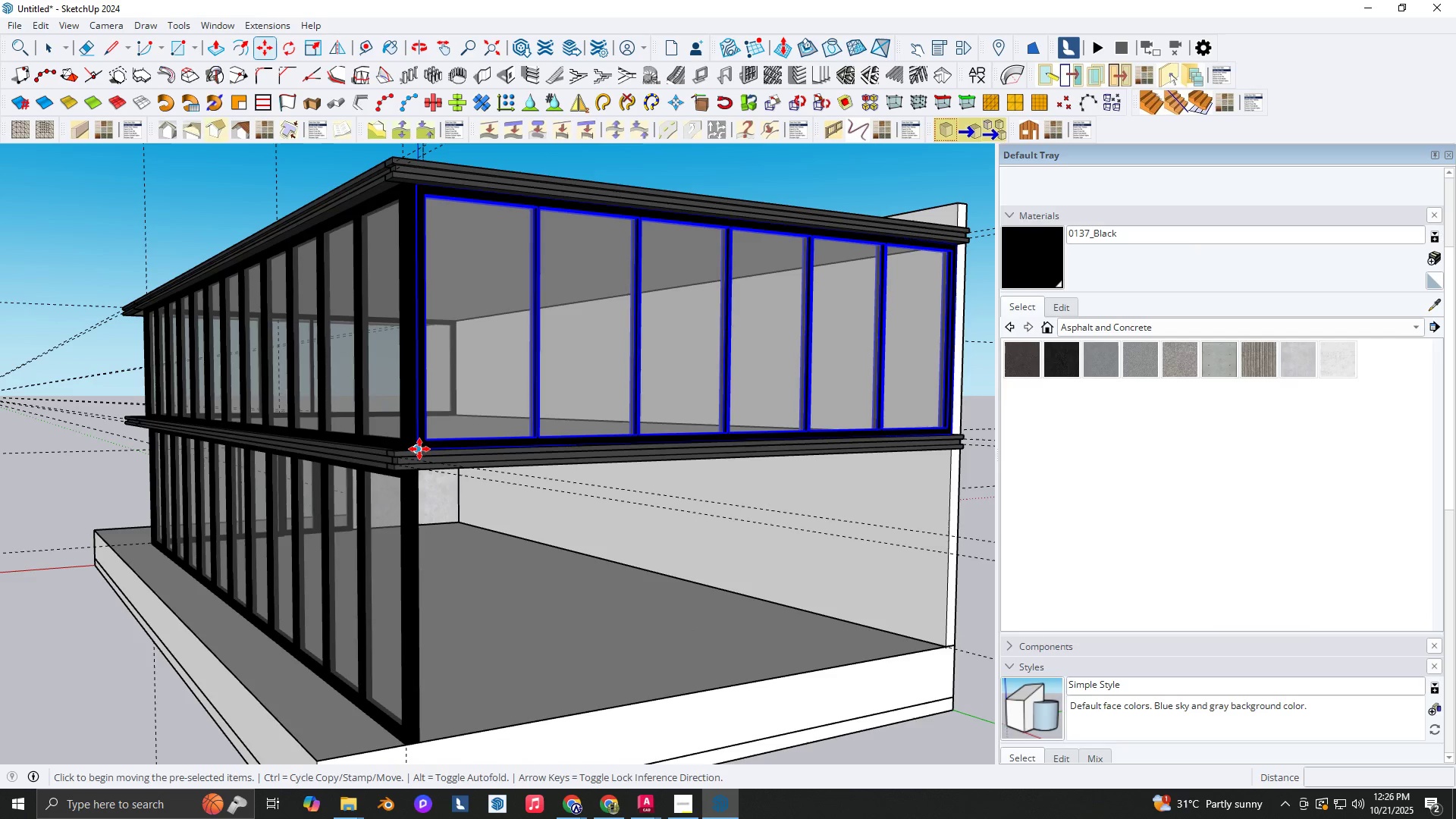 
key(Control+ControlLeft)
 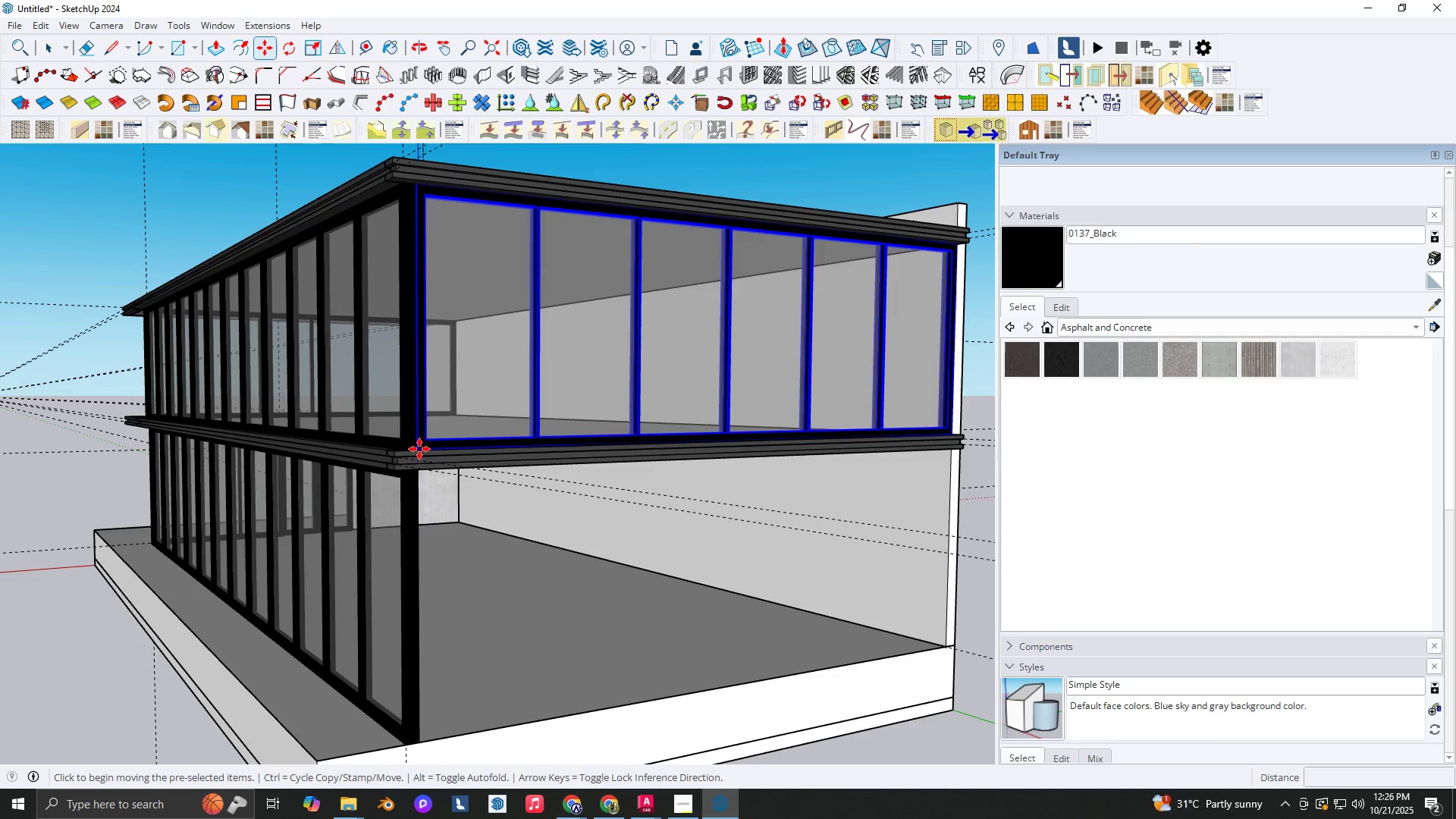 
left_click([419, 449])
 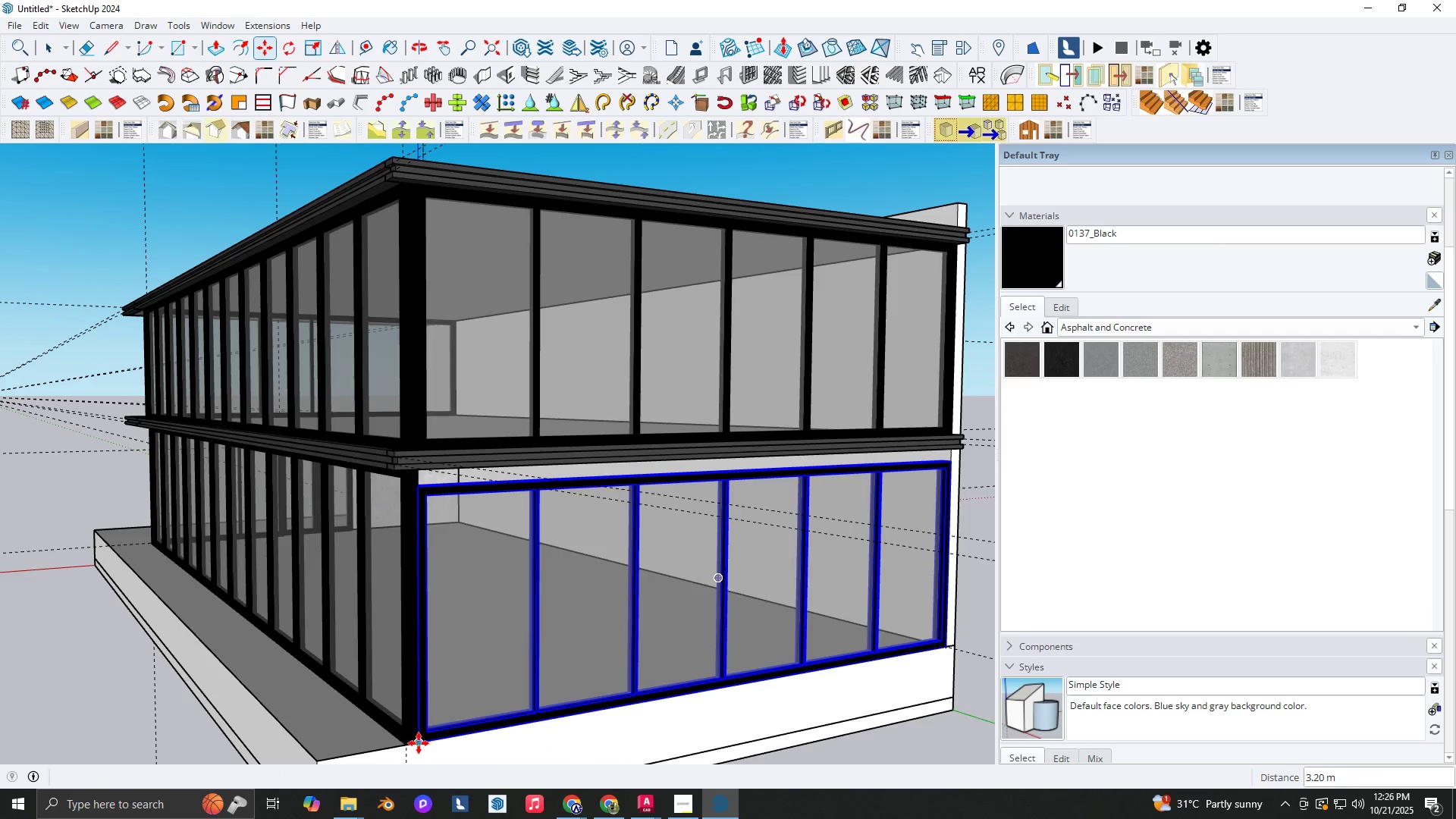 
key(Space)
 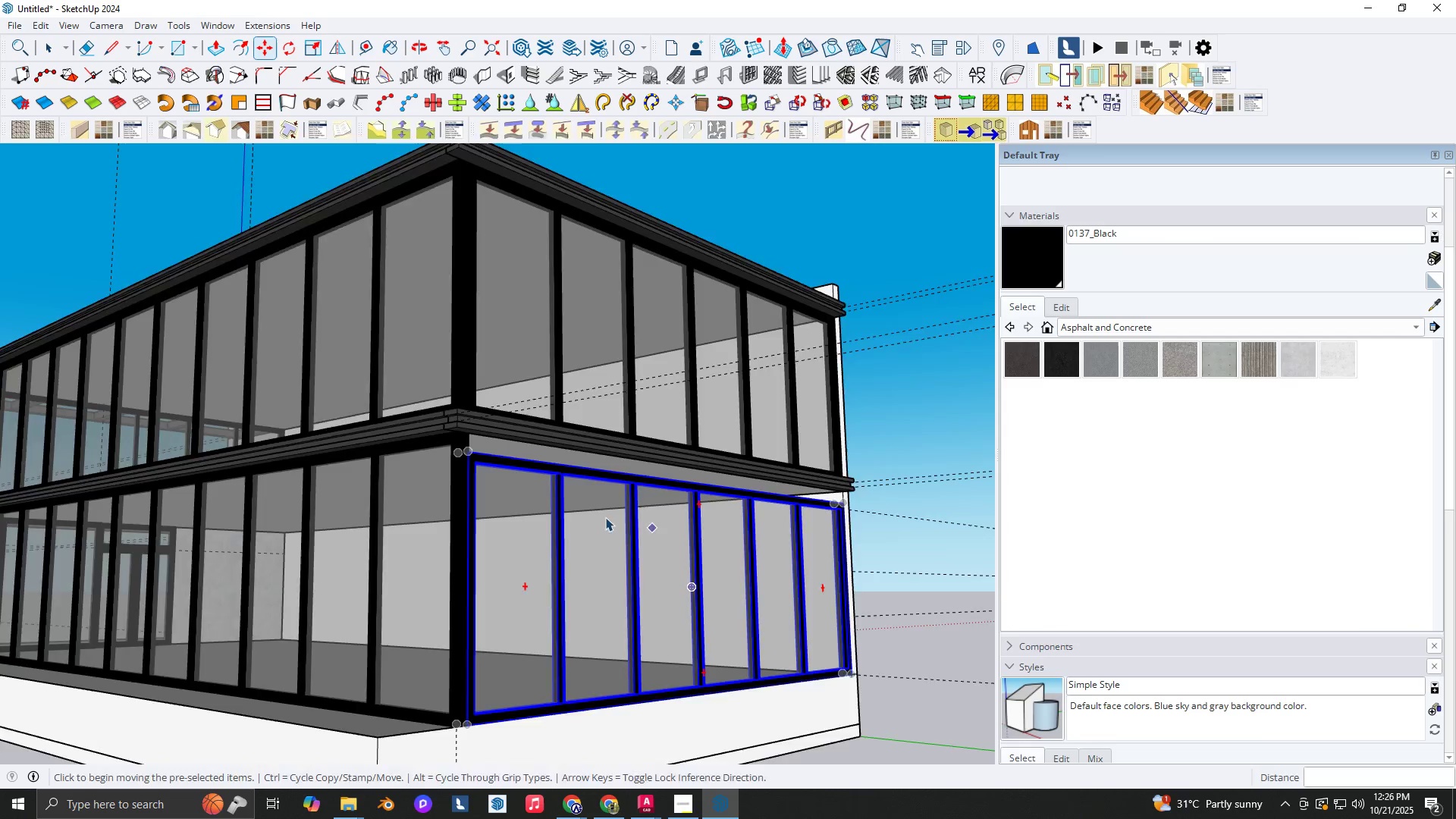 
scroll: coordinate [594, 512], scroll_direction: up, amount: 3.0
 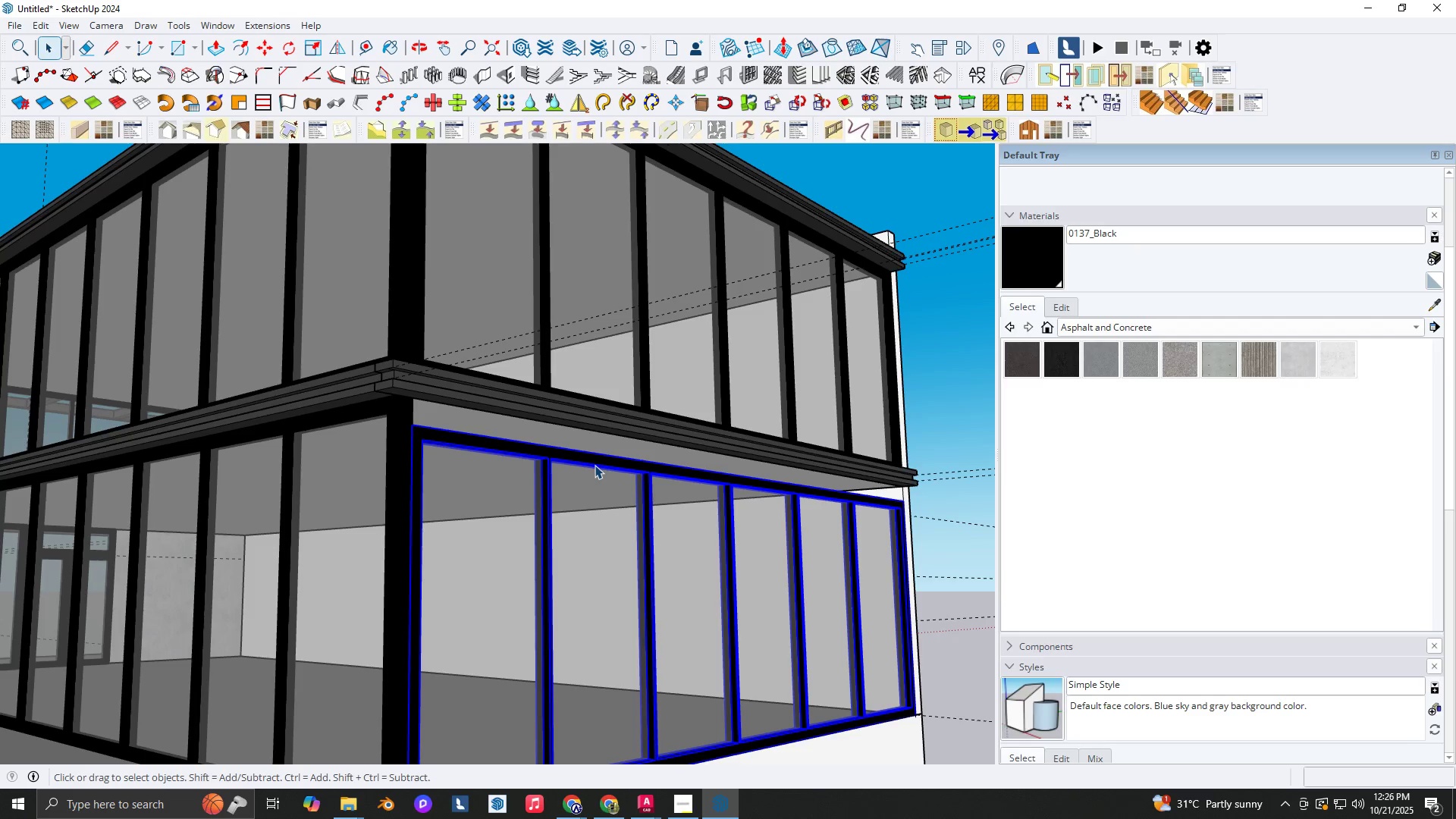 
double_click([595, 465])
 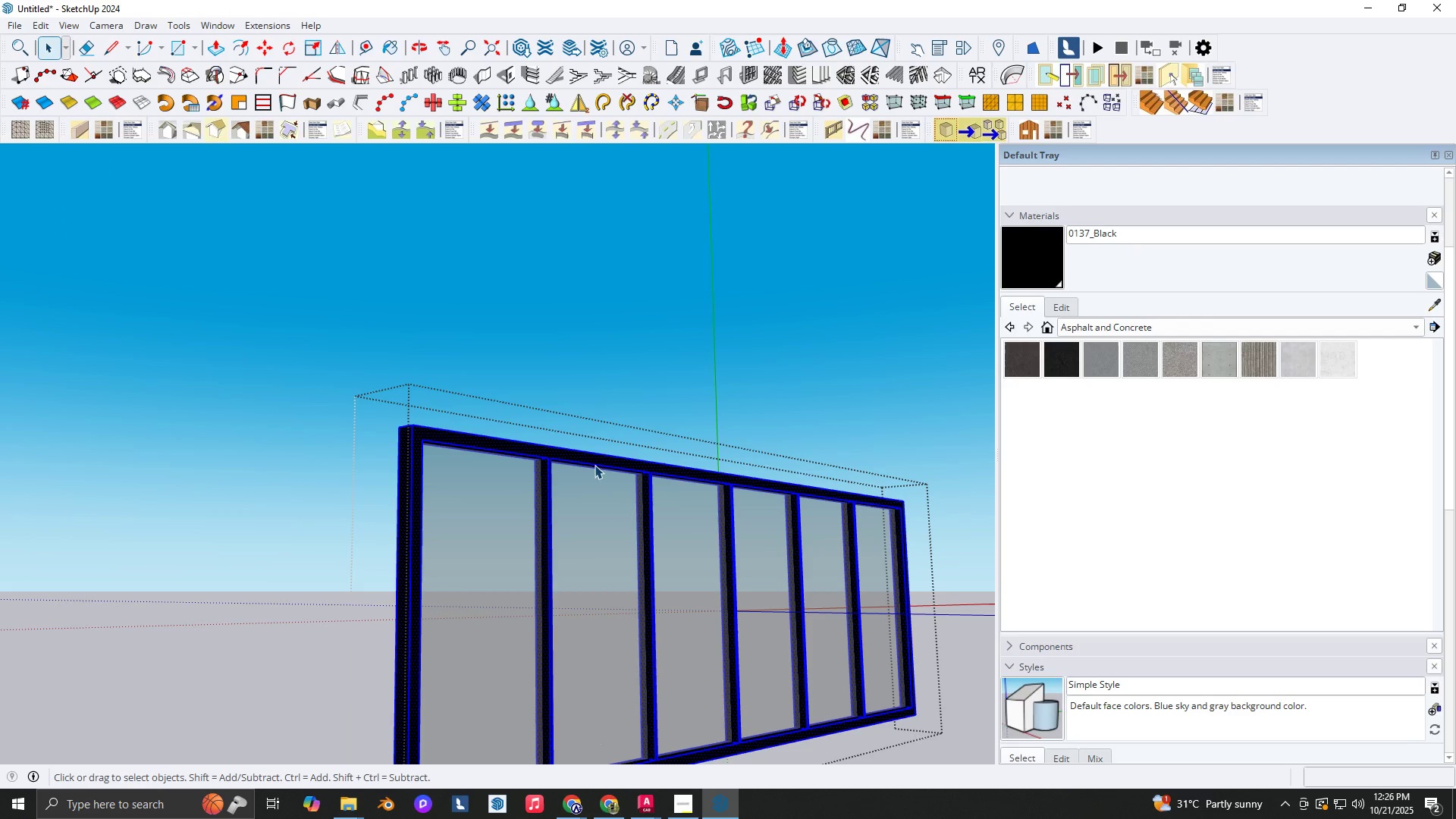 
triple_click([595, 465])
 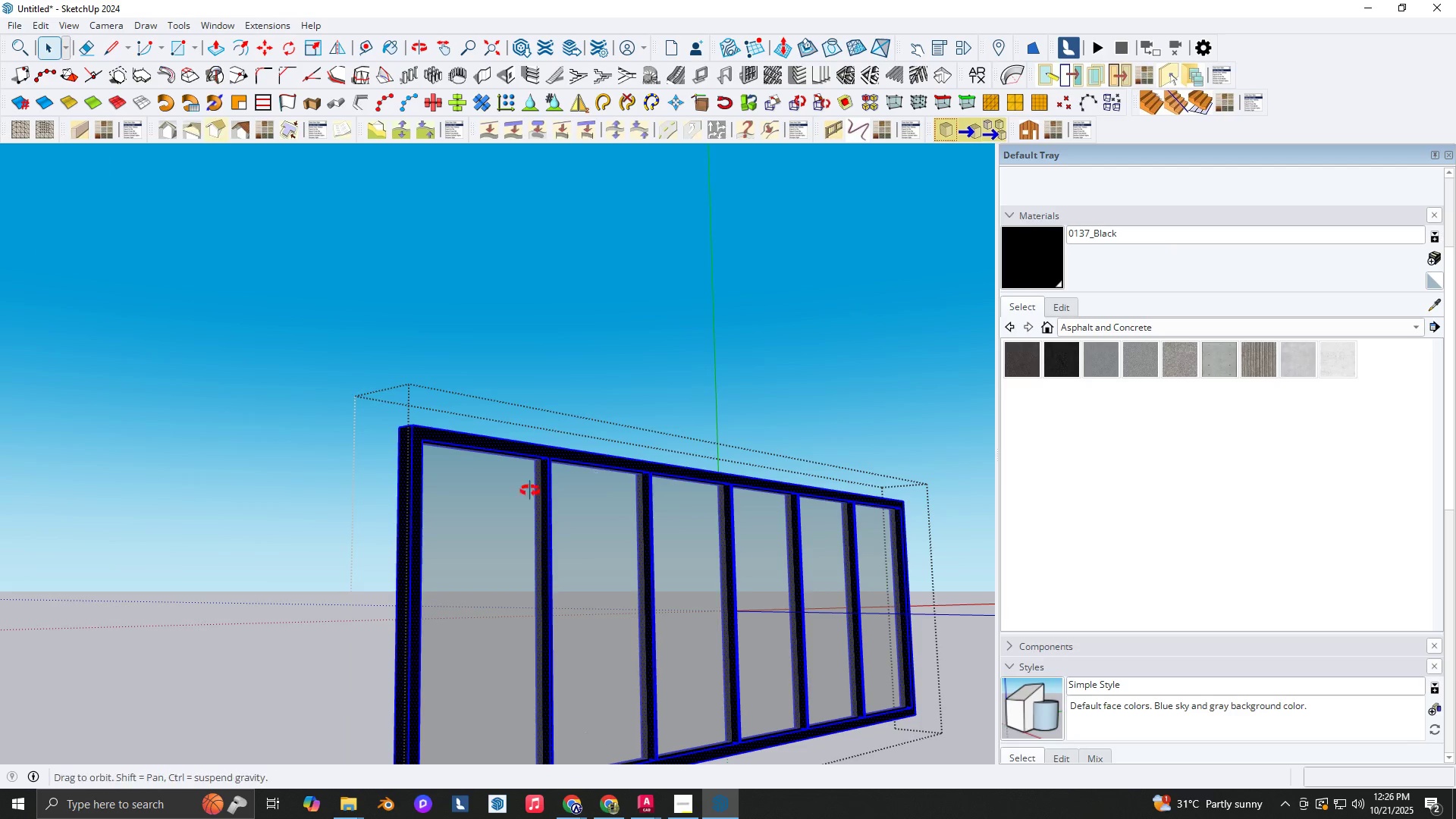 
scroll: coordinate [208, 435], scroll_direction: down, amount: 8.0
 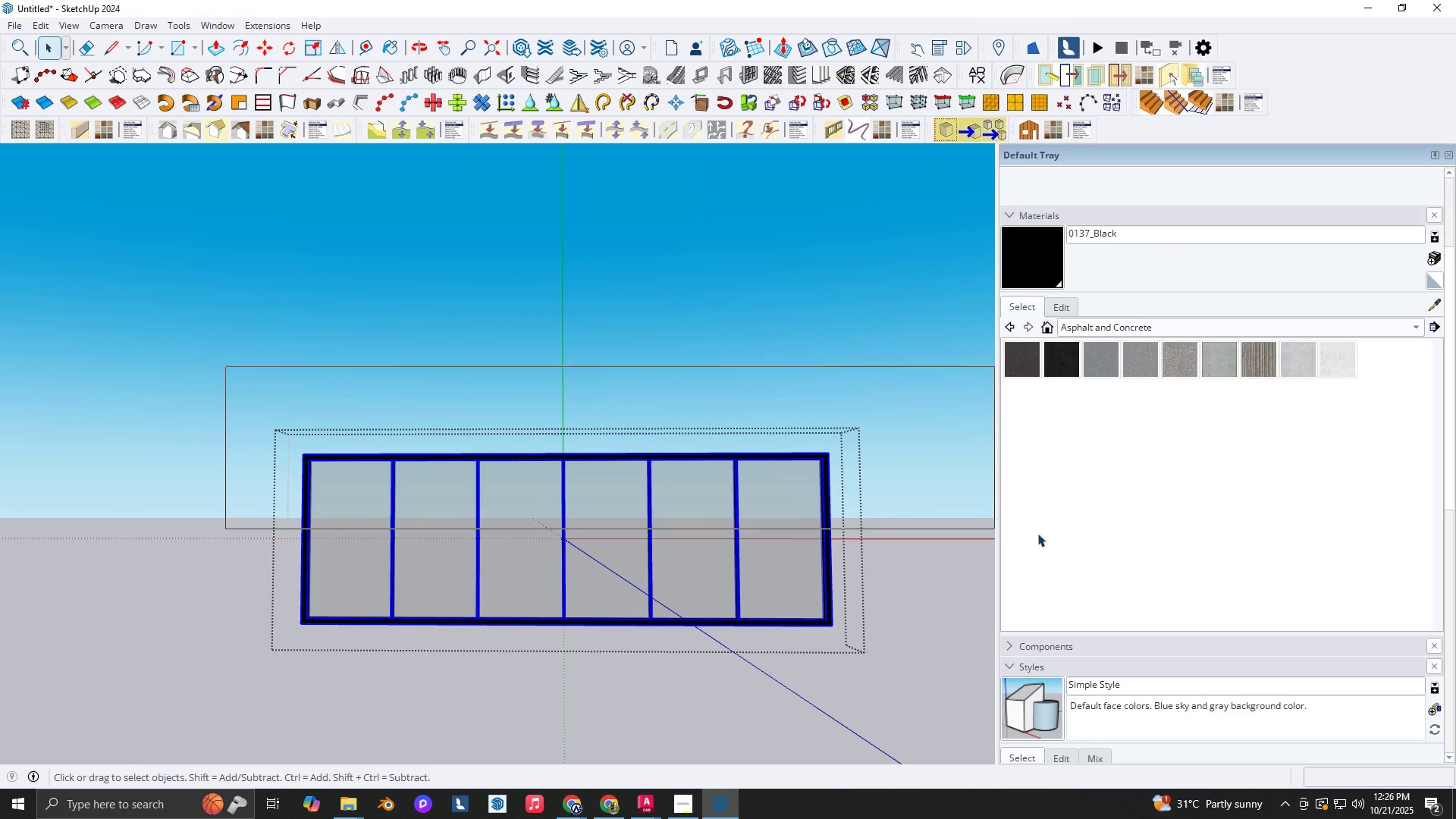 
scroll: coordinate [882, 487], scroll_direction: up, amount: 4.0
 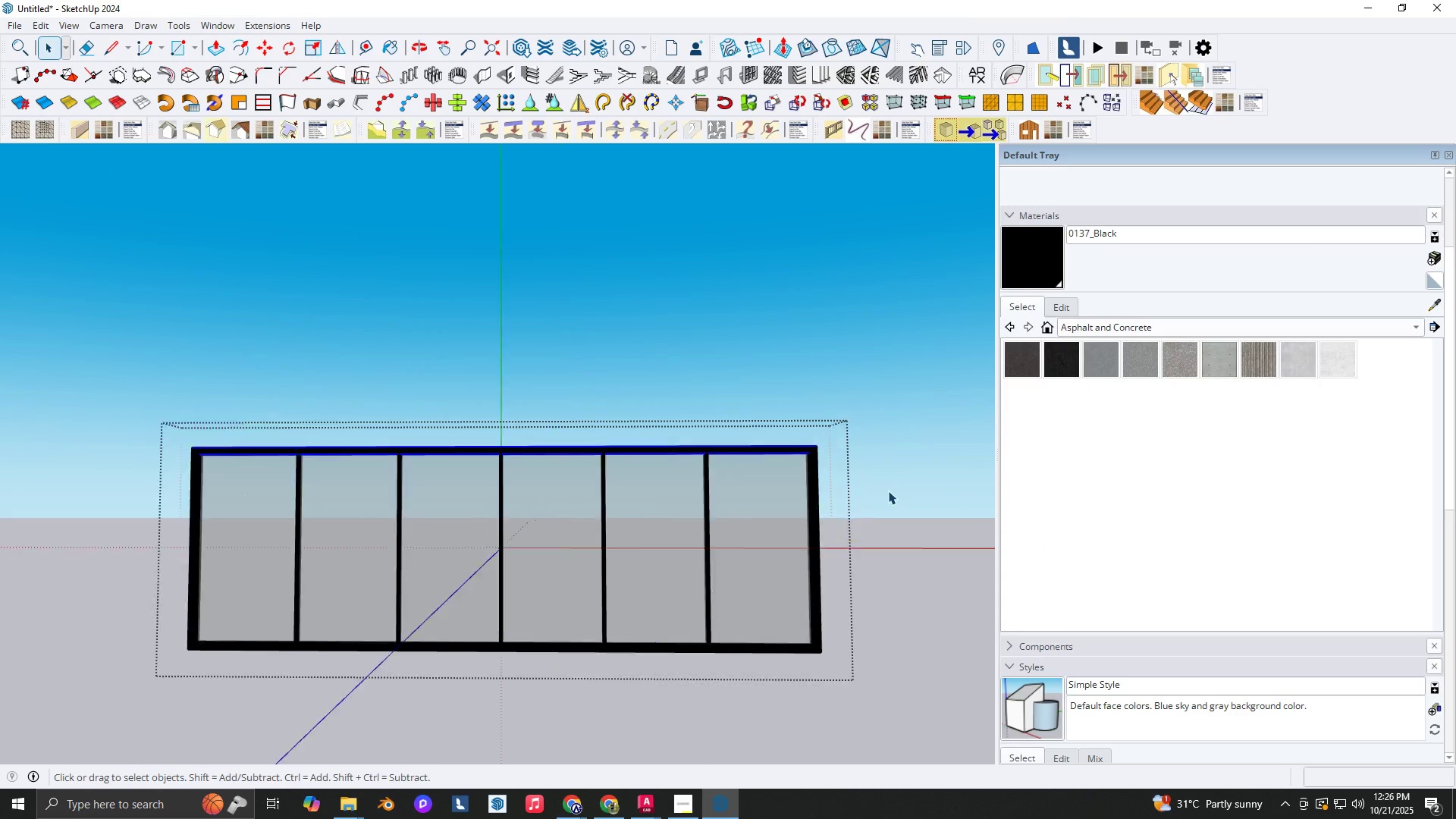 
key(M)
 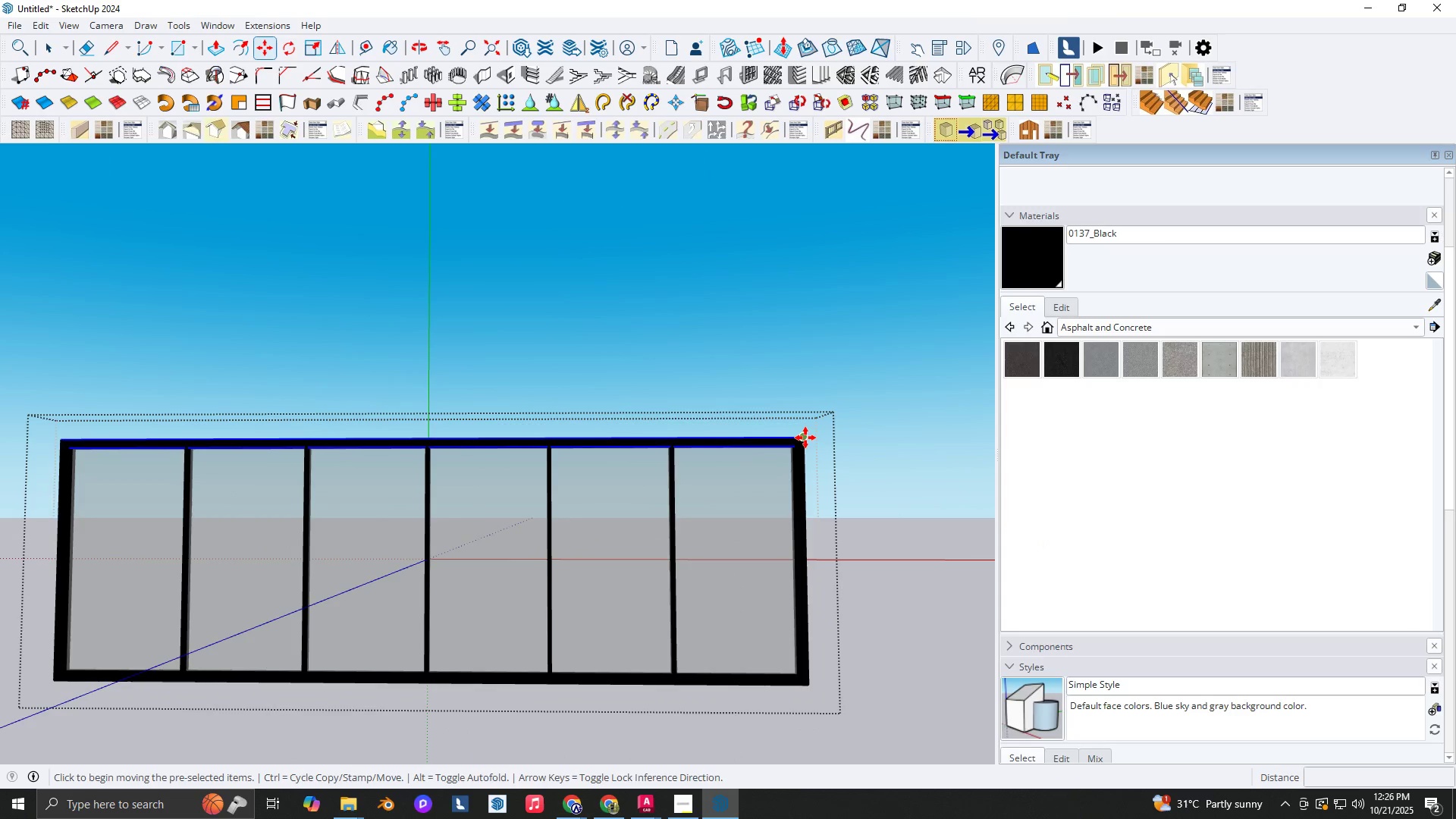 
left_click([805, 438])
 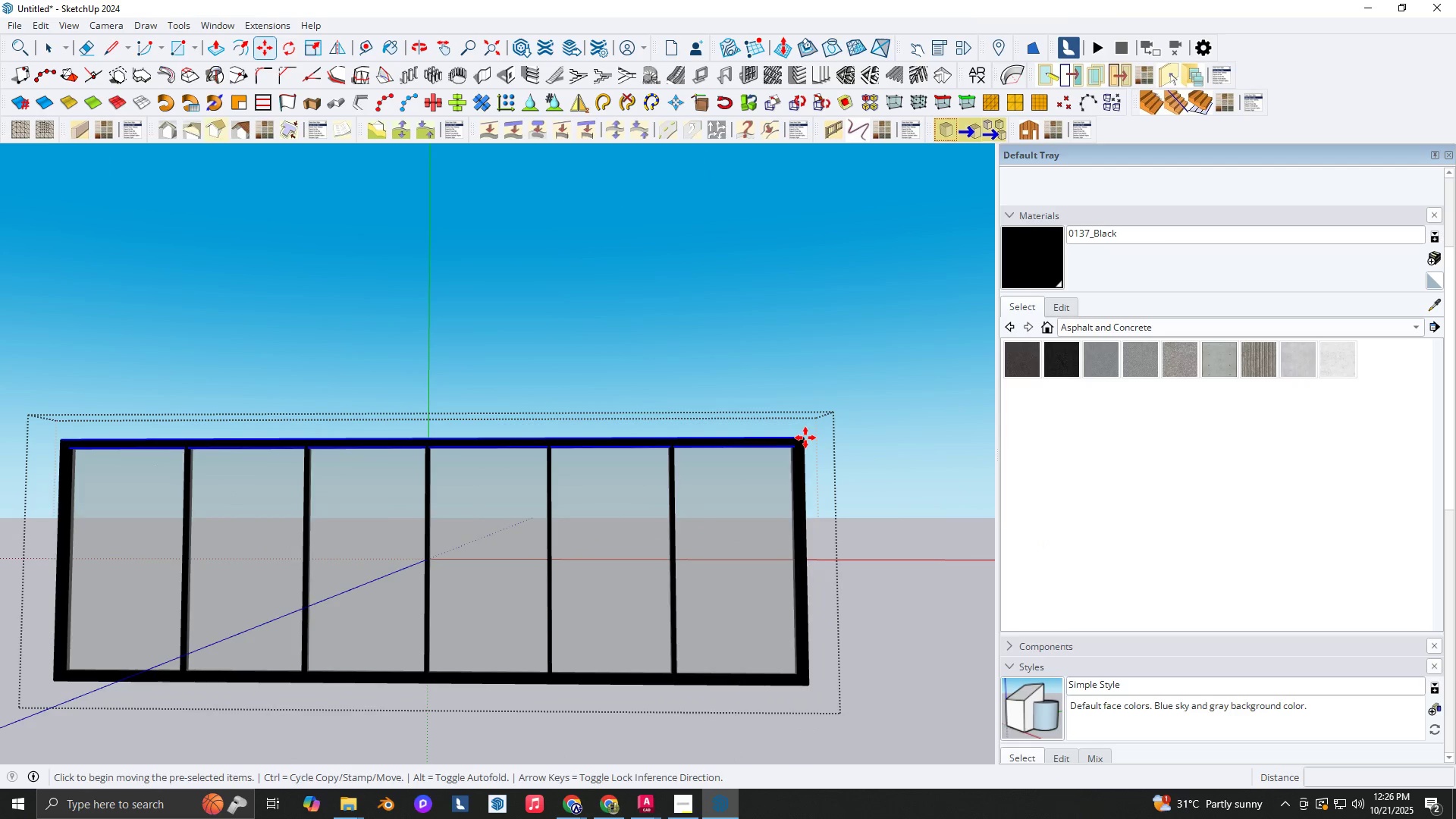 
key(ArrowUp)
 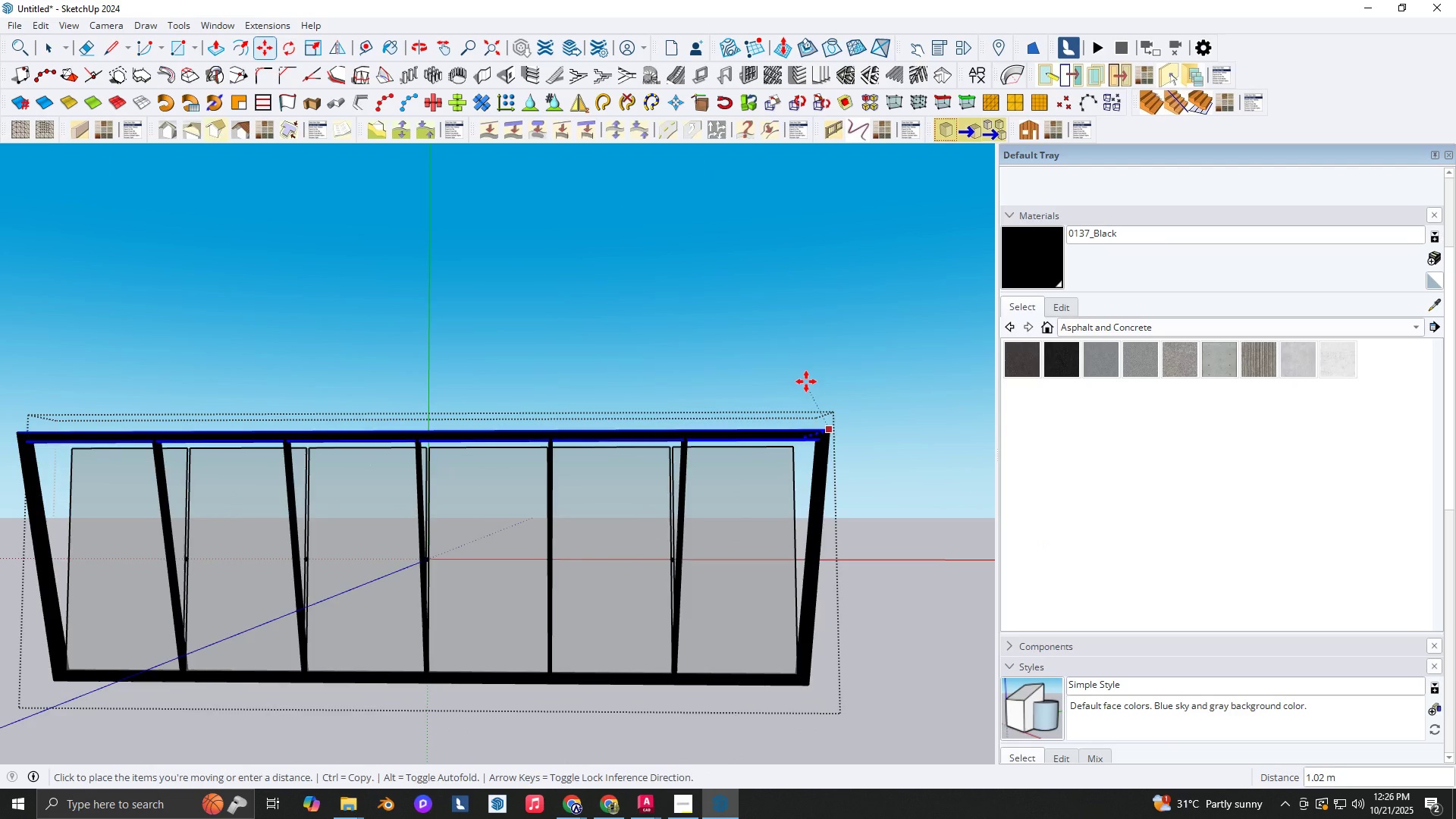 
key(ArrowLeft)
 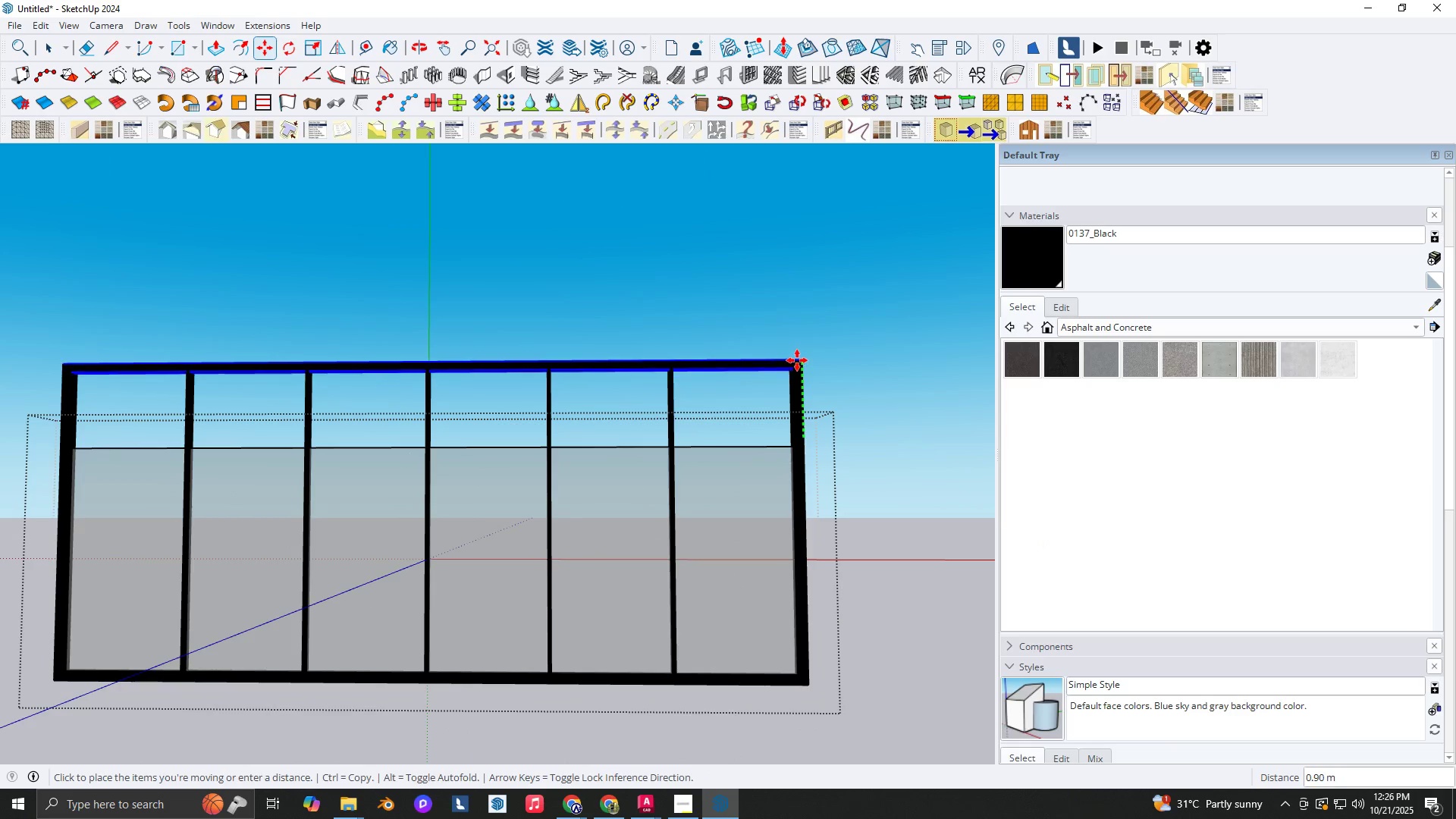 
scroll: coordinate [806, 375], scroll_direction: up, amount: 3.0
 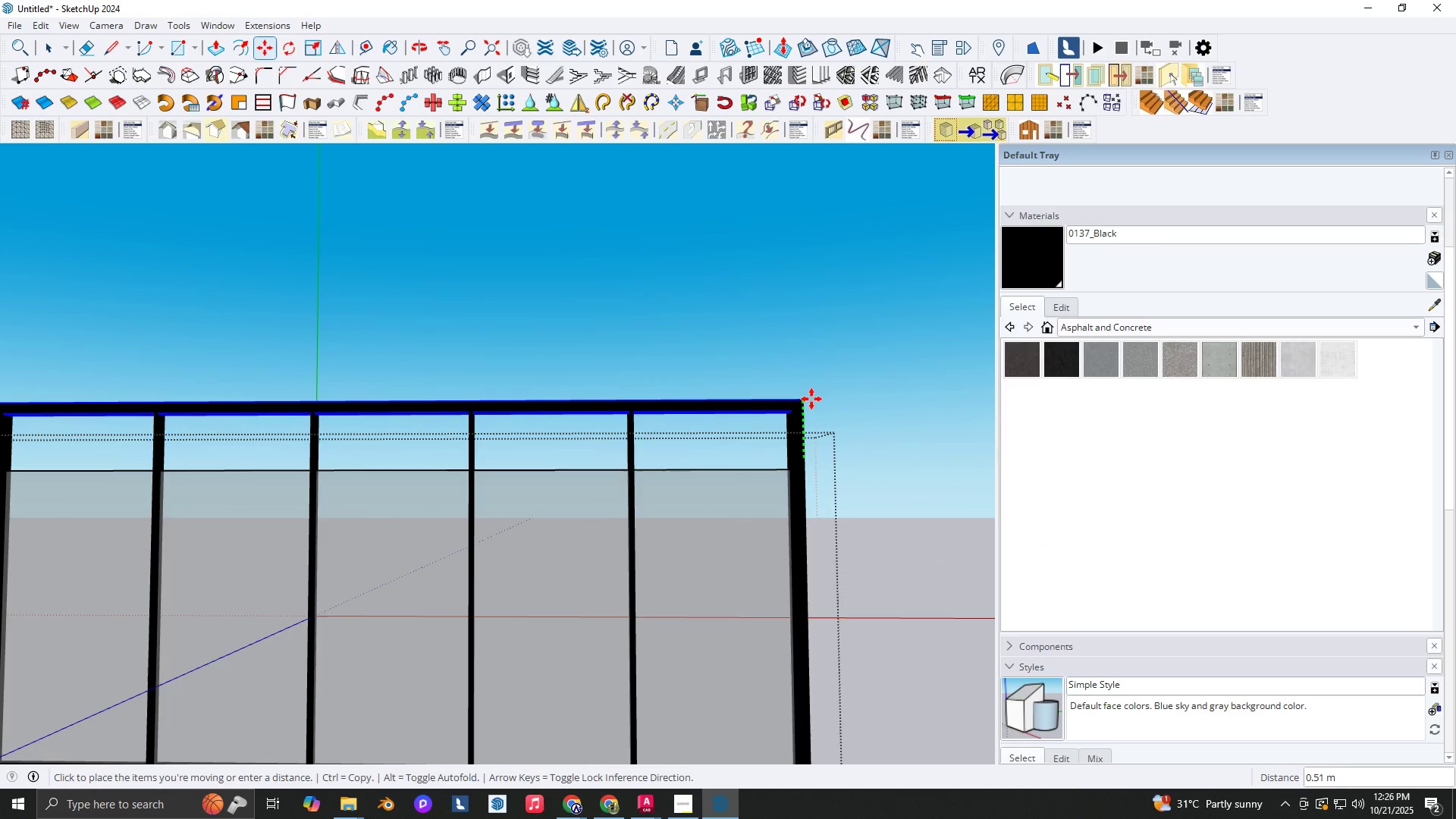 
key(Backquote)
 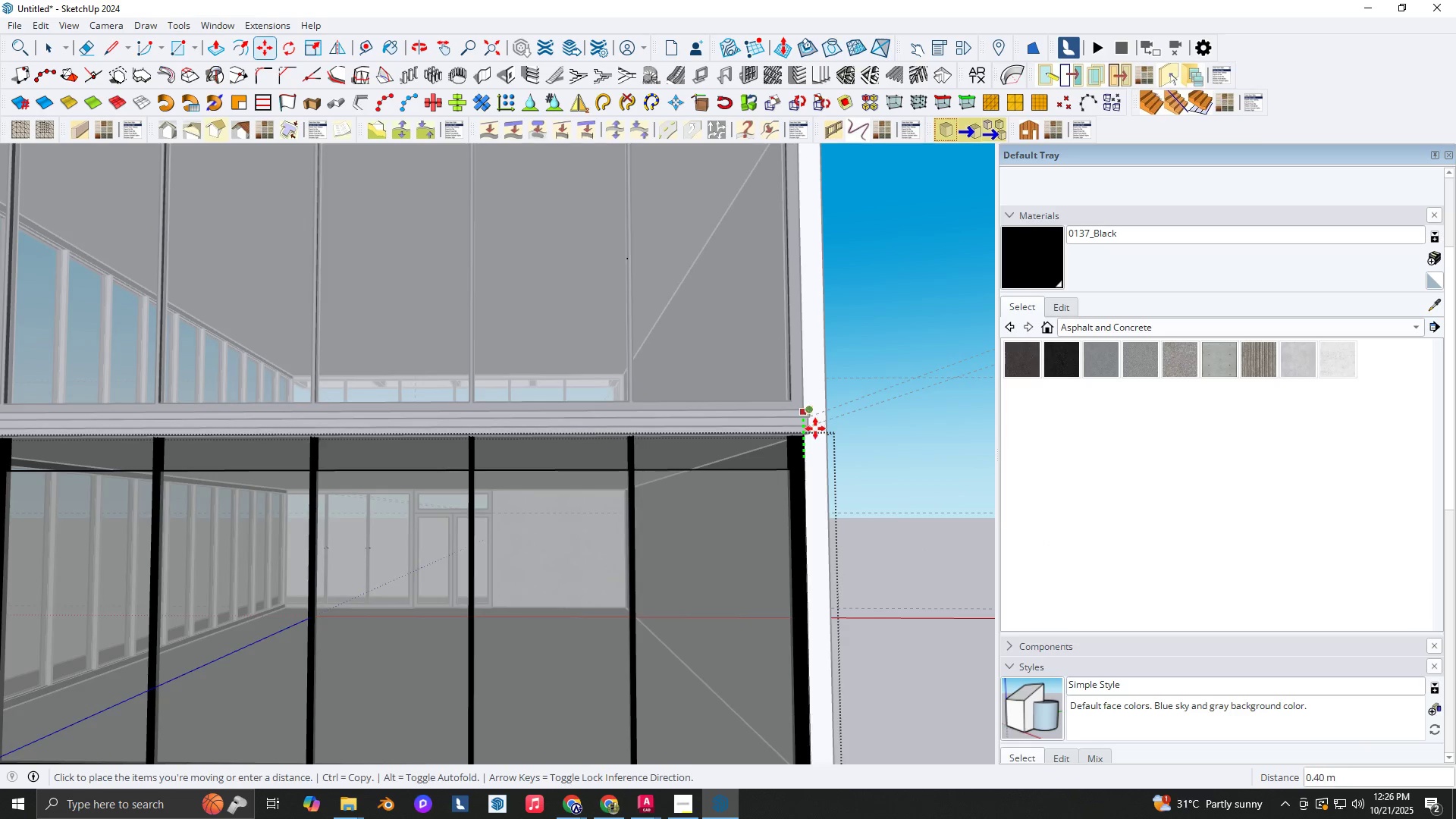 
scroll: coordinate [817, 435], scroll_direction: up, amount: 3.0
 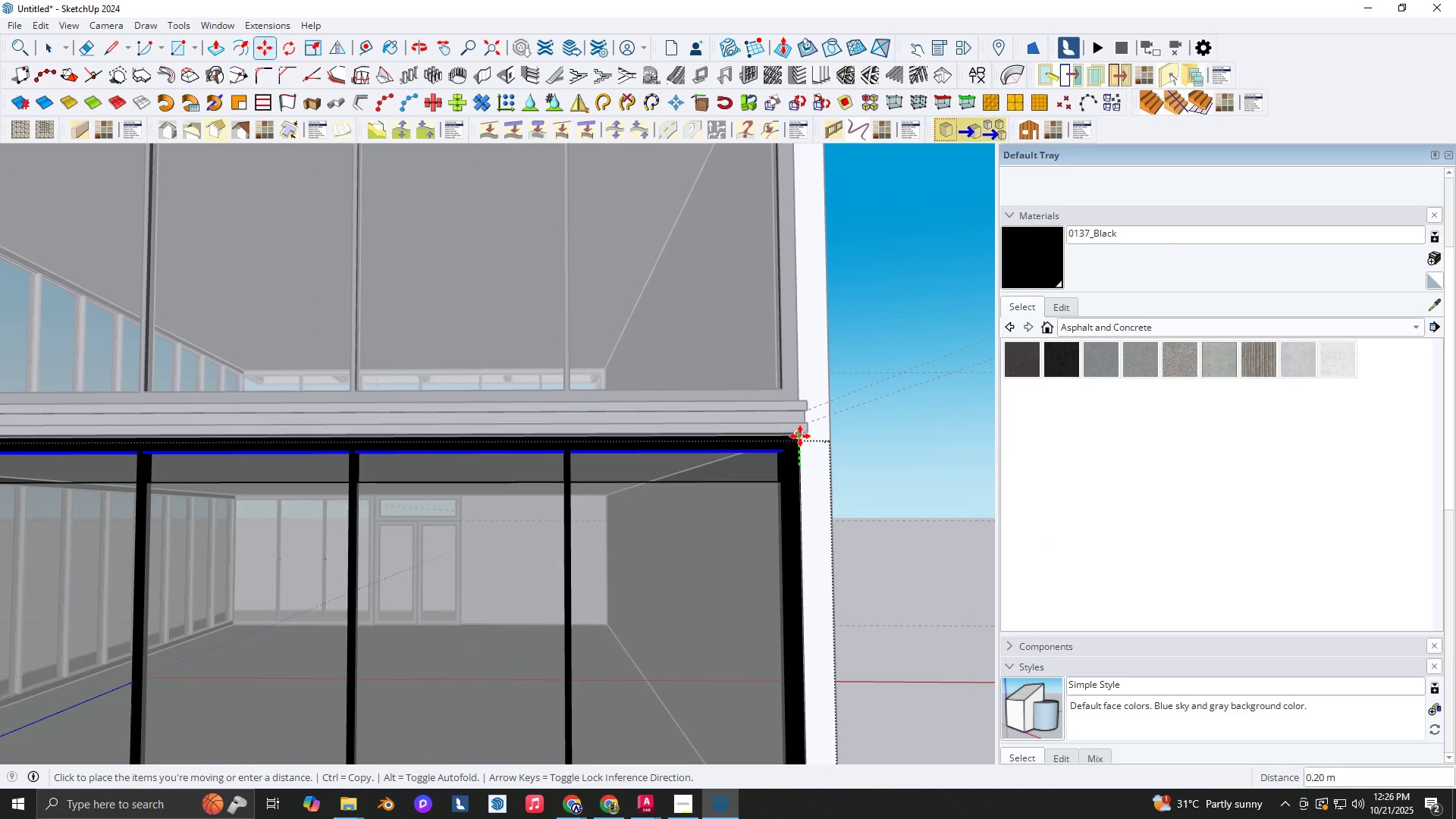 
left_click([800, 436])
 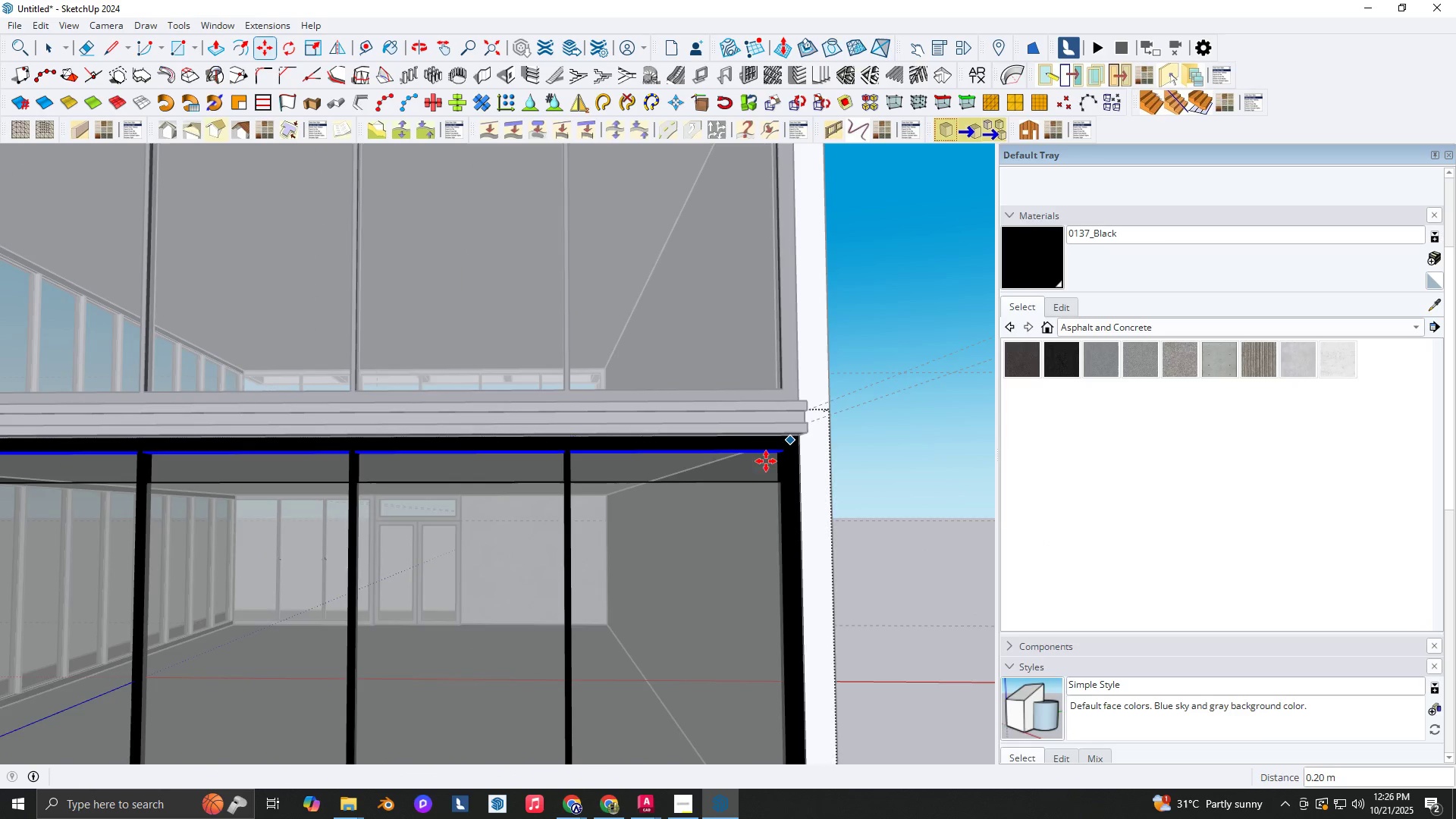 
key(Shift+ShiftLeft)
 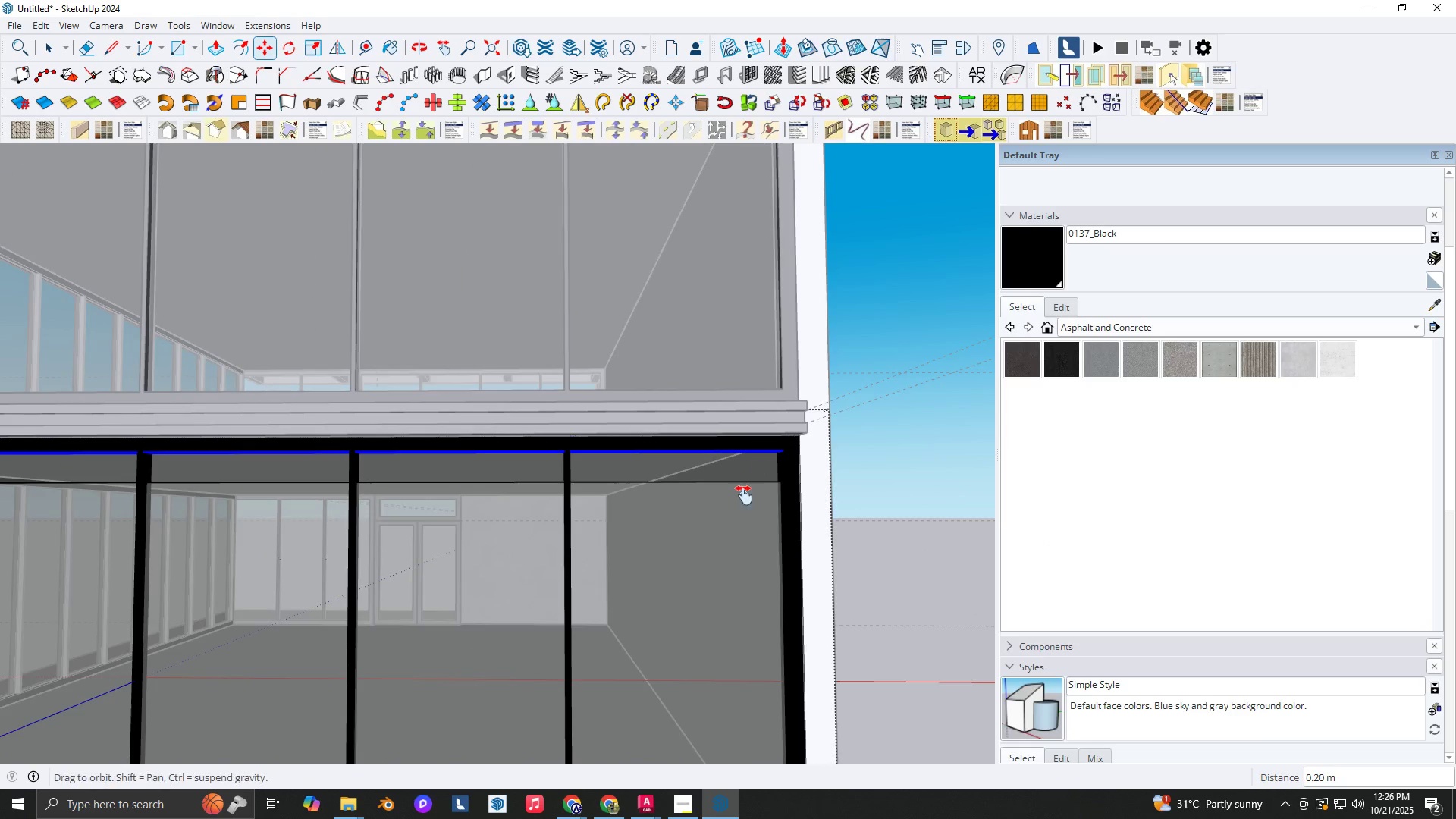 
scroll: coordinate [769, 466], scroll_direction: down, amount: 2.0
 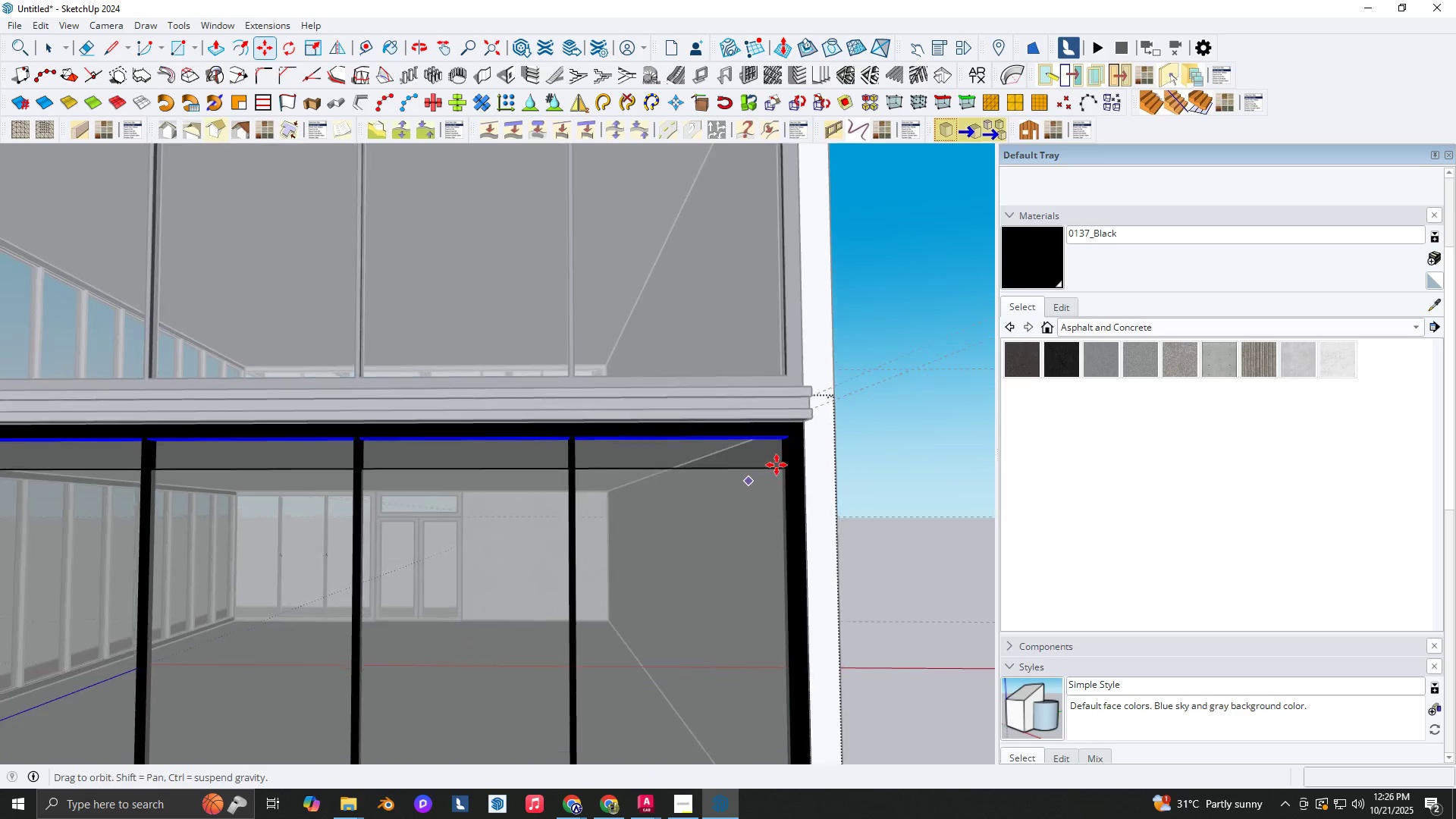 
key(Shift+Space)
 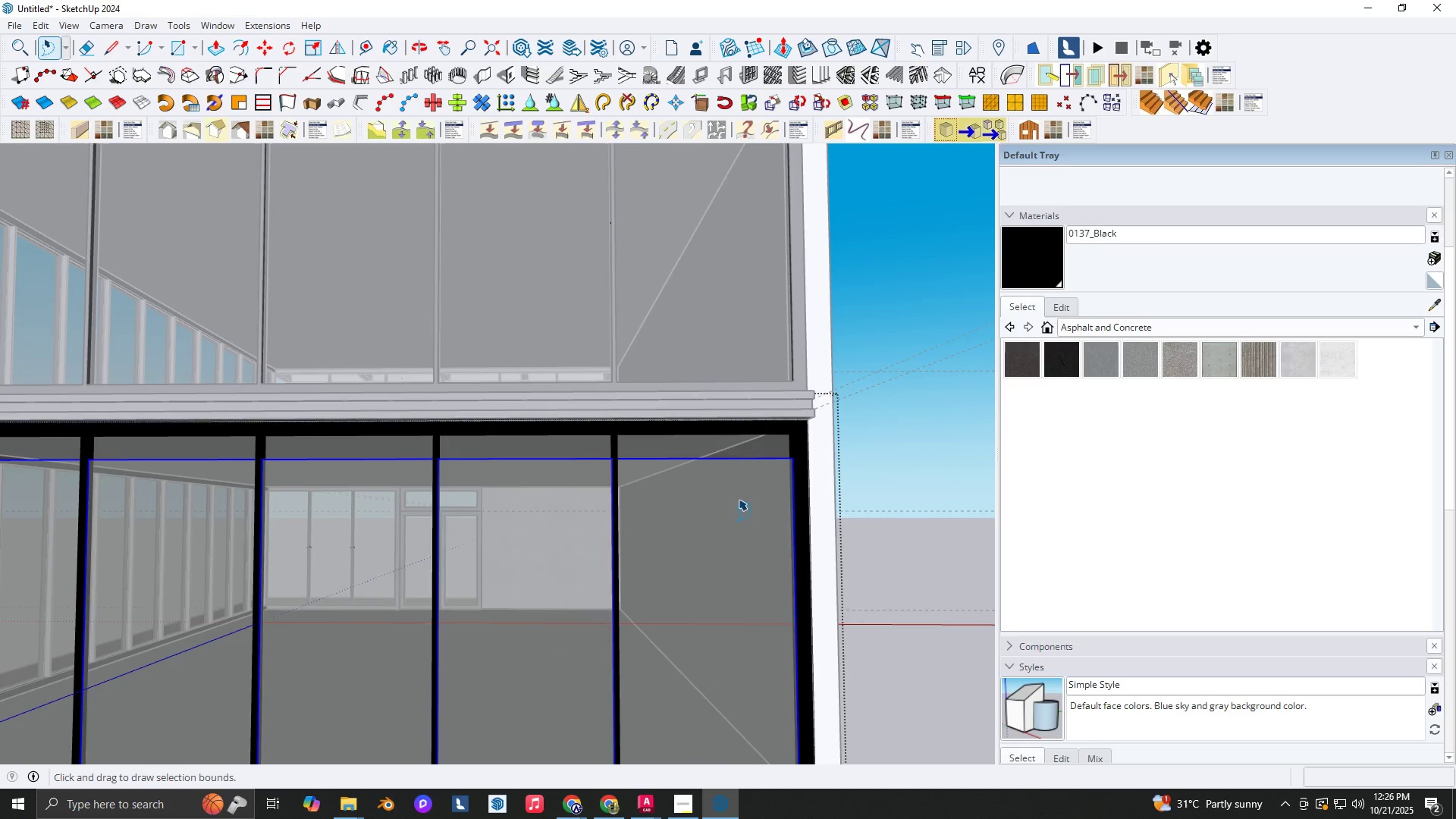 
double_click([738, 499])
 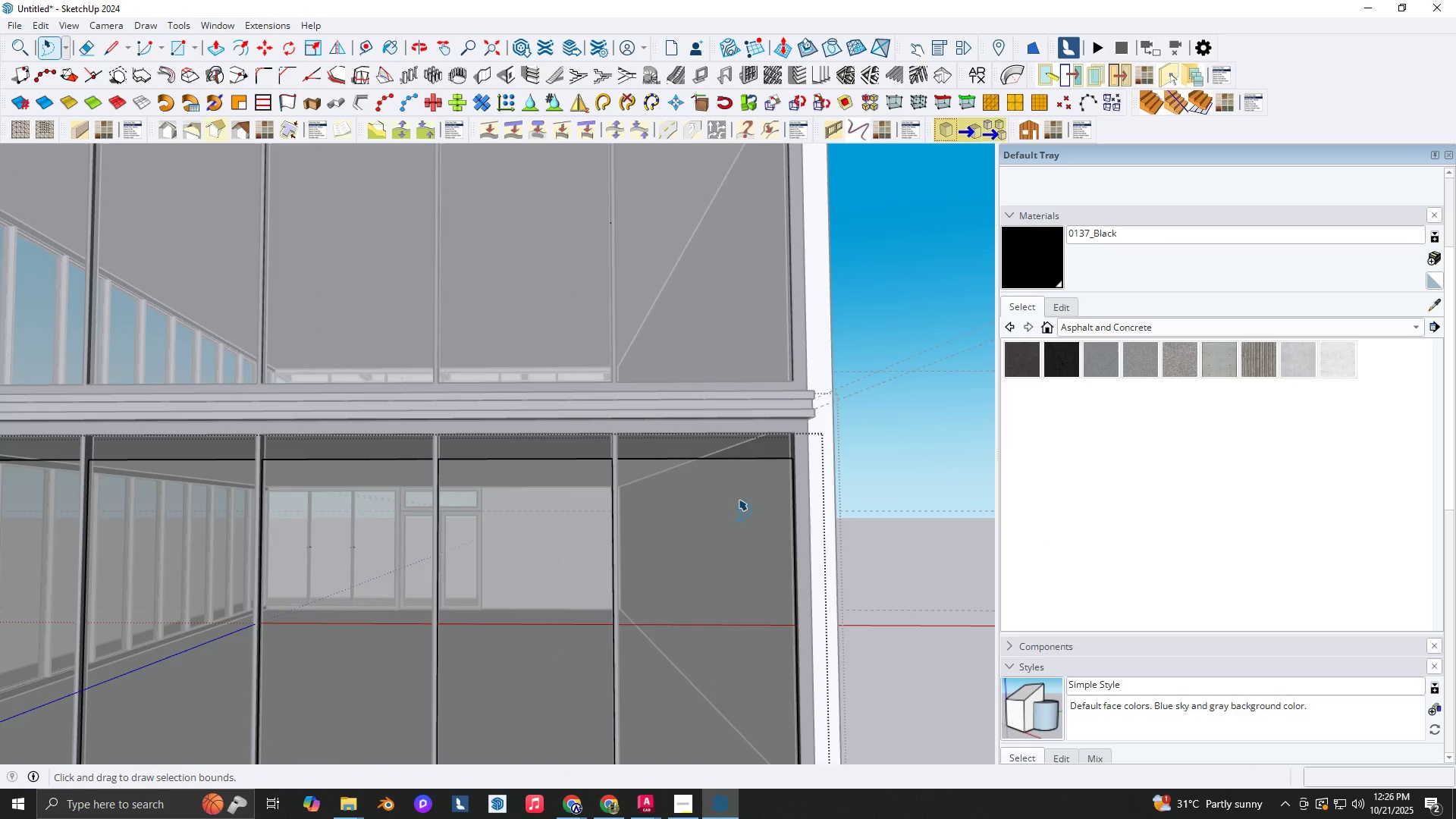 
triple_click([738, 499])
 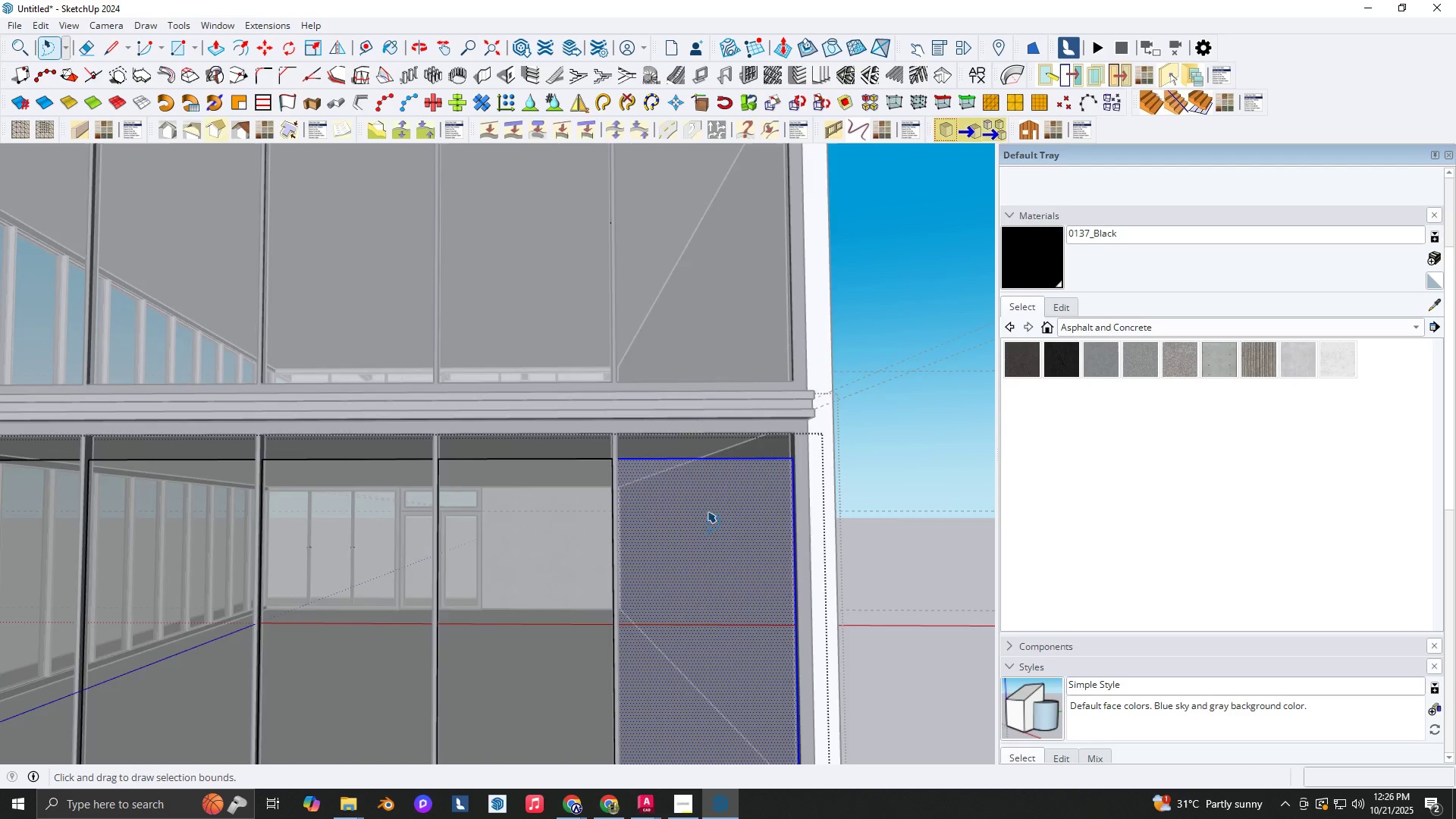 
scroll: coordinate [531, 569], scroll_direction: down, amount: 9.0
 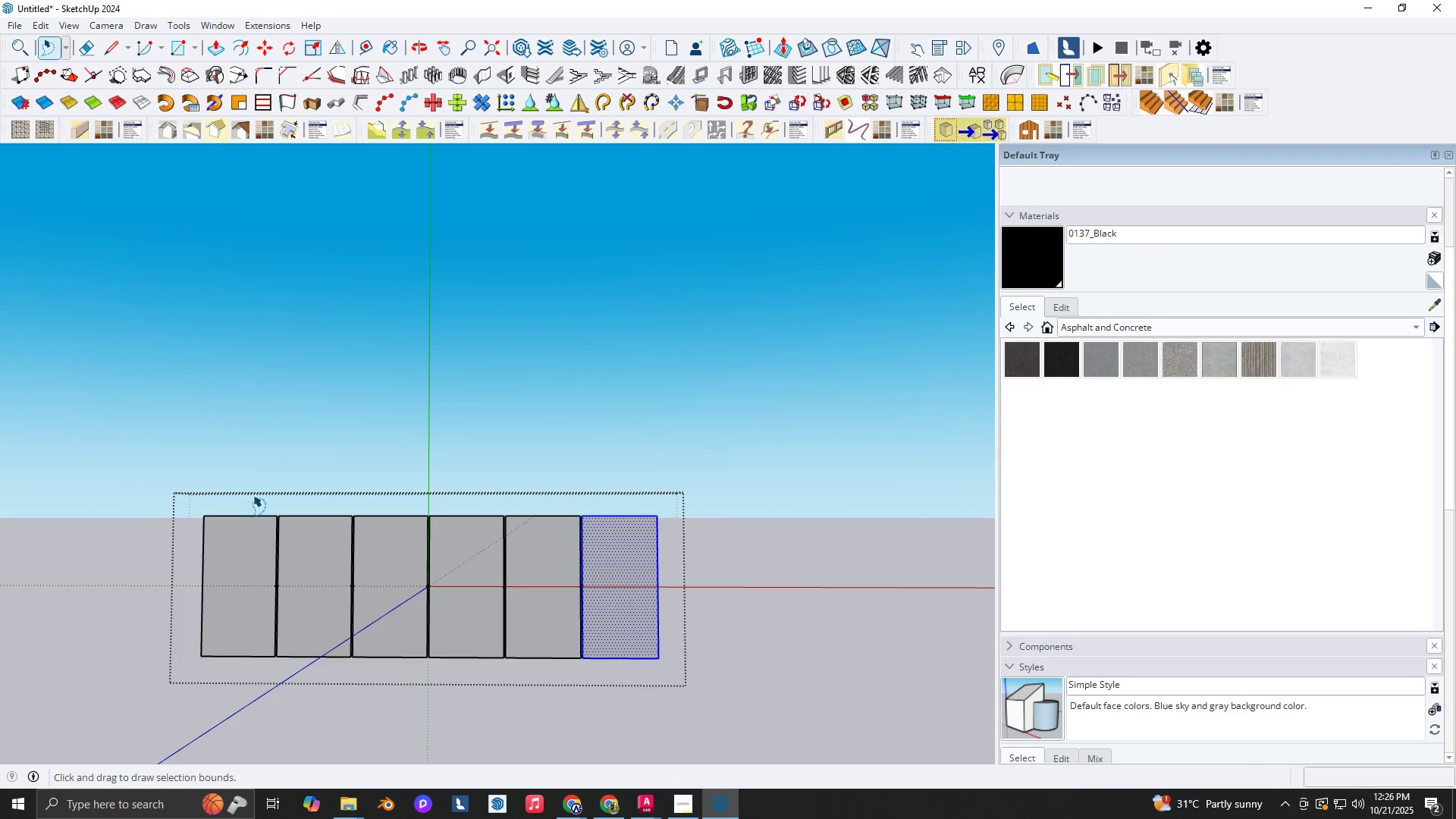 
type(` r nm)
 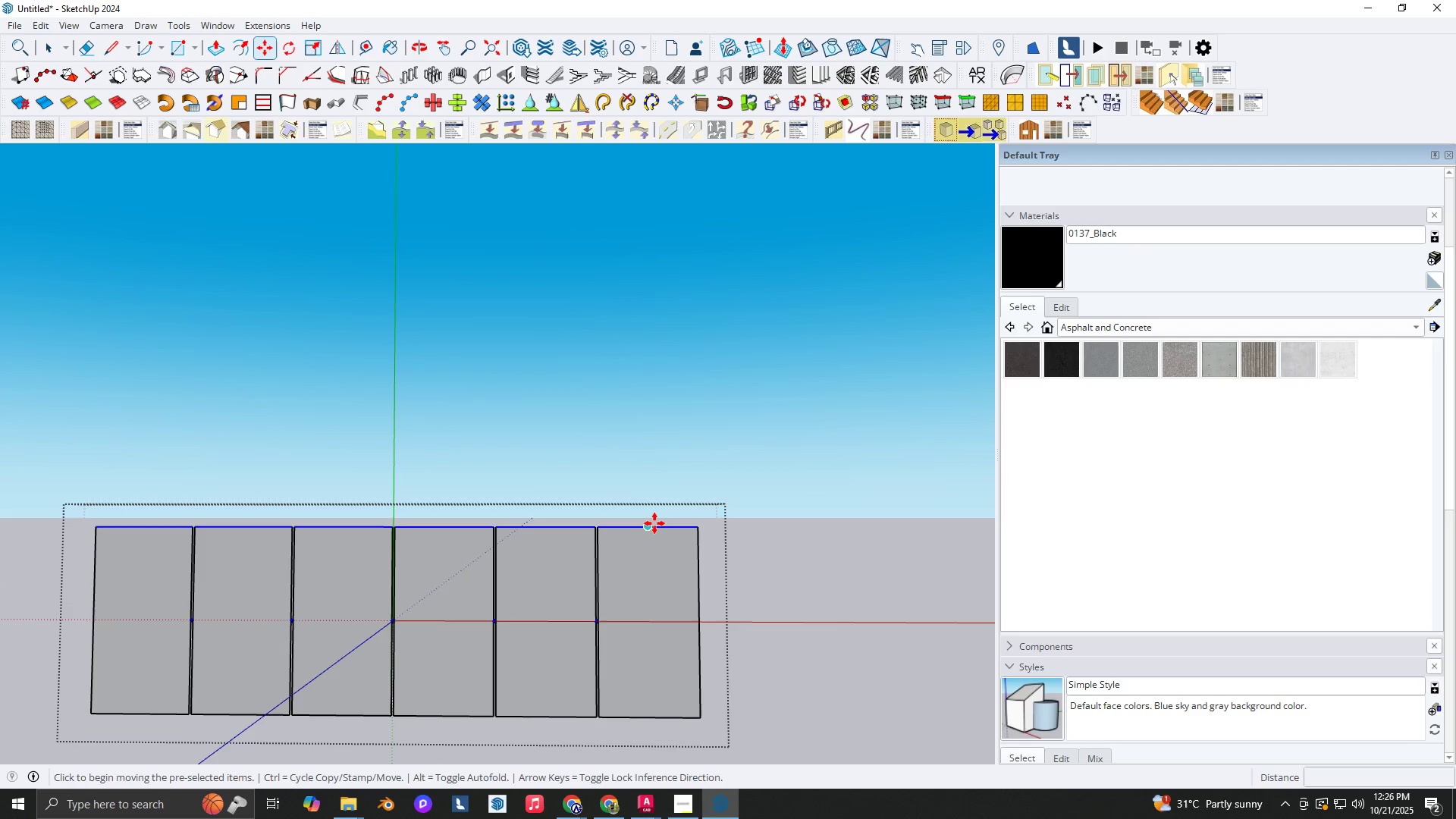 
scroll: coordinate [535, 483], scroll_direction: up, amount: 3.0
 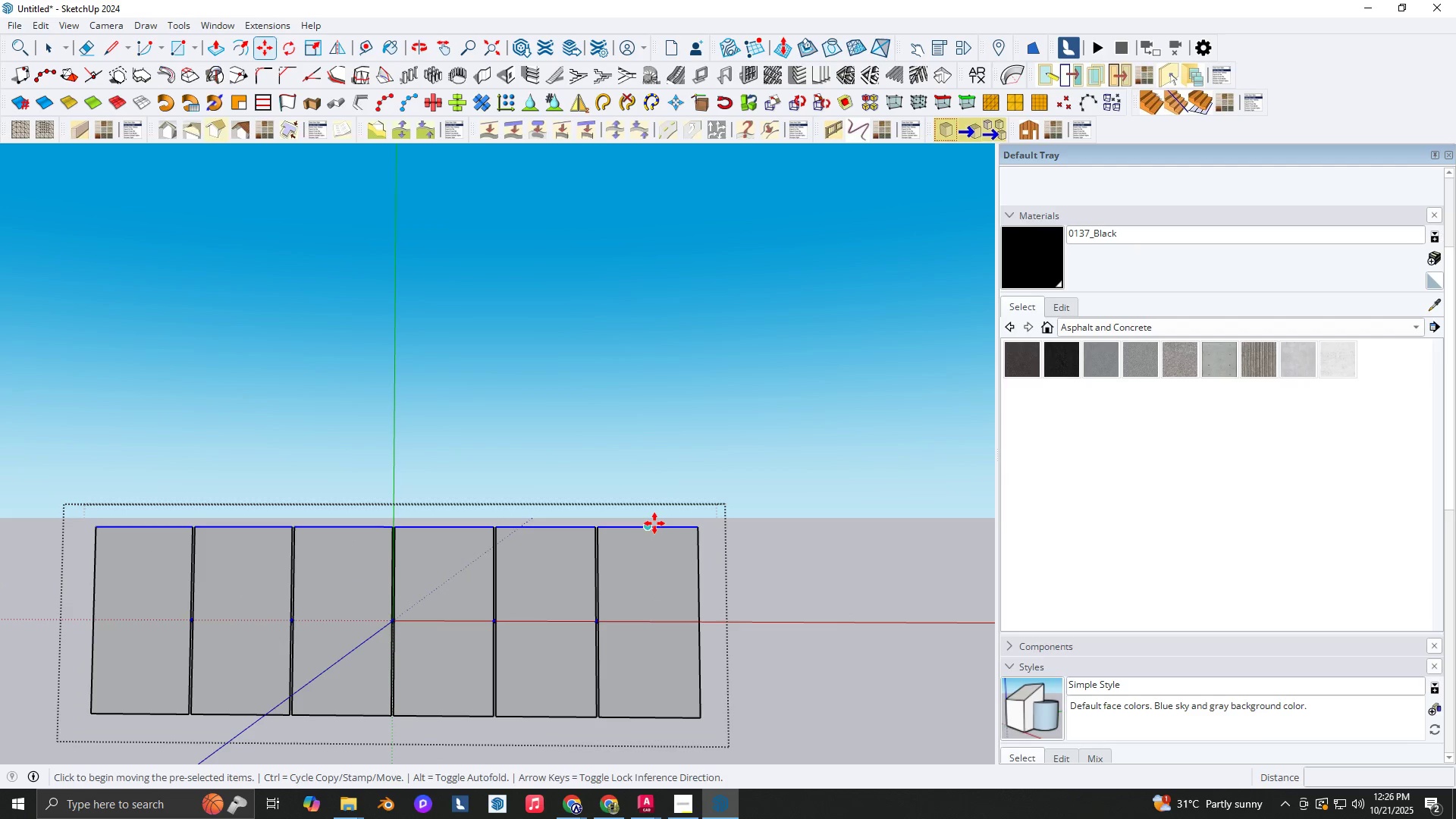 
left_click([650, 523])
 